 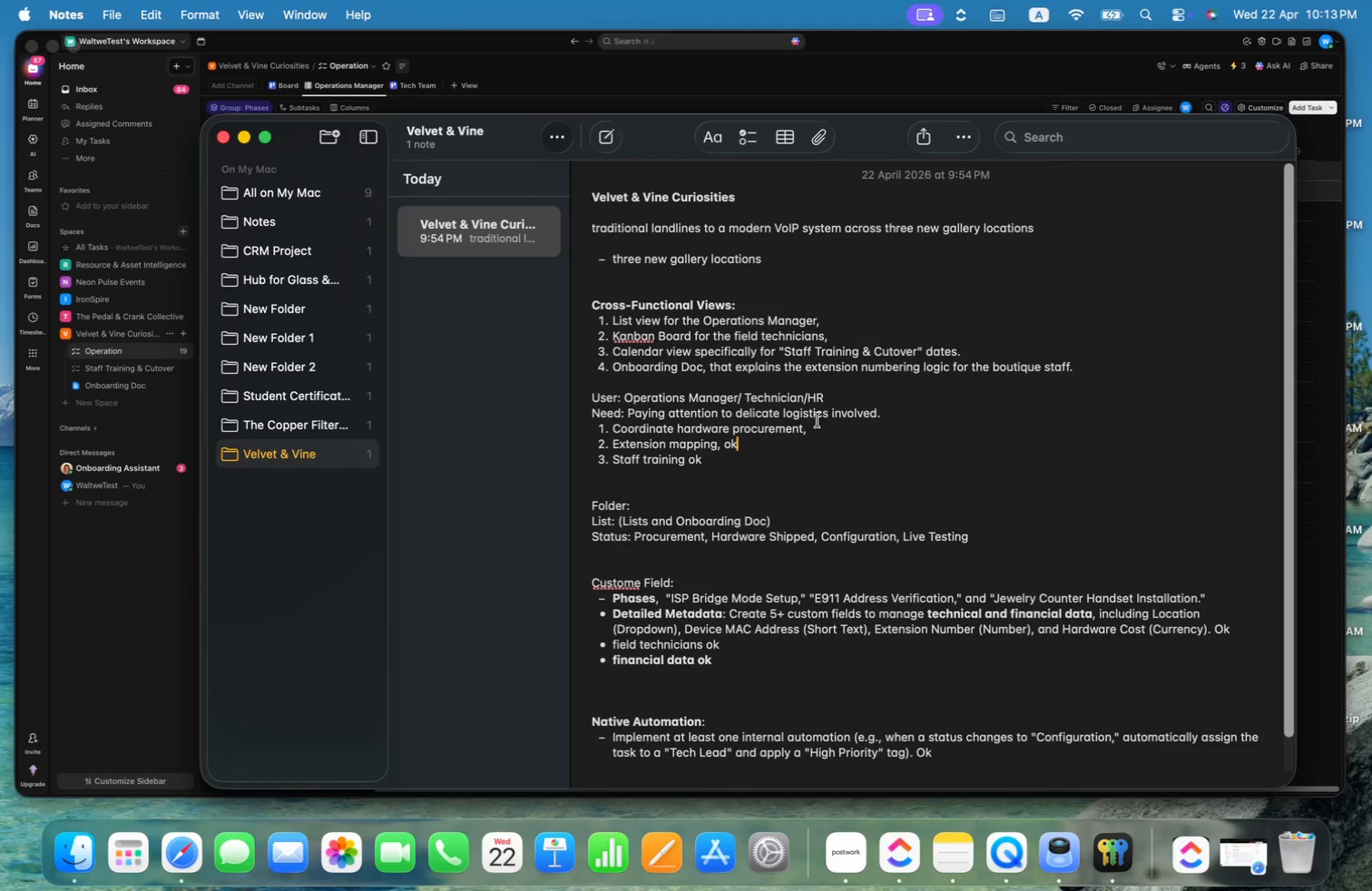 
left_click_drag(start_coordinate=[613, 320], to_coordinate=[977, 343])
 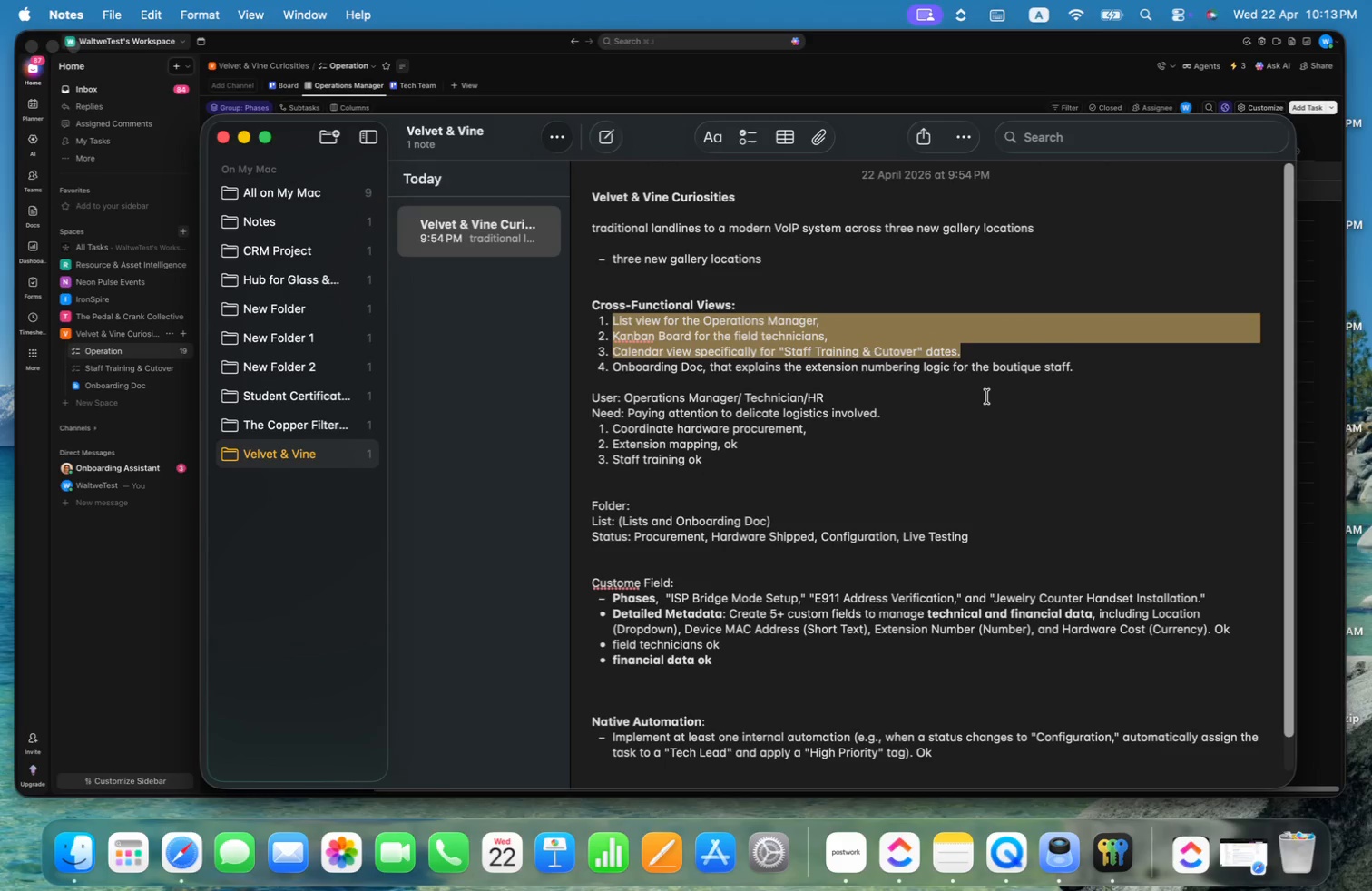 
left_click([991, 406])
 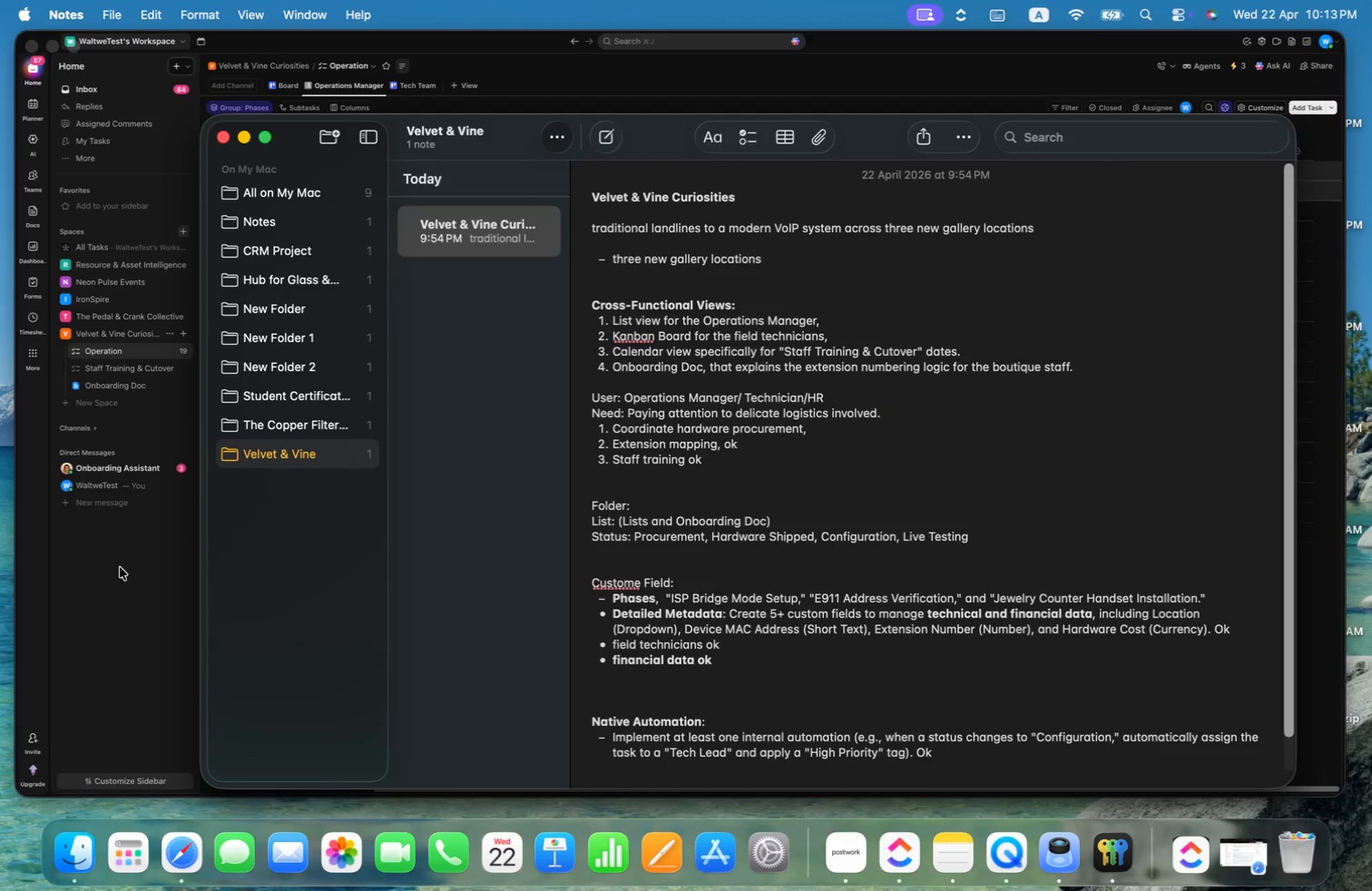 
left_click([141, 587])
 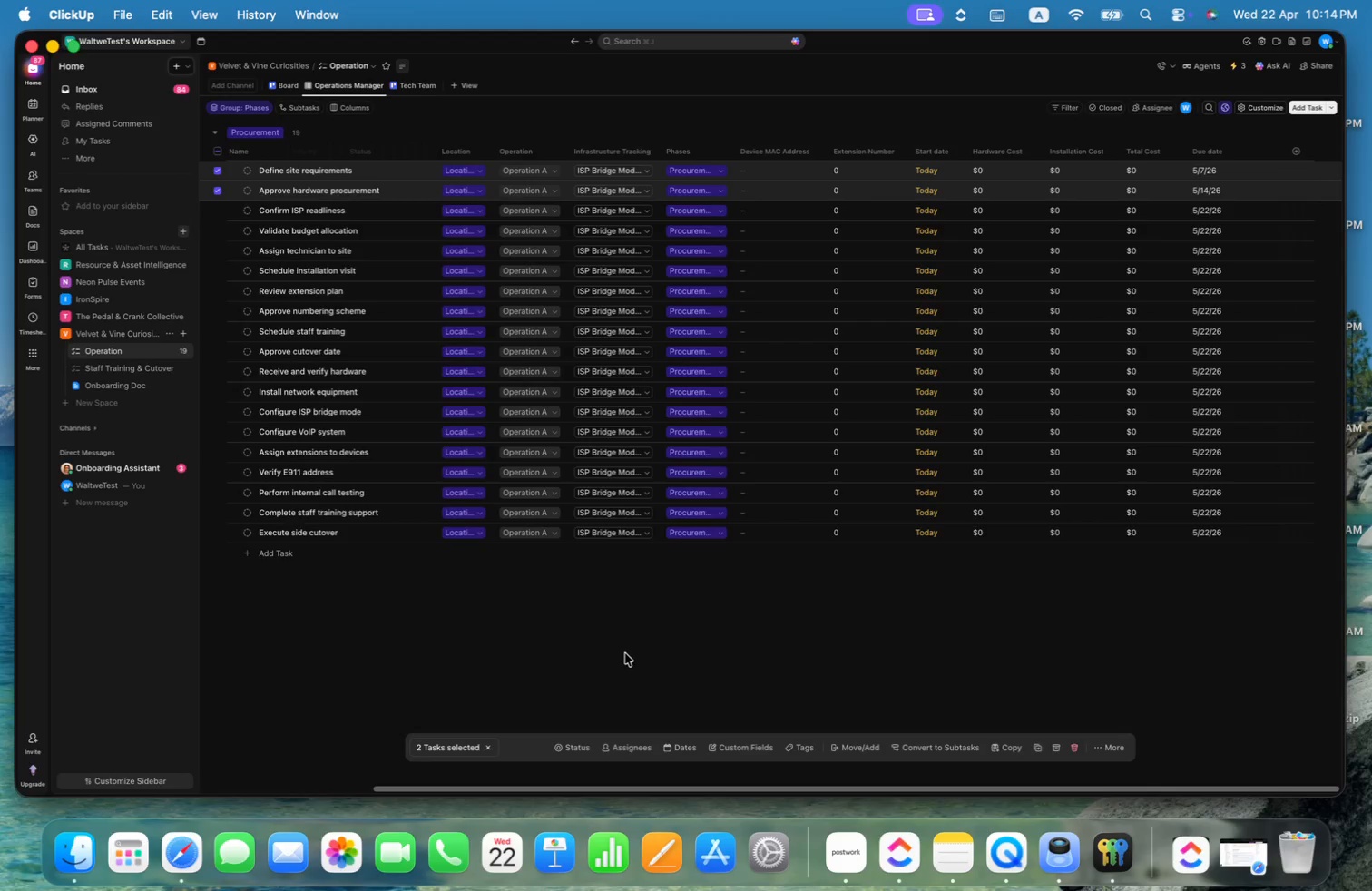 
wait(38.21)
 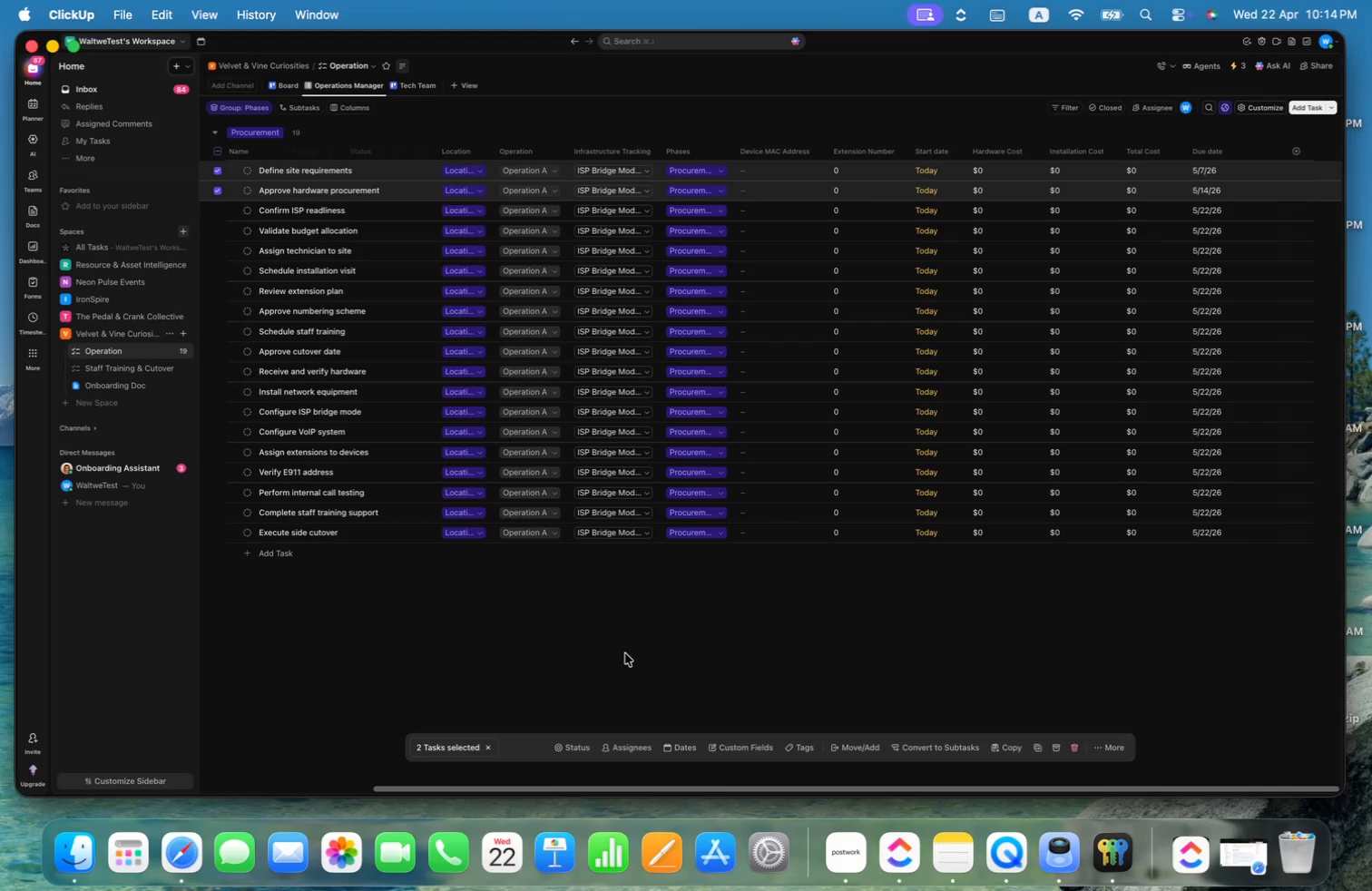 
key(Meta+CommandLeft)
 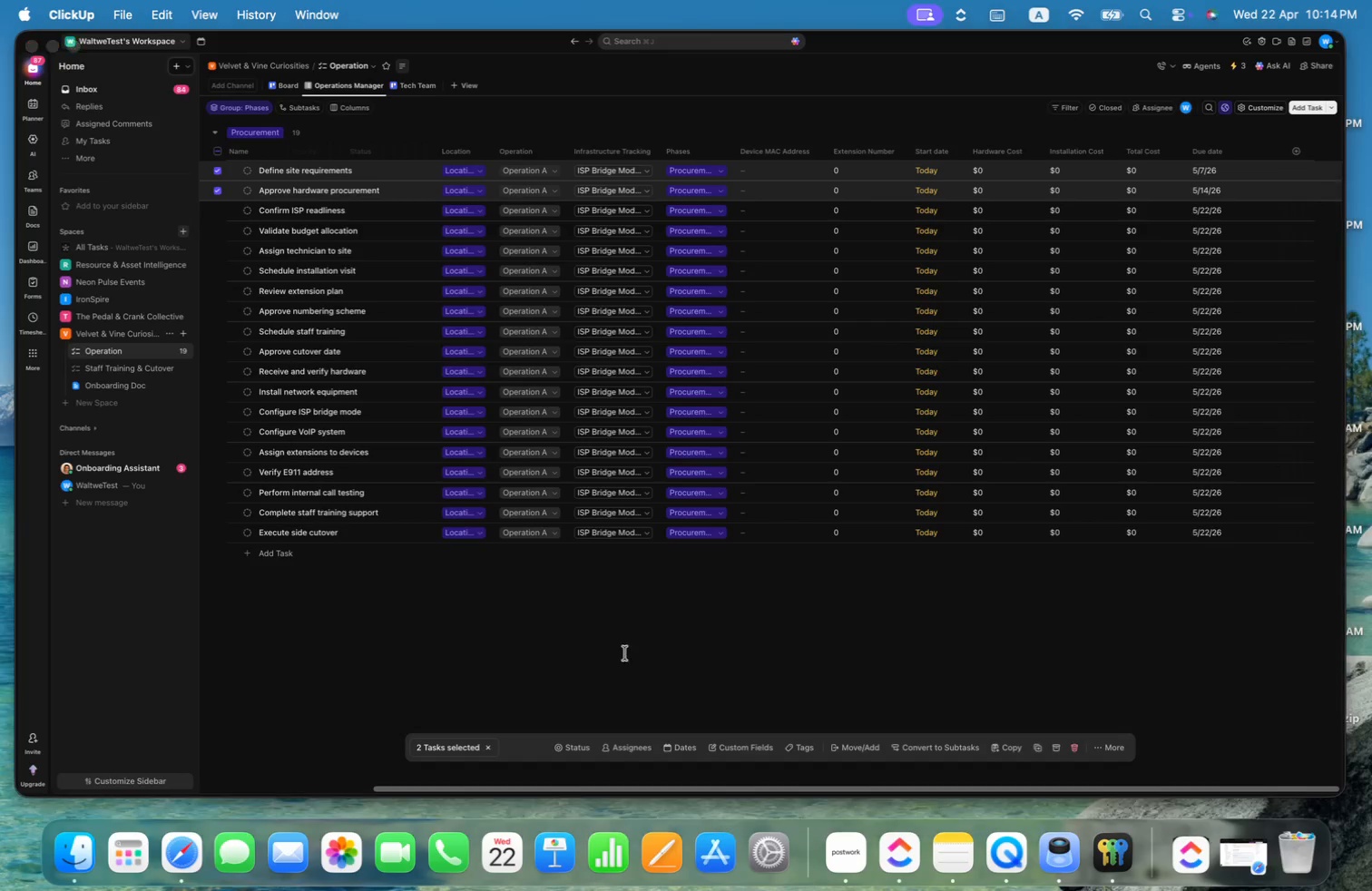 
key(Meta+Tab)
 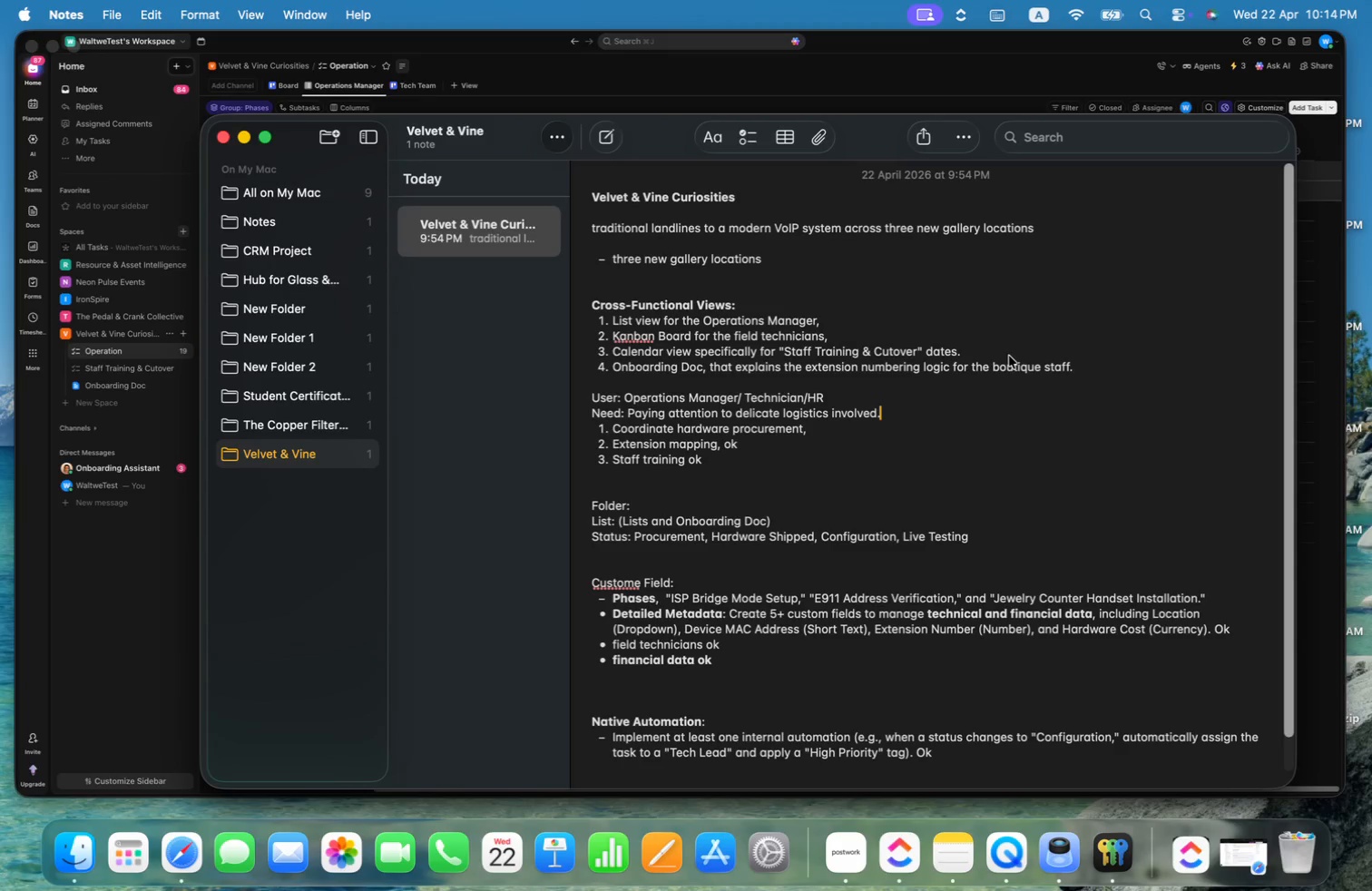 
left_click([996, 353])
 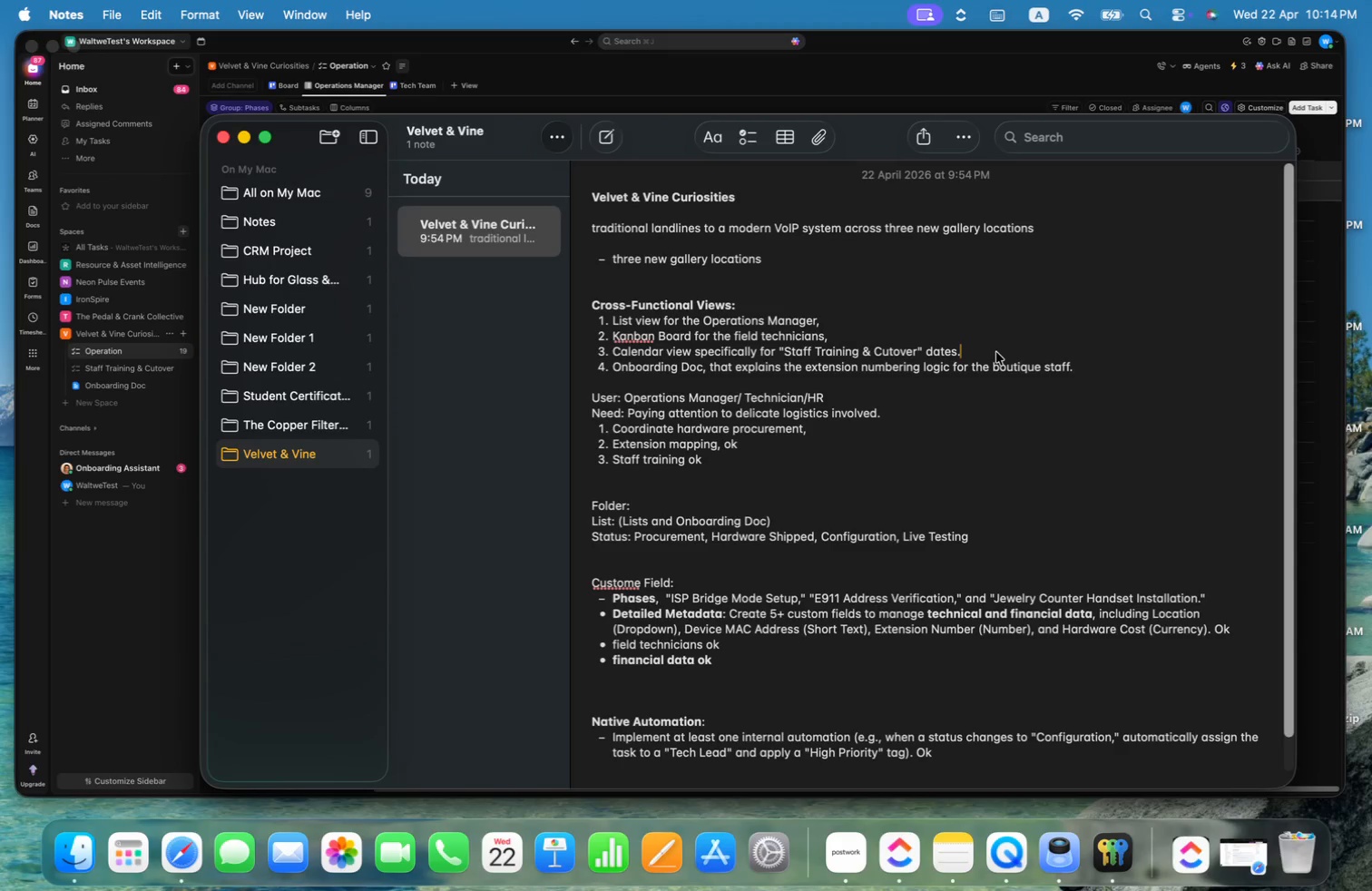 
left_click_drag(start_coordinate=[996, 354], to_coordinate=[611, 356])
 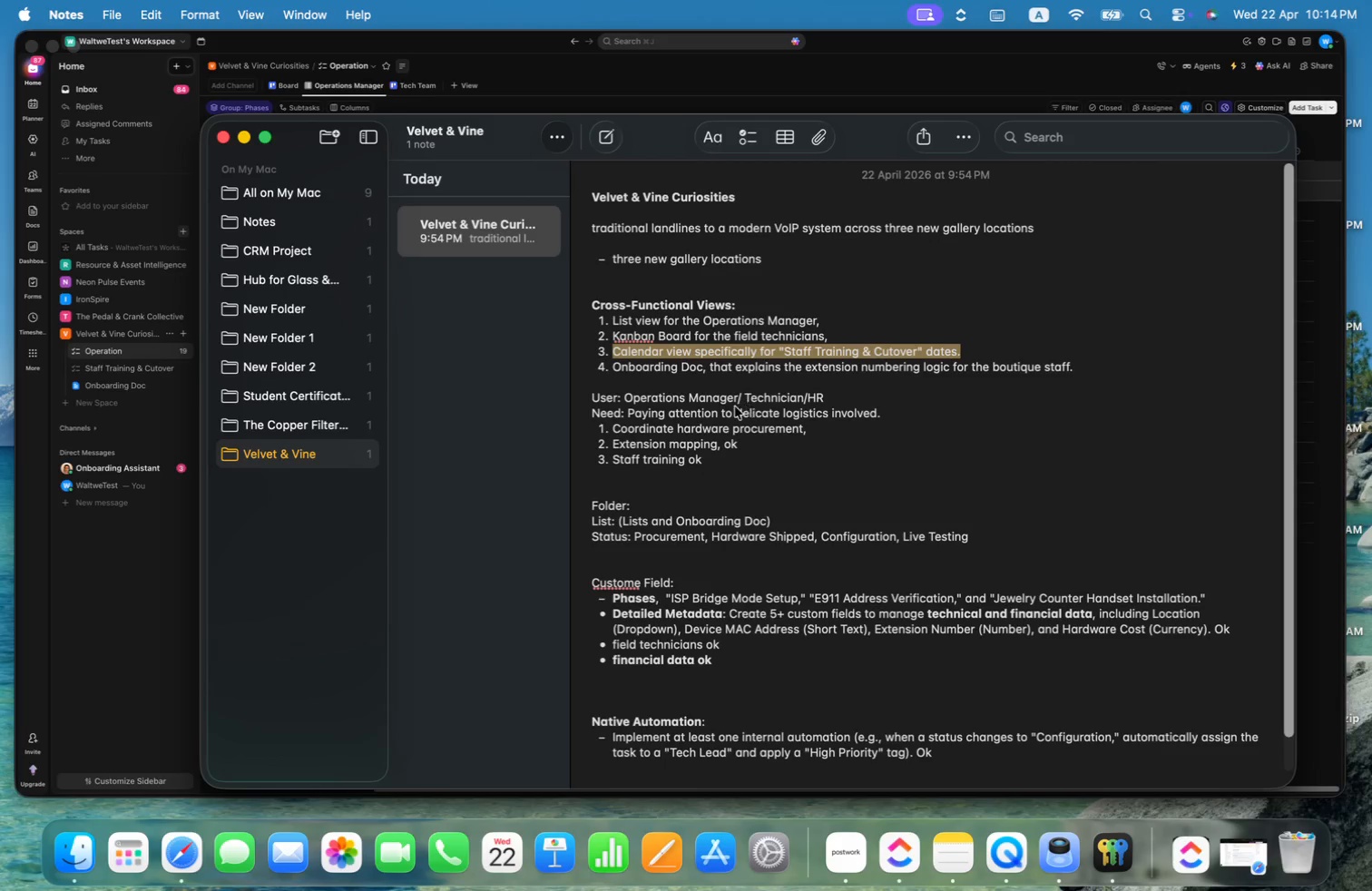 
wait(5.15)
 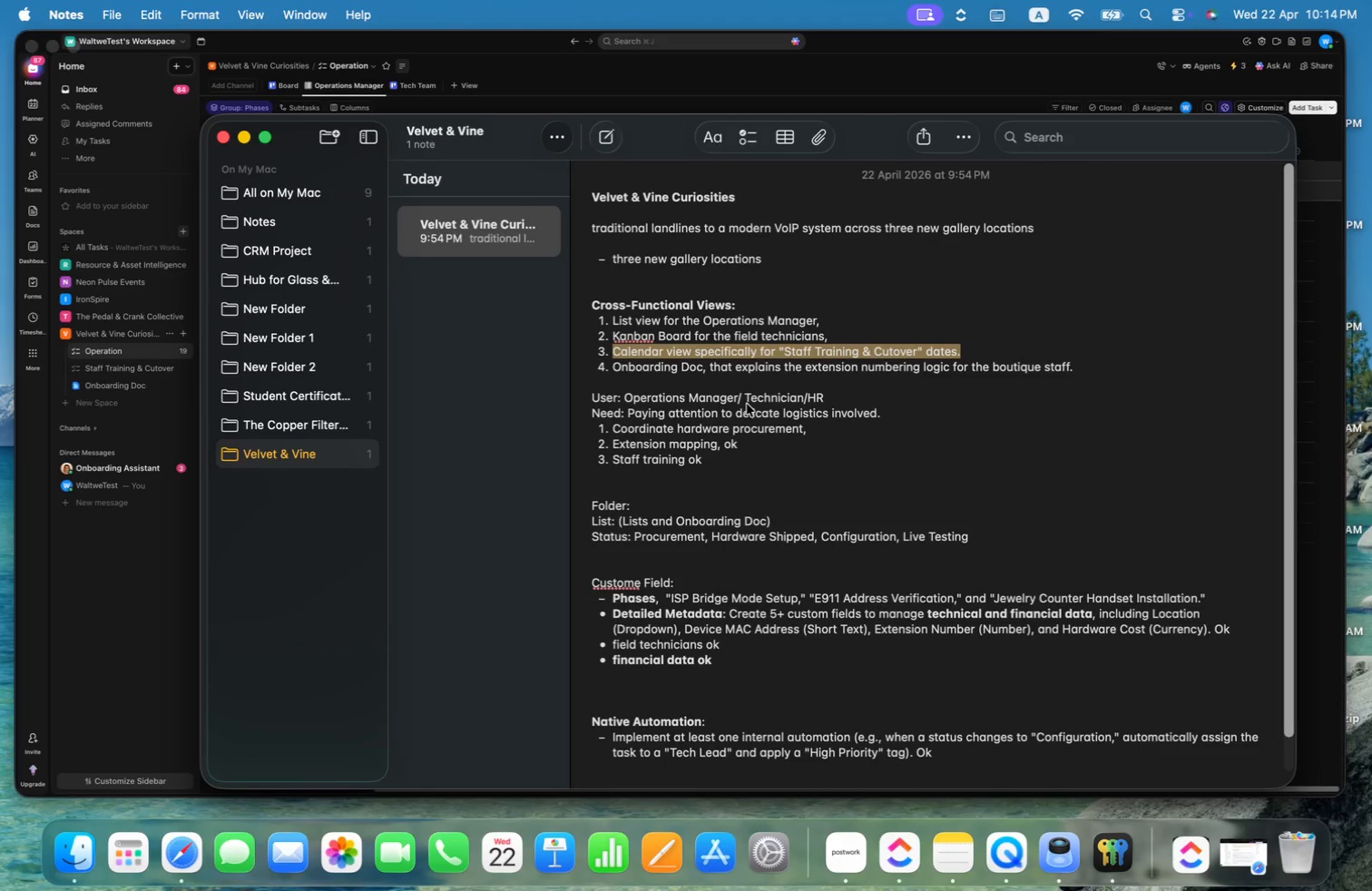 
left_click_drag(start_coordinate=[833, 397], to_coordinate=[556, 394])
 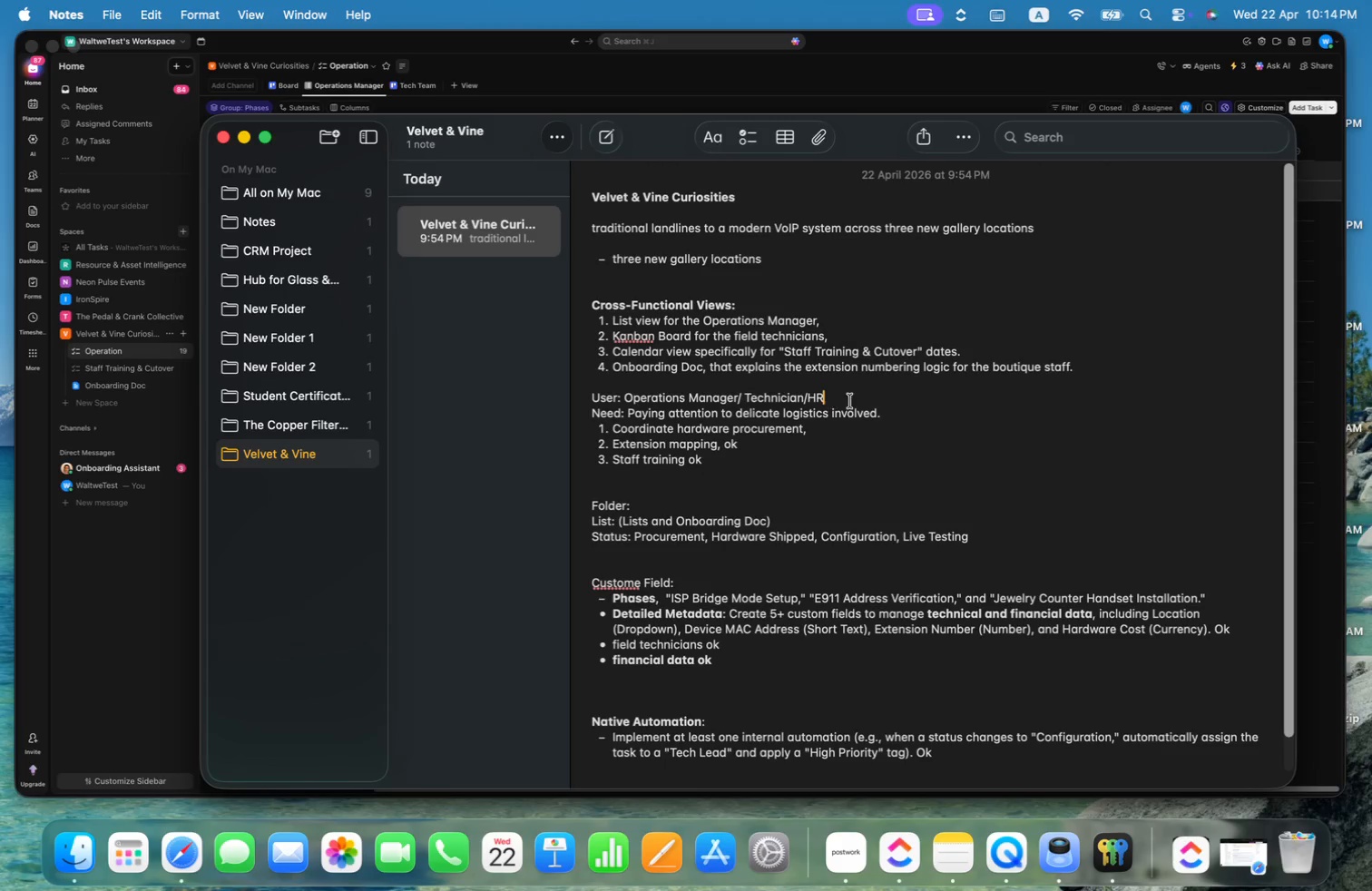 
left_click_drag(start_coordinate=[913, 416], to_coordinate=[518, 417])
 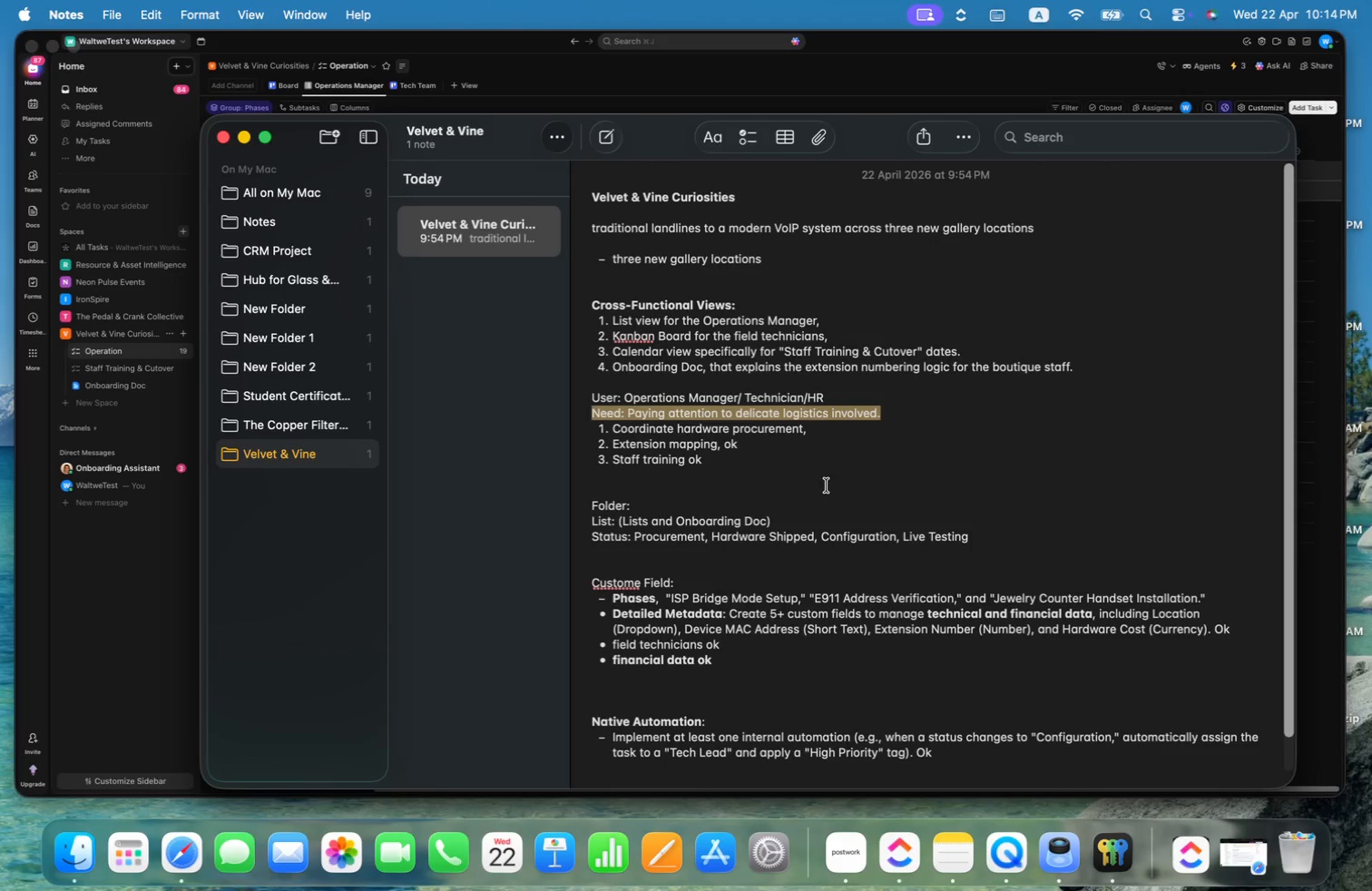 
left_click_drag(start_coordinate=[824, 426], to_coordinate=[612, 432])
 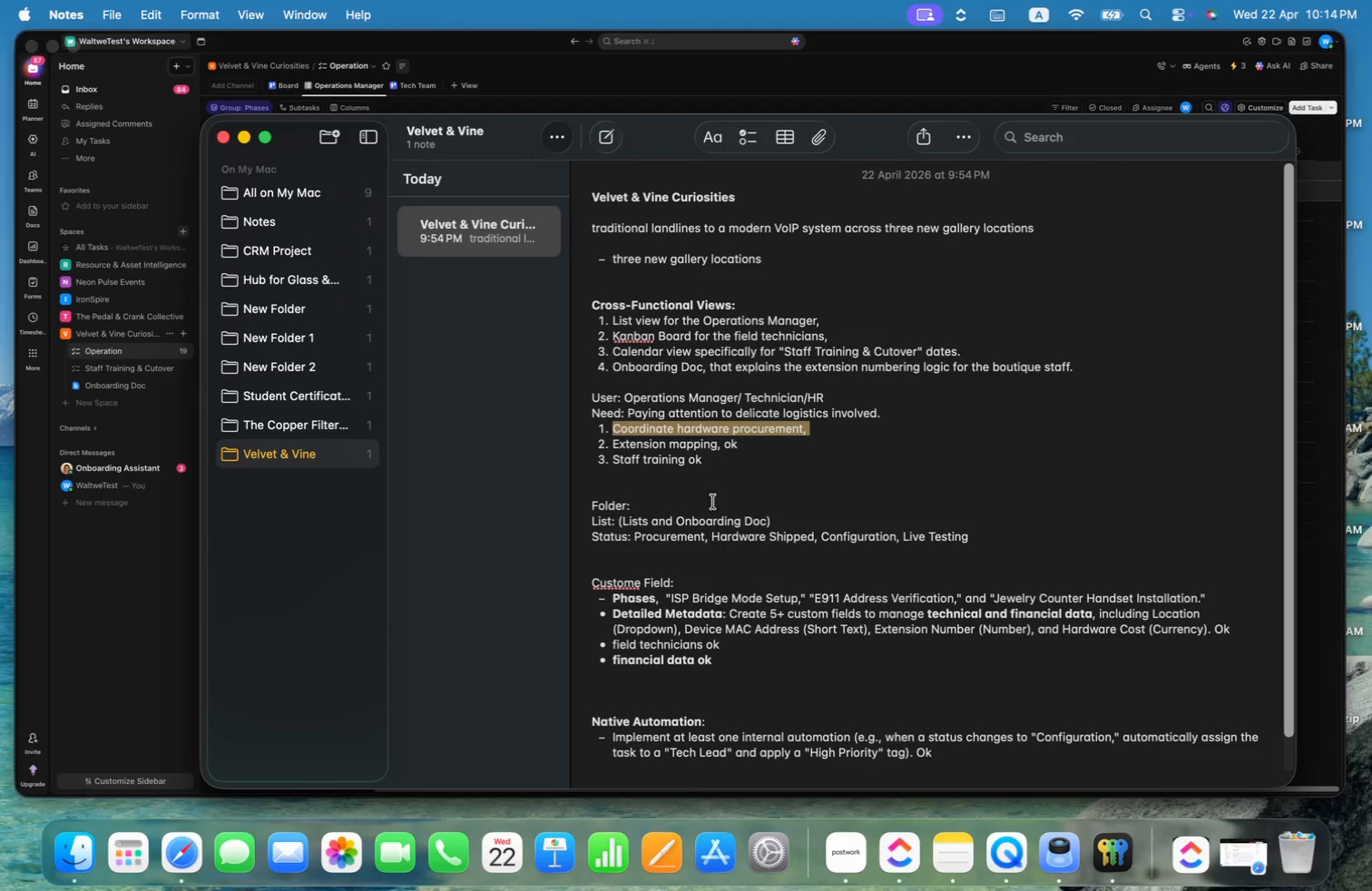 
left_click_drag(start_coordinate=[720, 444], to_coordinate=[636, 449])
 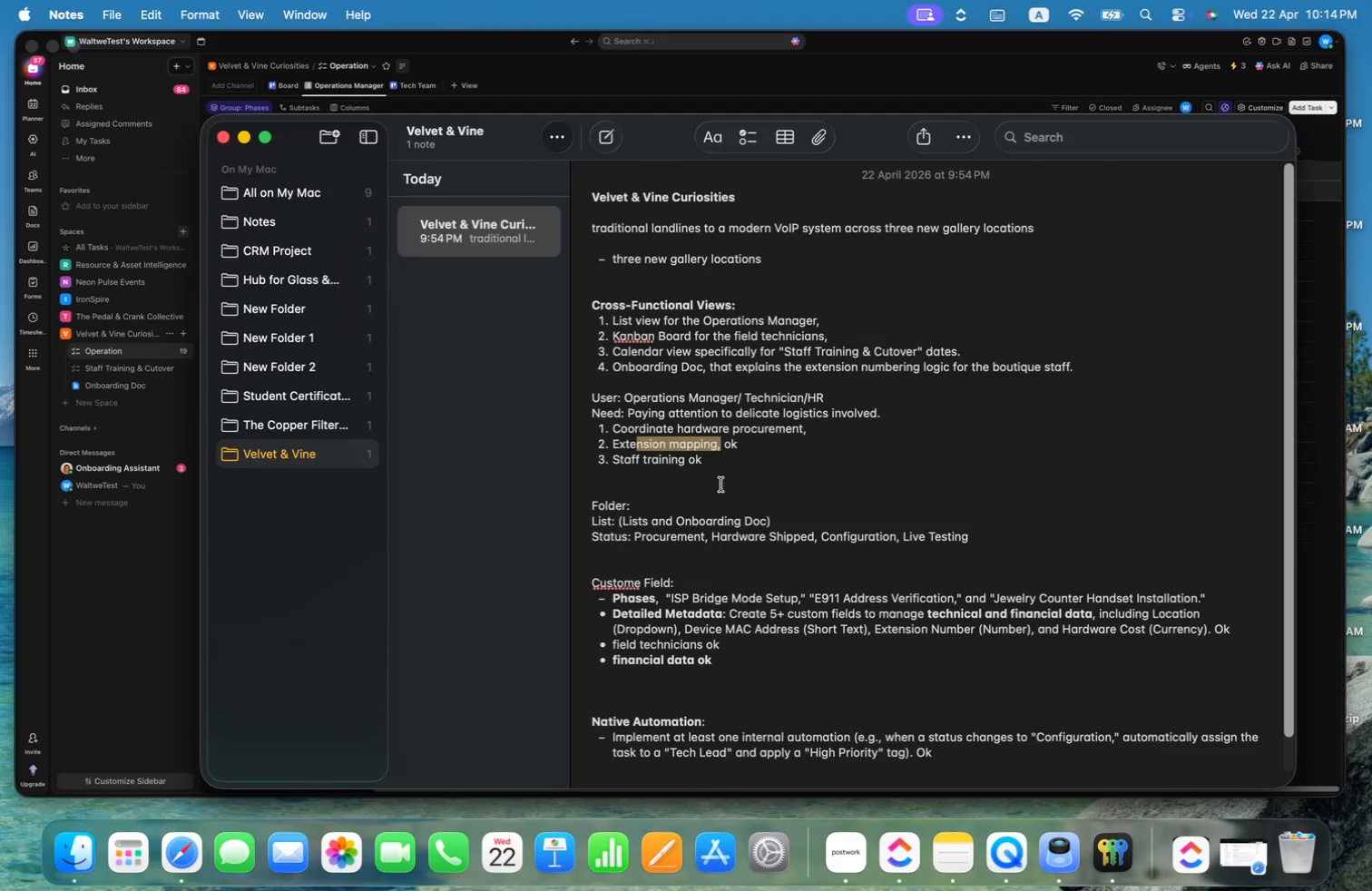 
scroll: coordinate [818, 486], scroll_direction: down, amount: 34.0
 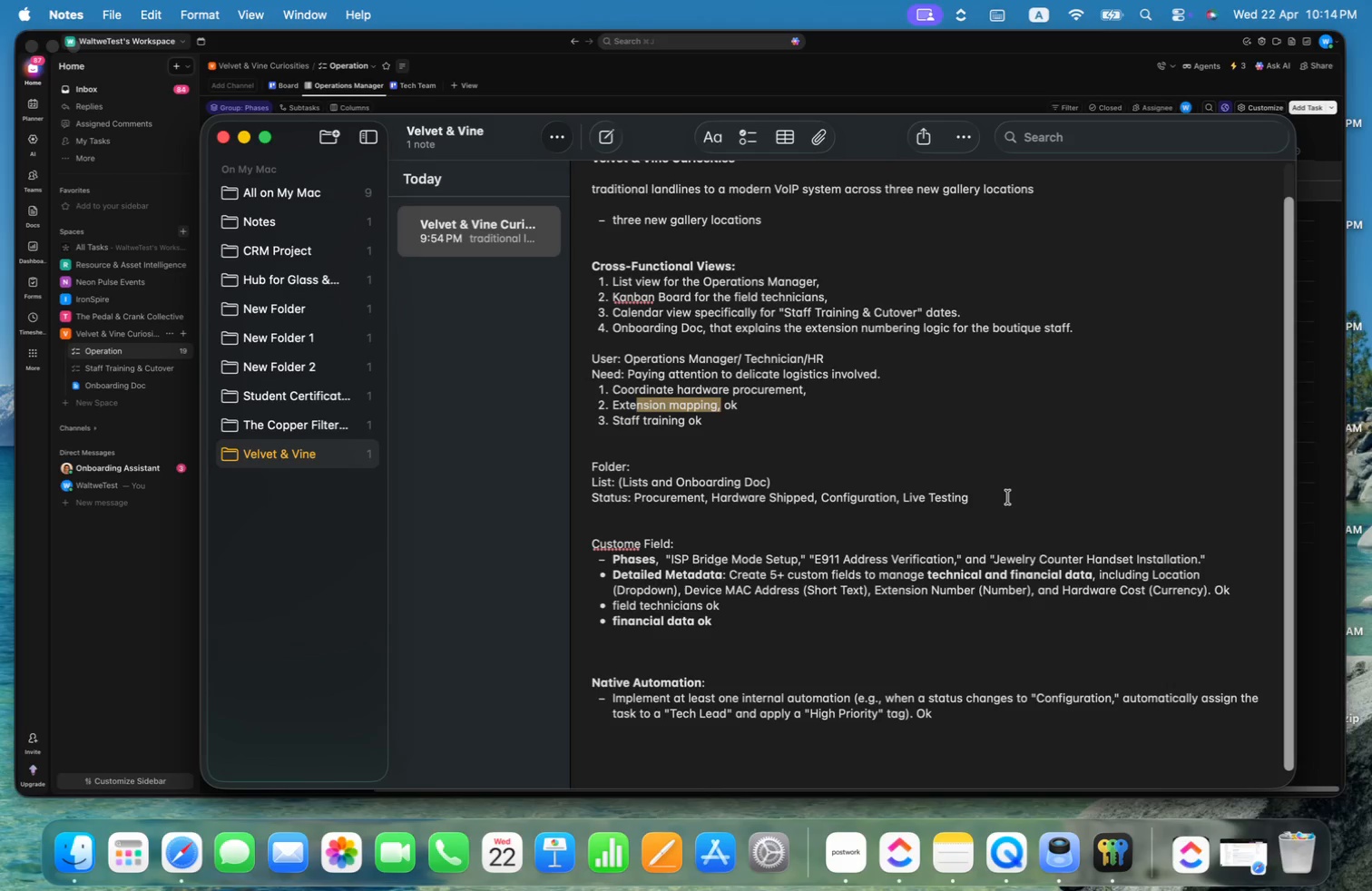 
left_click_drag(start_coordinate=[823, 488], to_coordinate=[533, 486])
 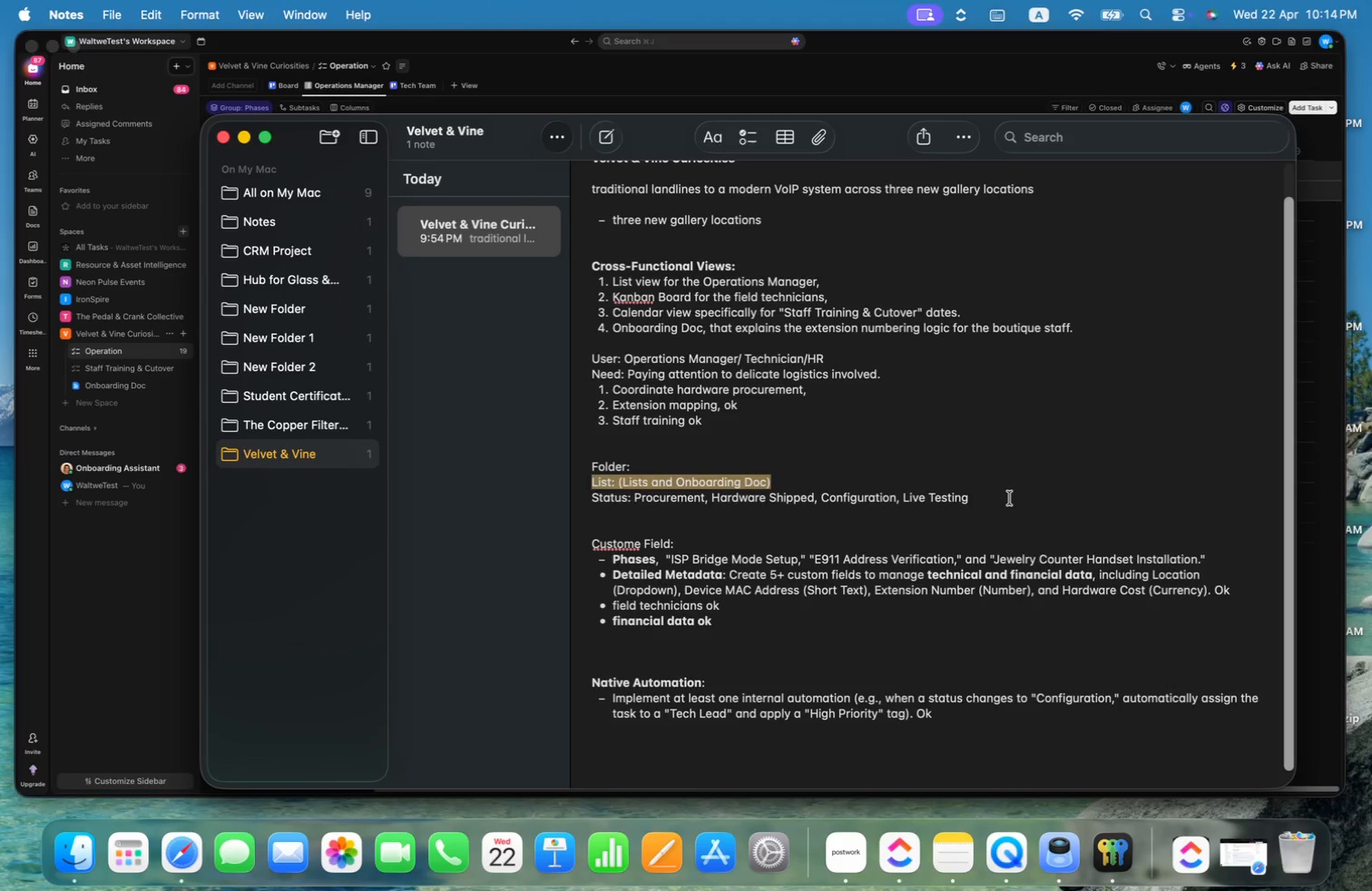 
key(Meta+CommandLeft)
 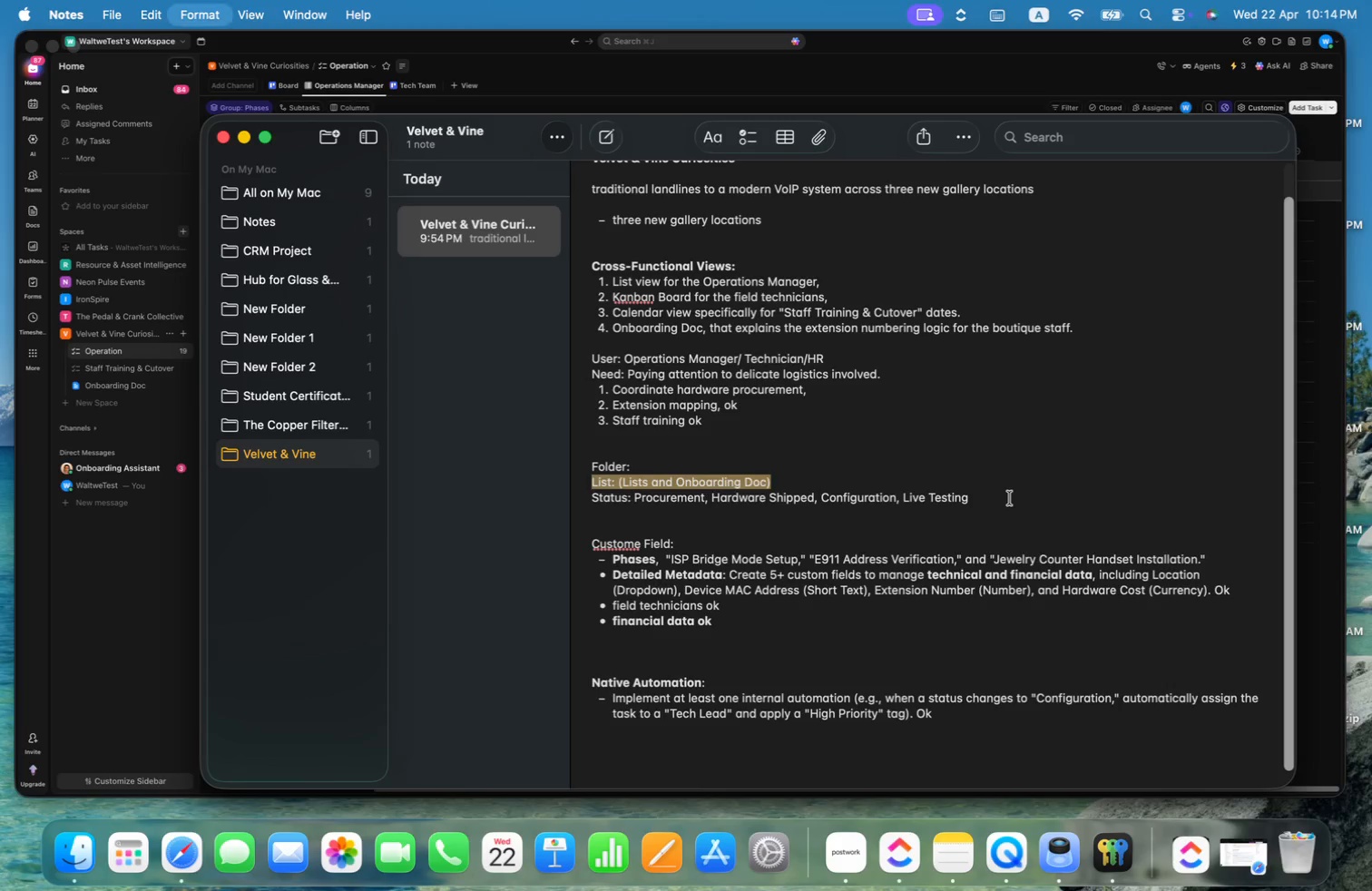 
key(Meta+B)
 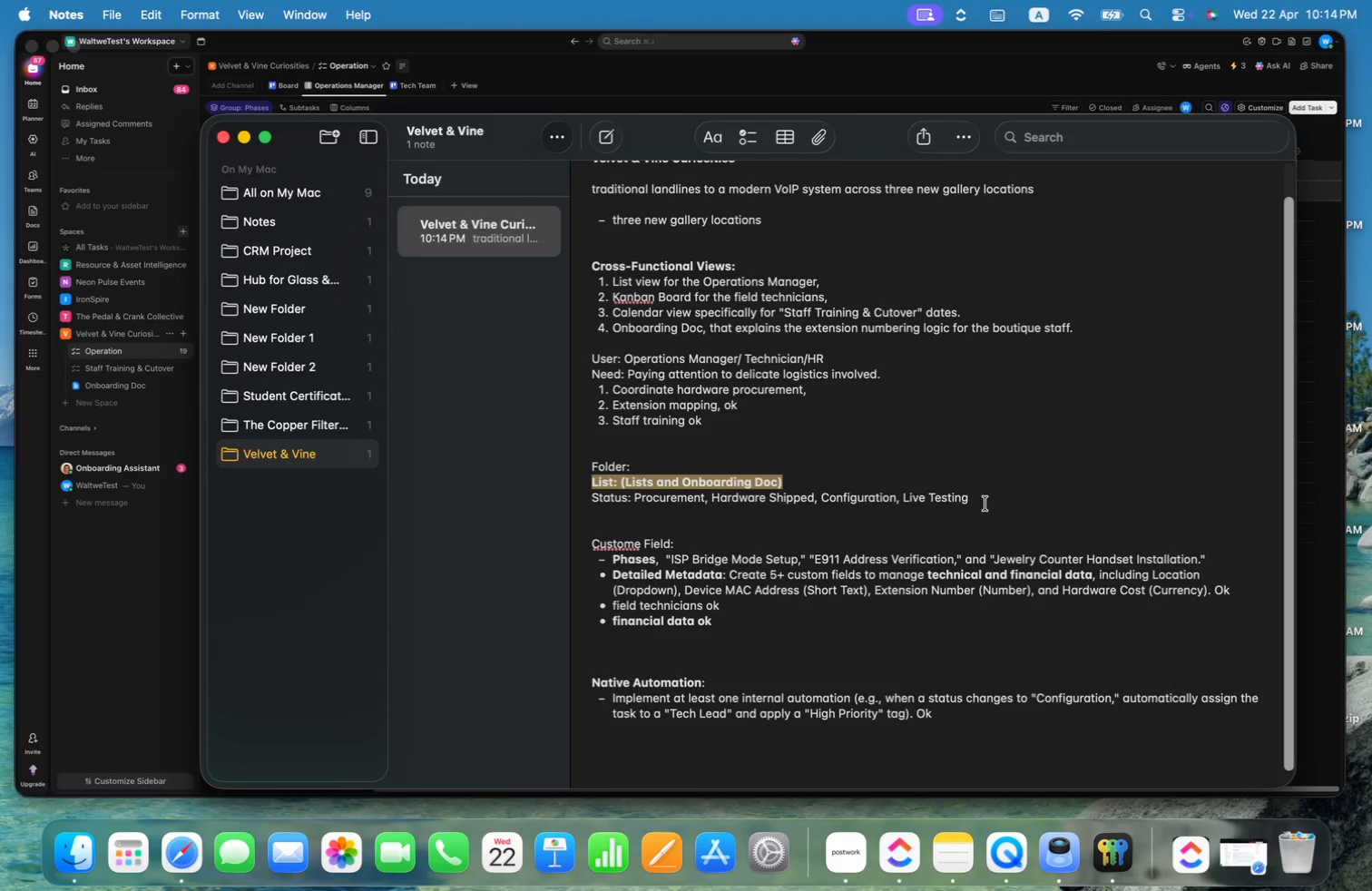 
left_click([985, 504])
 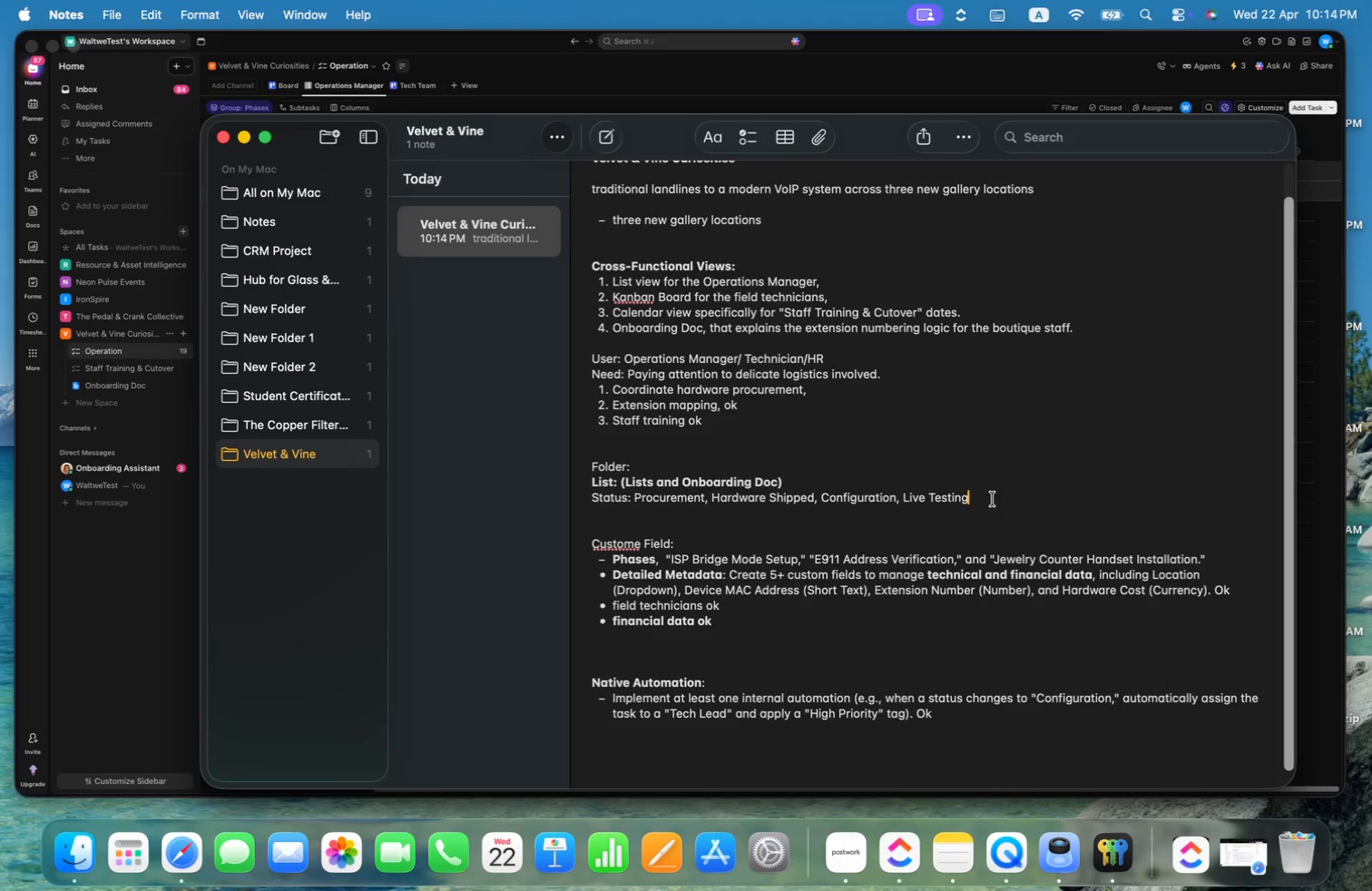 
left_click_drag(start_coordinate=[993, 499], to_coordinate=[531, 504])
 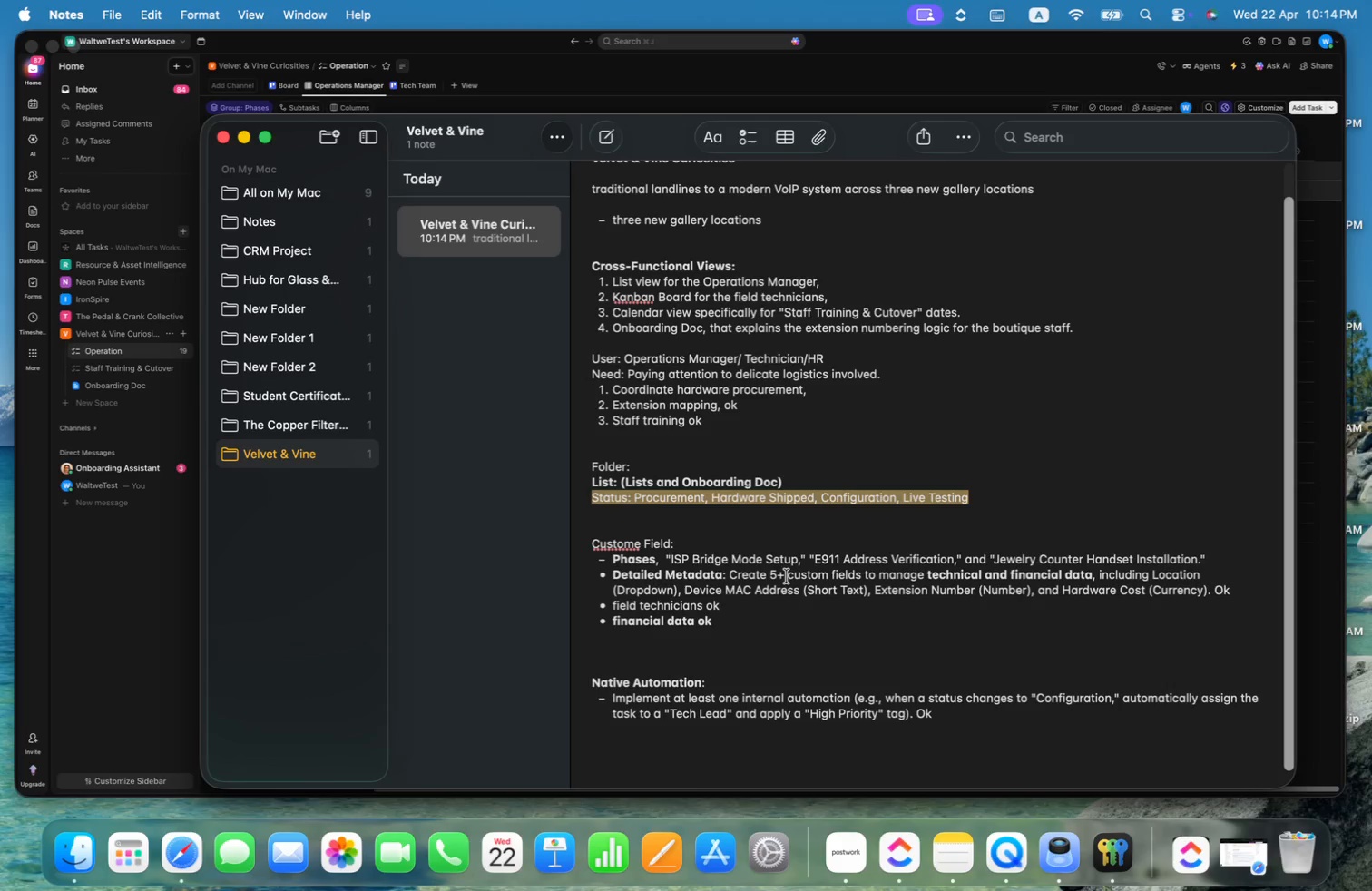 
scroll: coordinate [826, 575], scroll_direction: down, amount: 7.0
 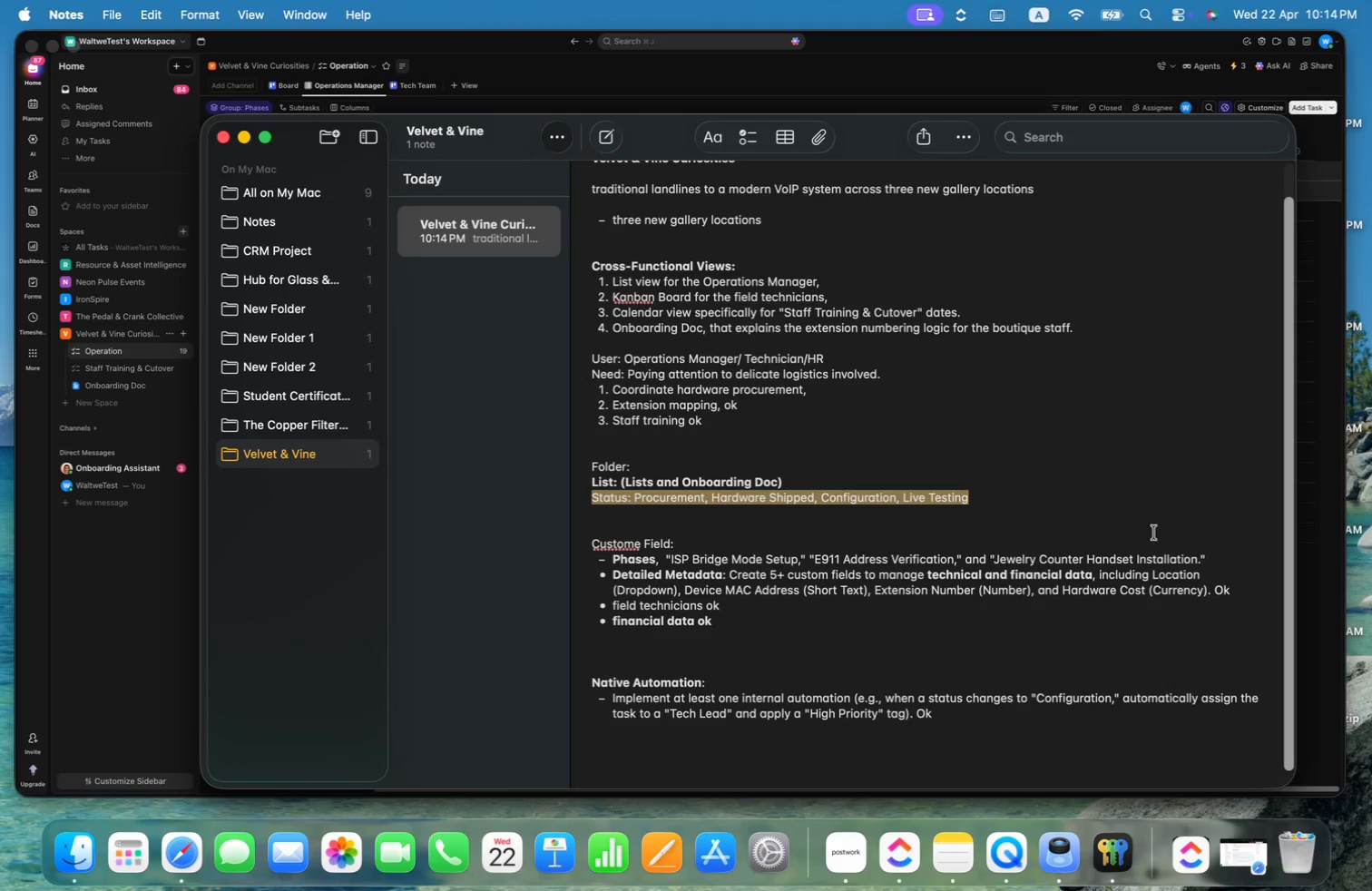 
left_click_drag(start_coordinate=[1209, 553], to_coordinate=[642, 558])
 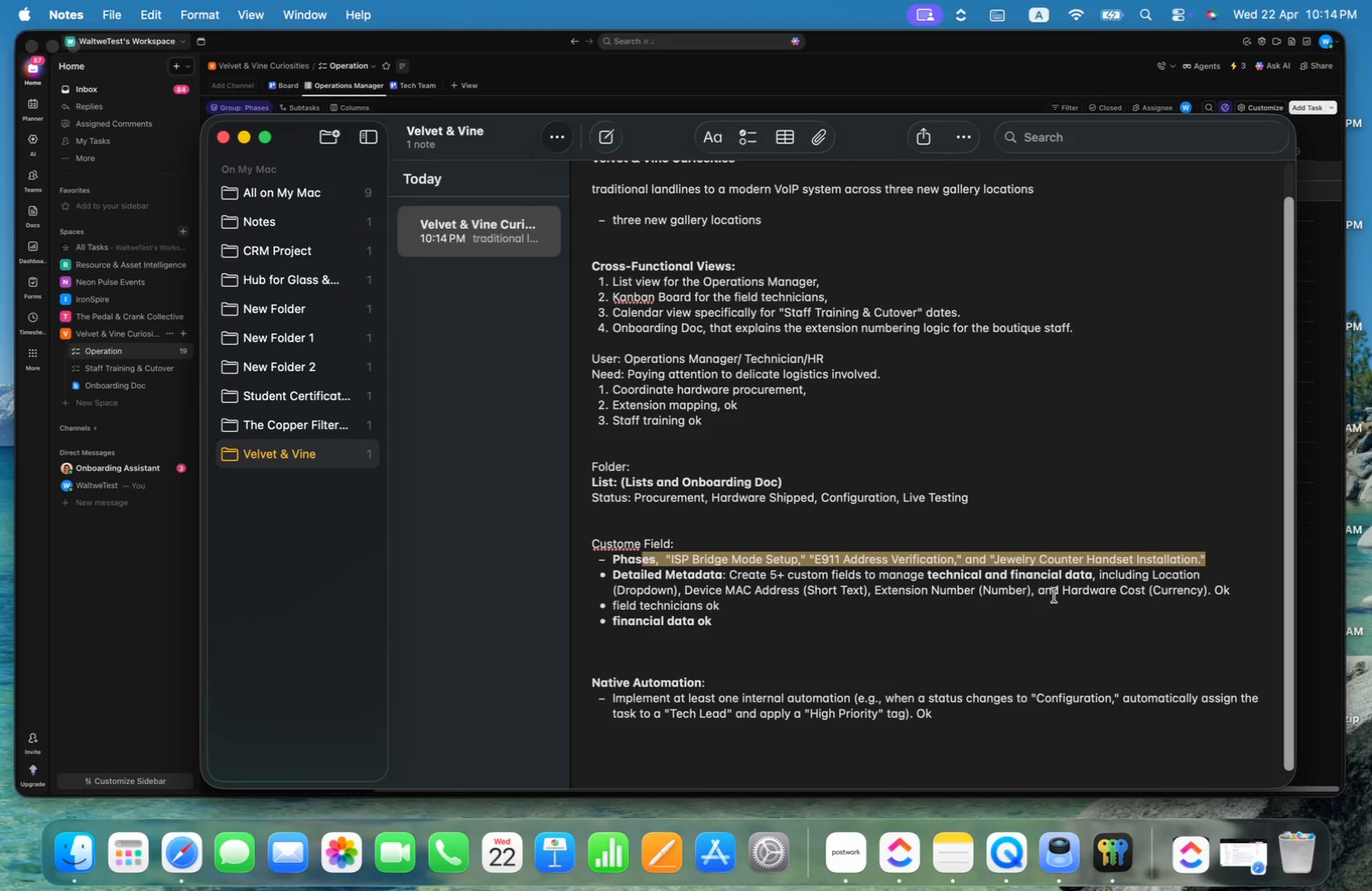 
left_click([1056, 594])
 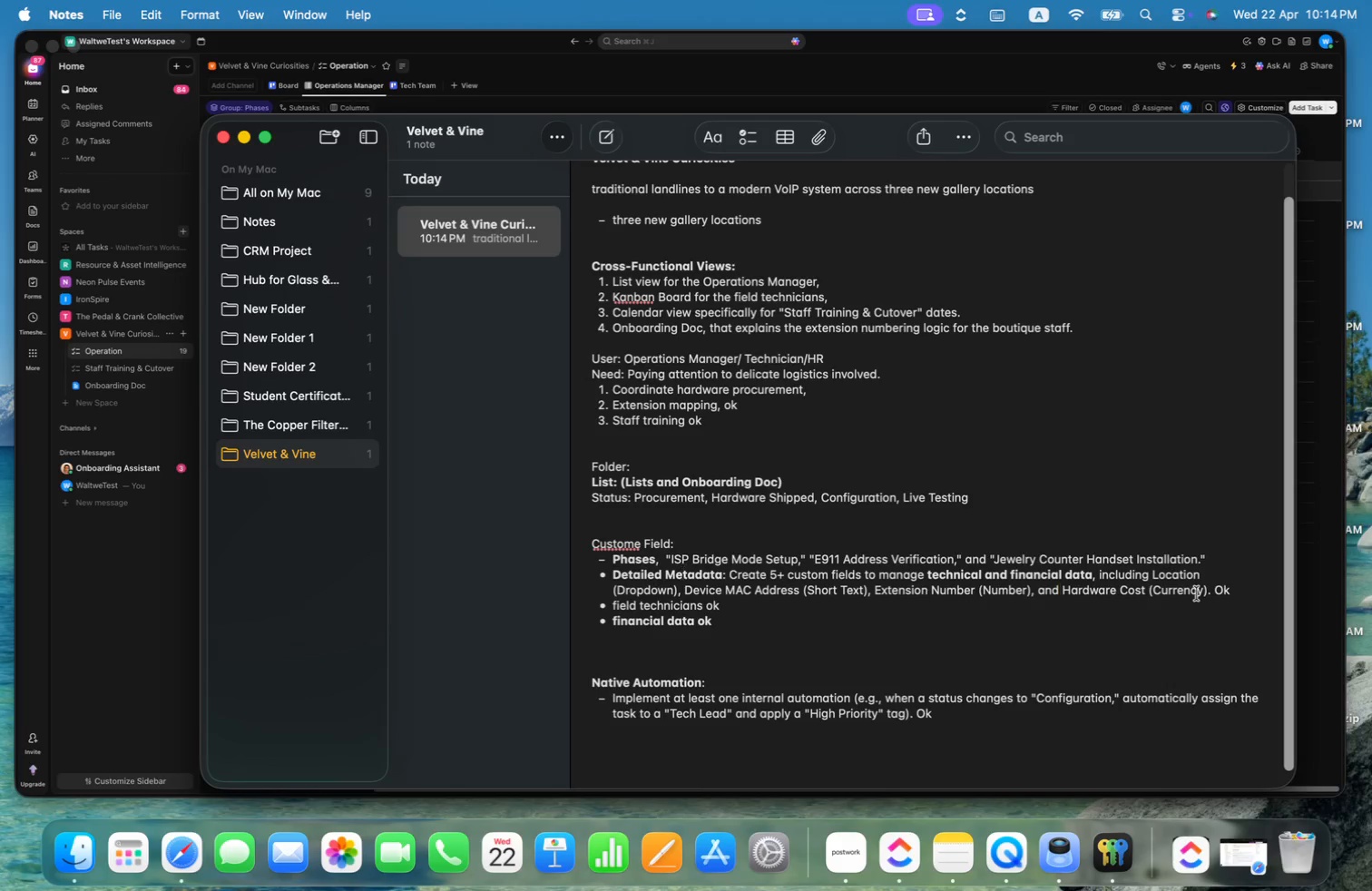 
left_click_drag(start_coordinate=[1205, 574], to_coordinate=[505, 563])
 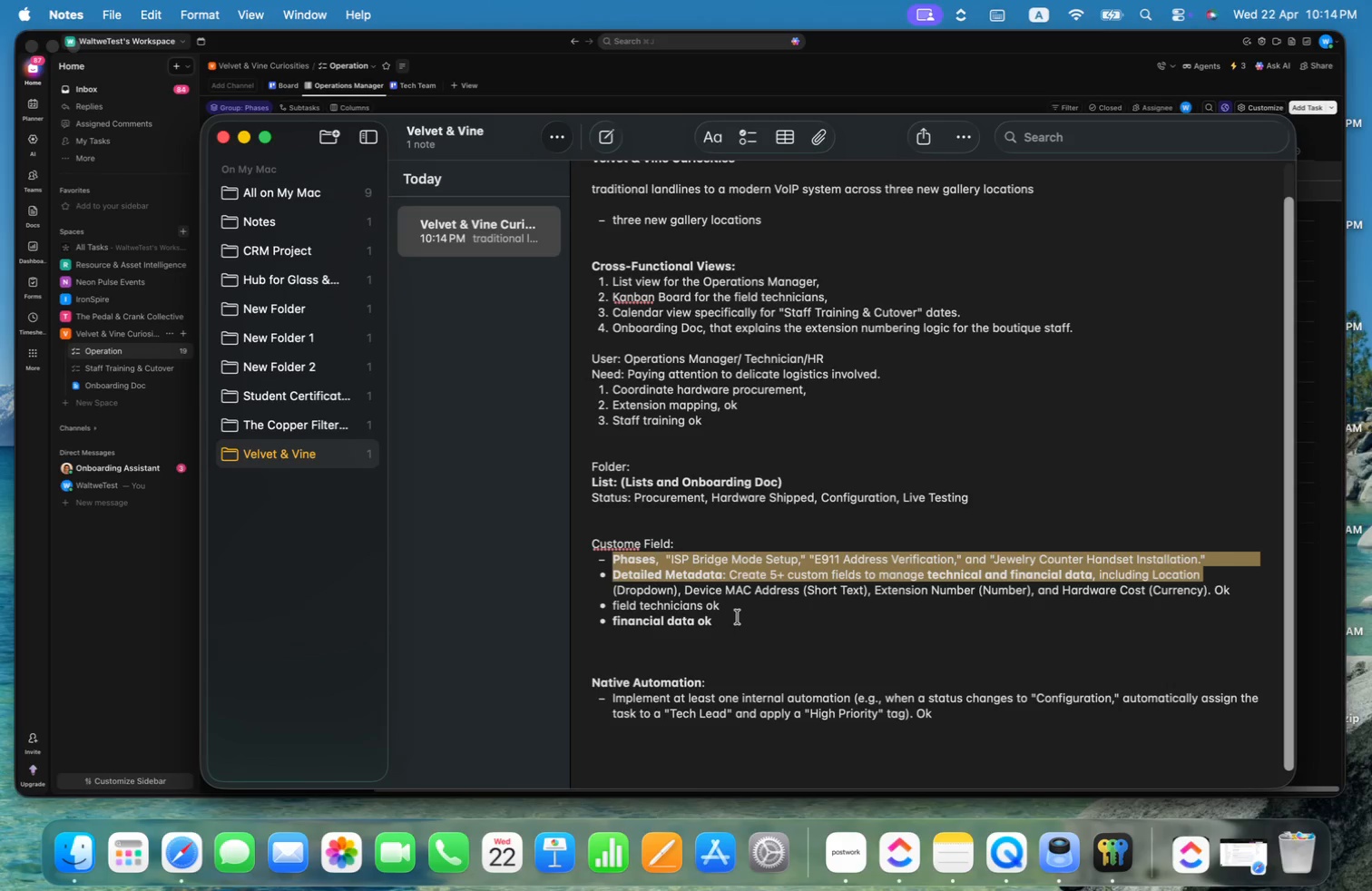 
left_click_drag(start_coordinate=[738, 623], to_coordinate=[702, 613])
 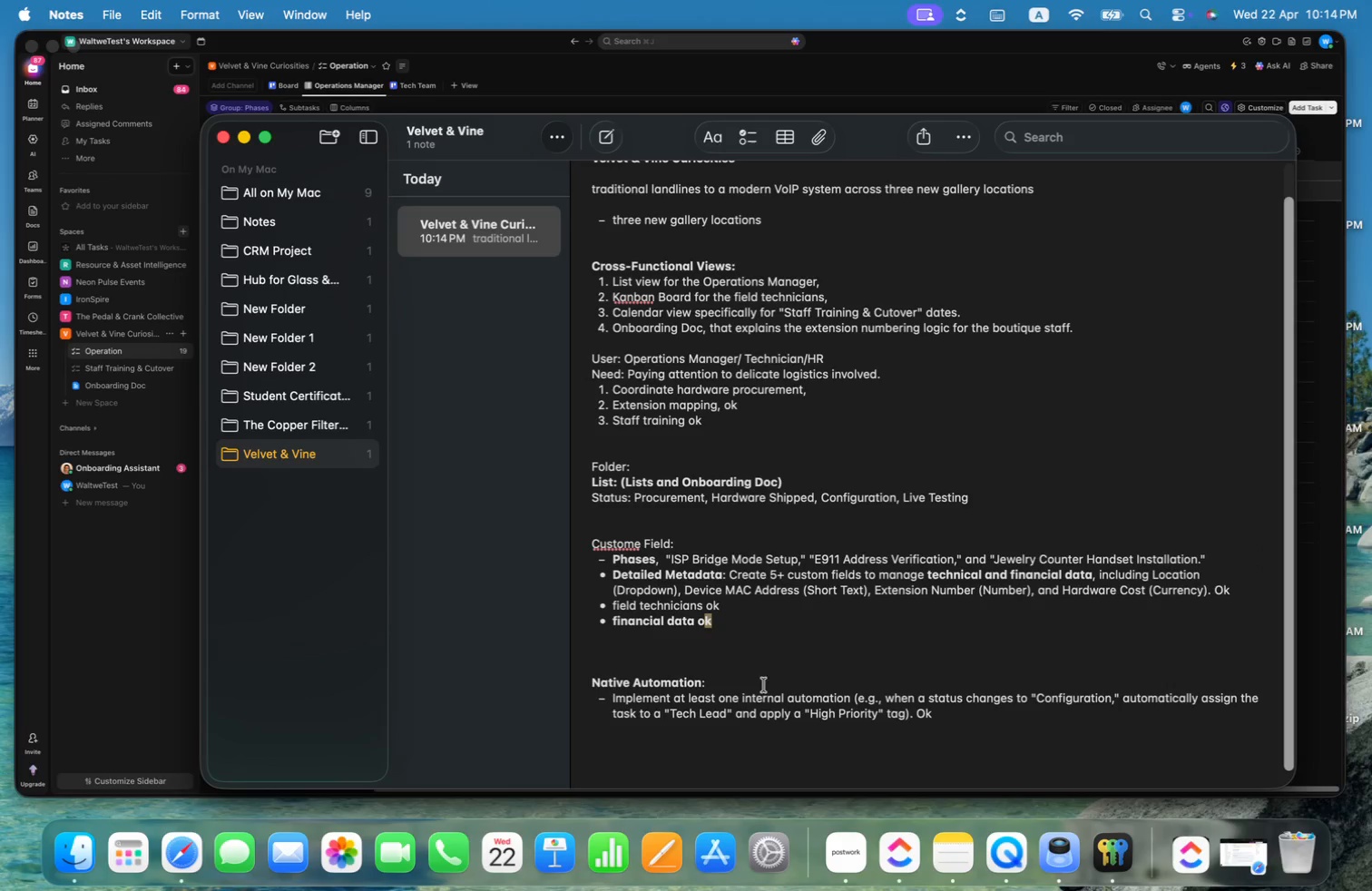 
scroll: coordinate [865, 651], scroll_direction: down, amount: 16.0
 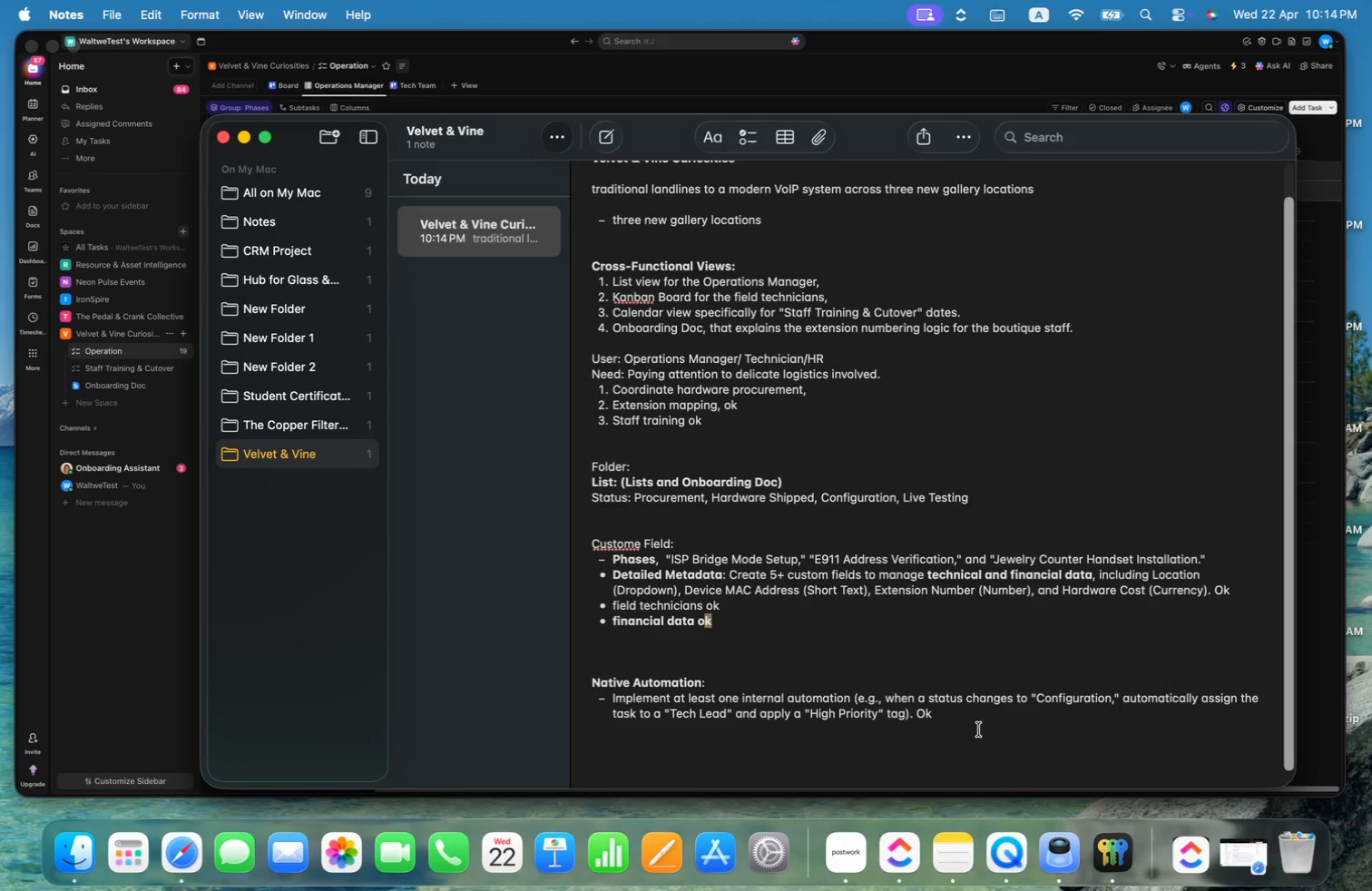 
left_click_drag(start_coordinate=[968, 720], to_coordinate=[538, 641])
 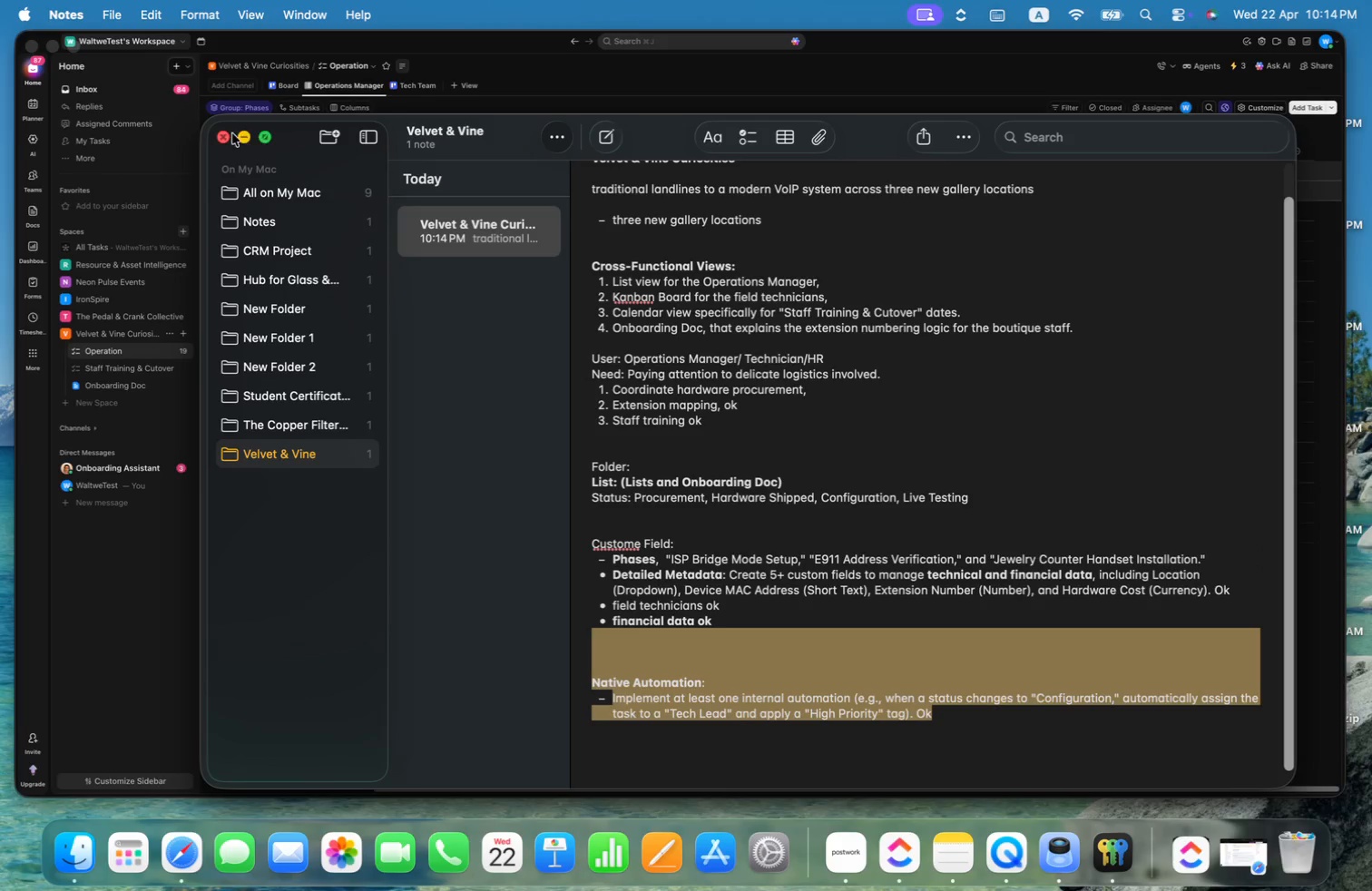 
left_click([242, 139])
 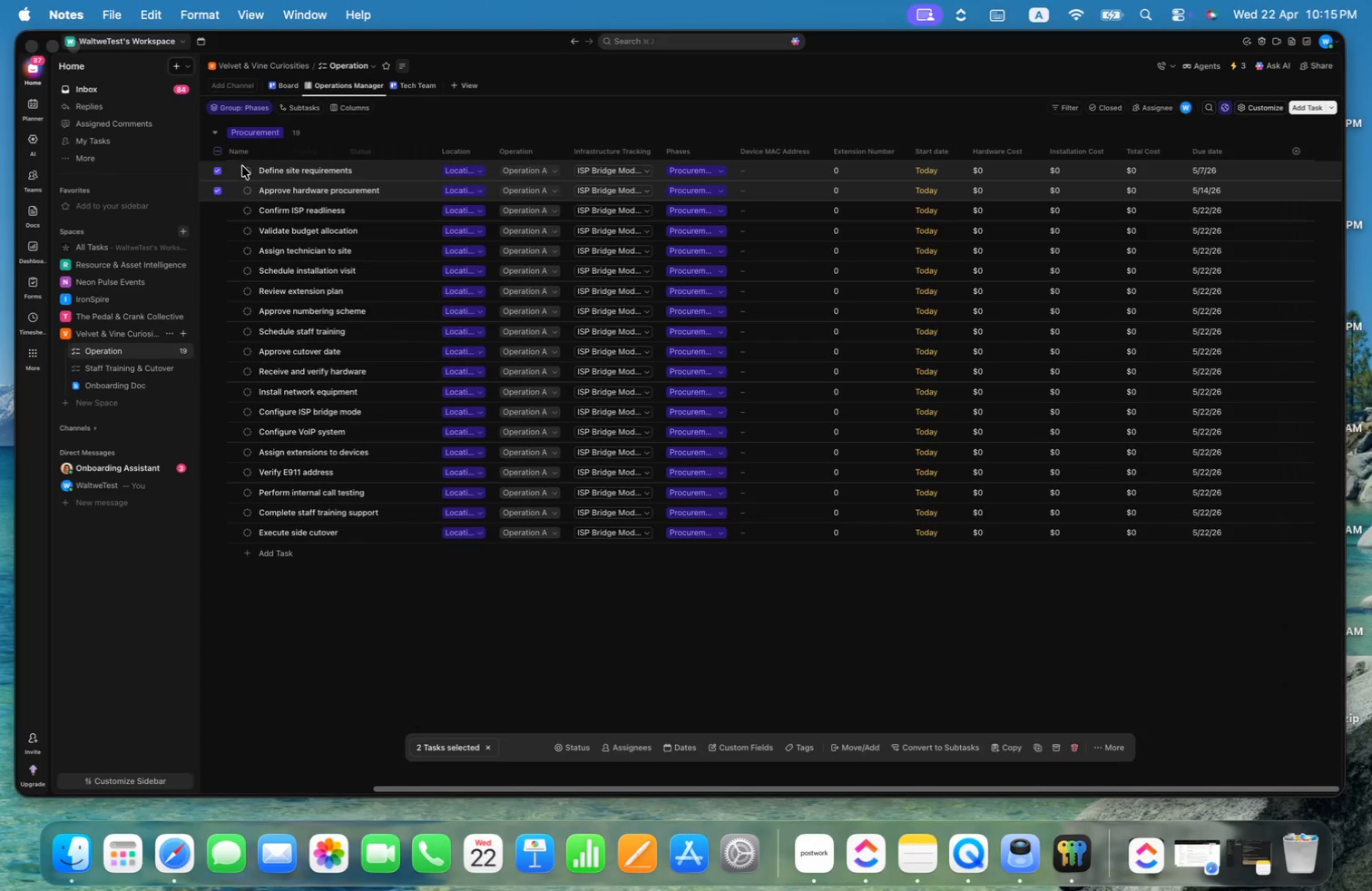 
left_click([218, 188])
 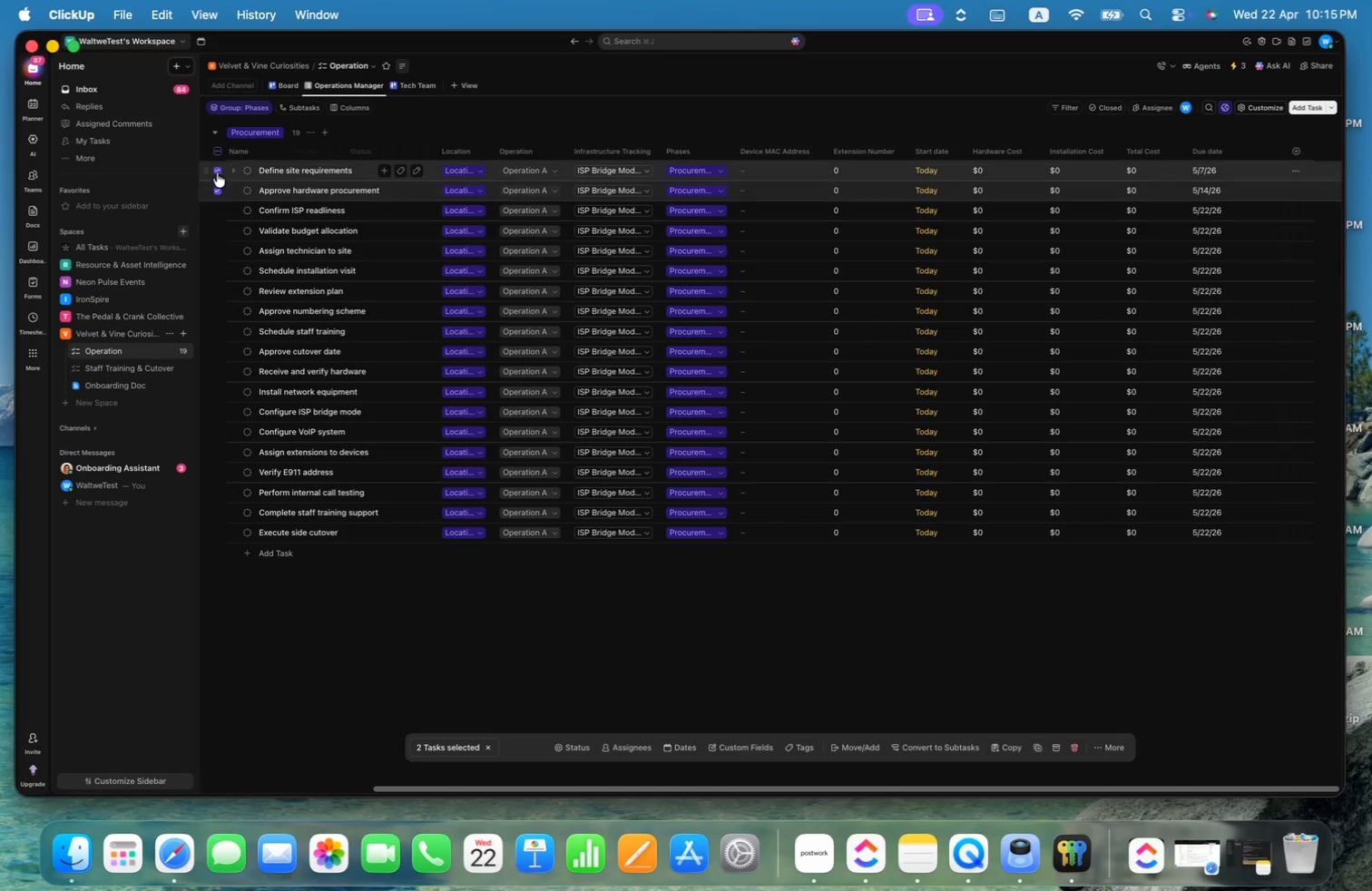 
left_click([217, 171])
 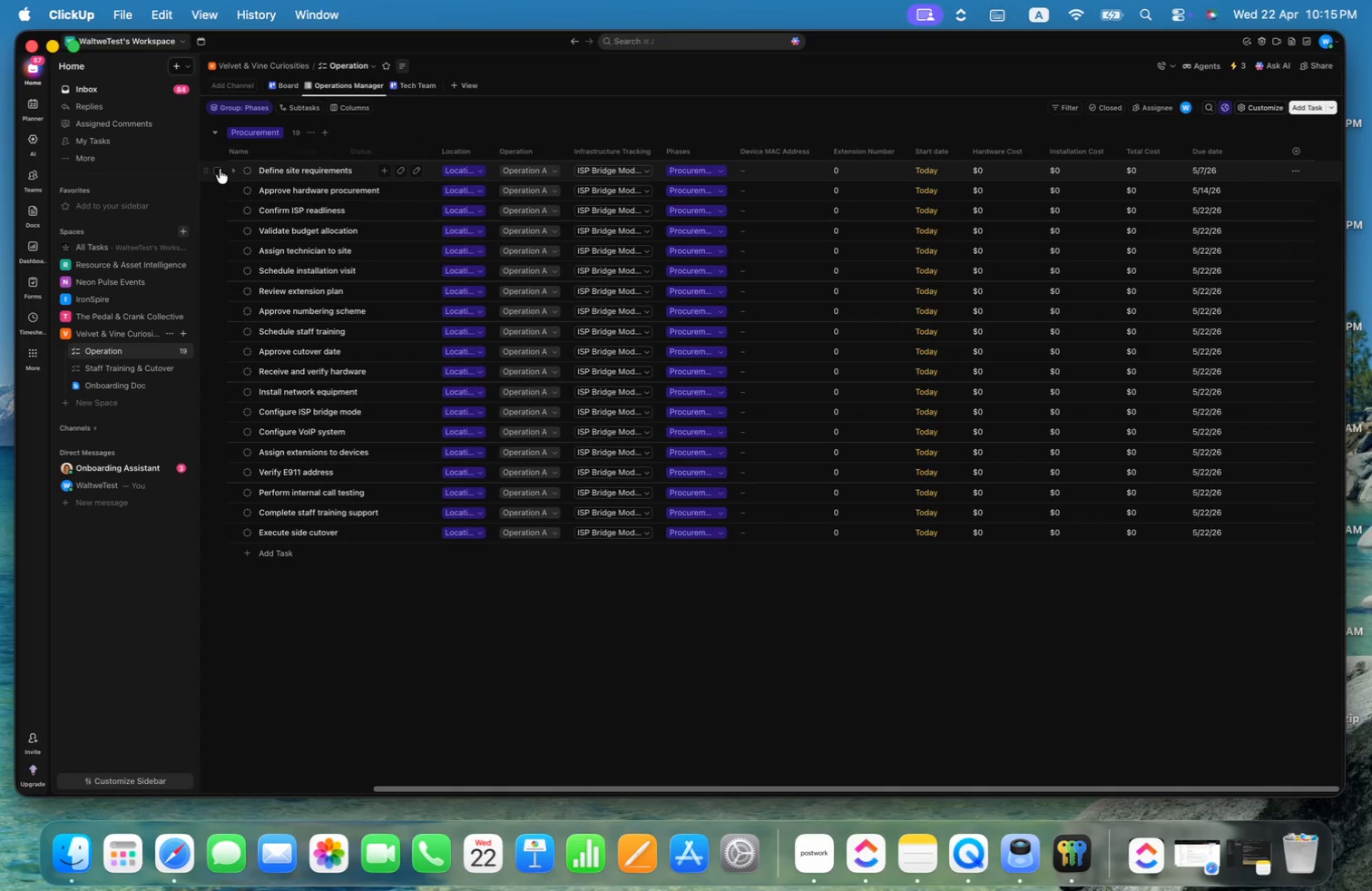 
double_click([219, 194])
 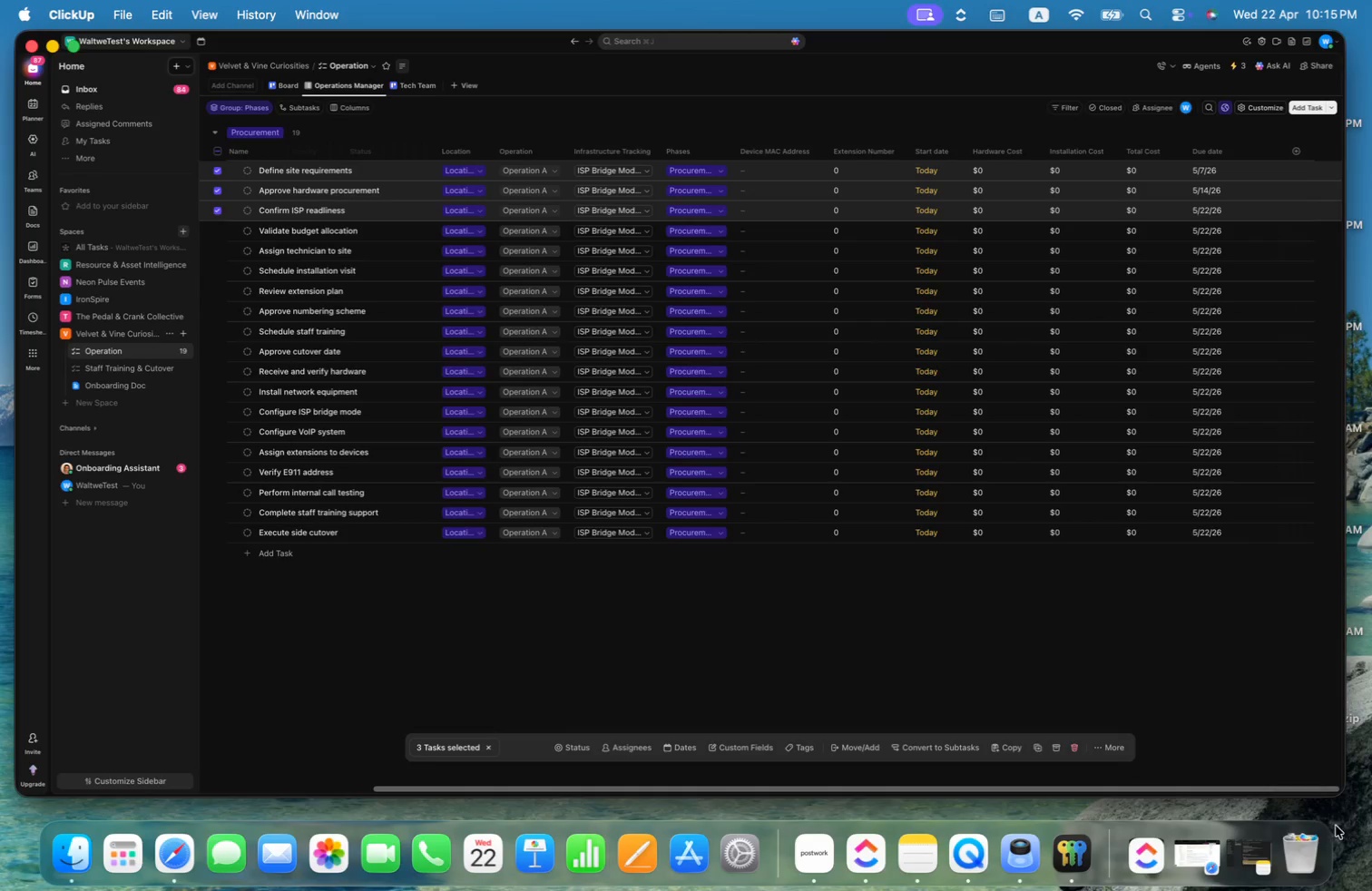 
left_click([1074, 582])
 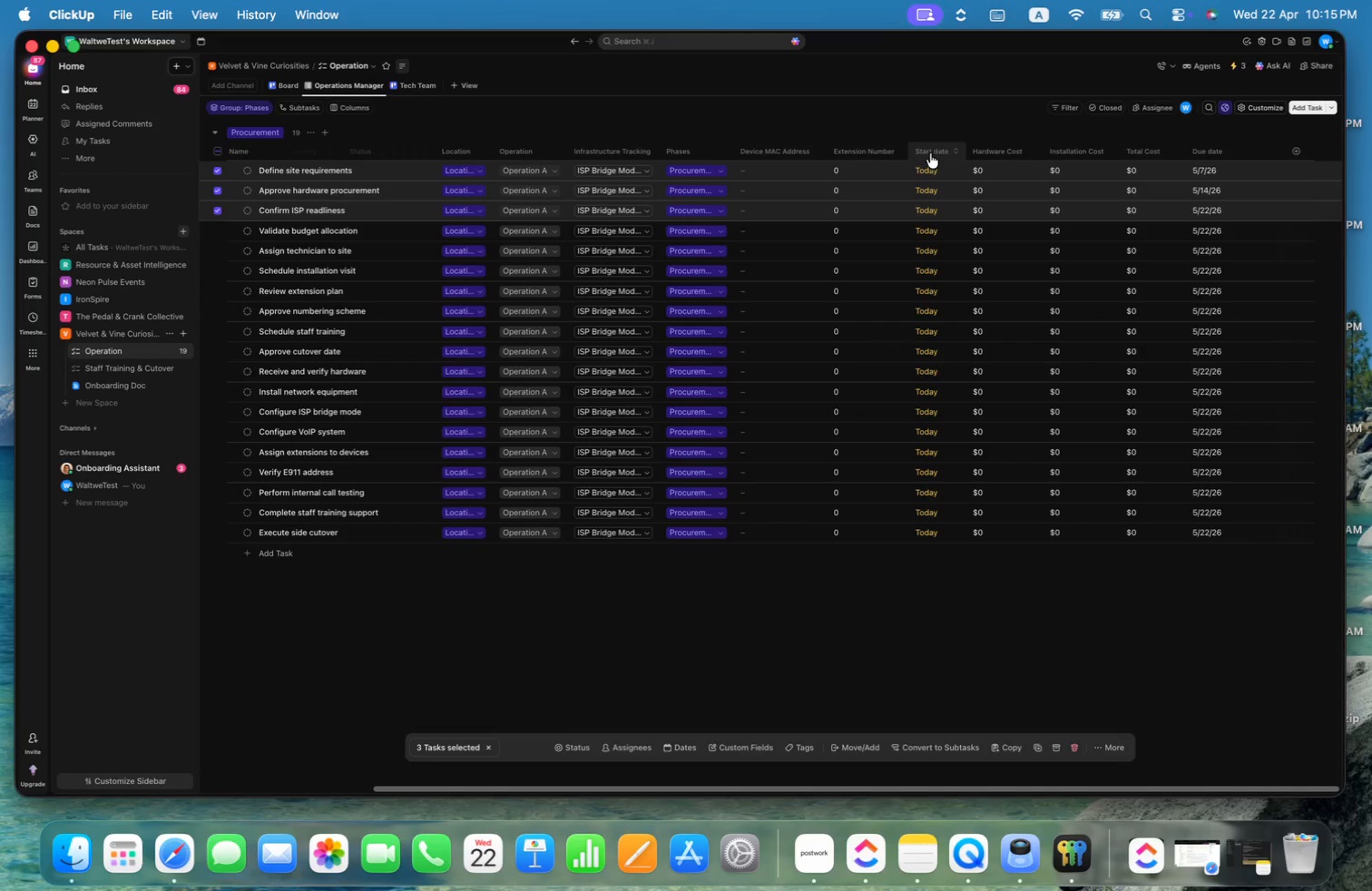 
left_click([930, 164])
 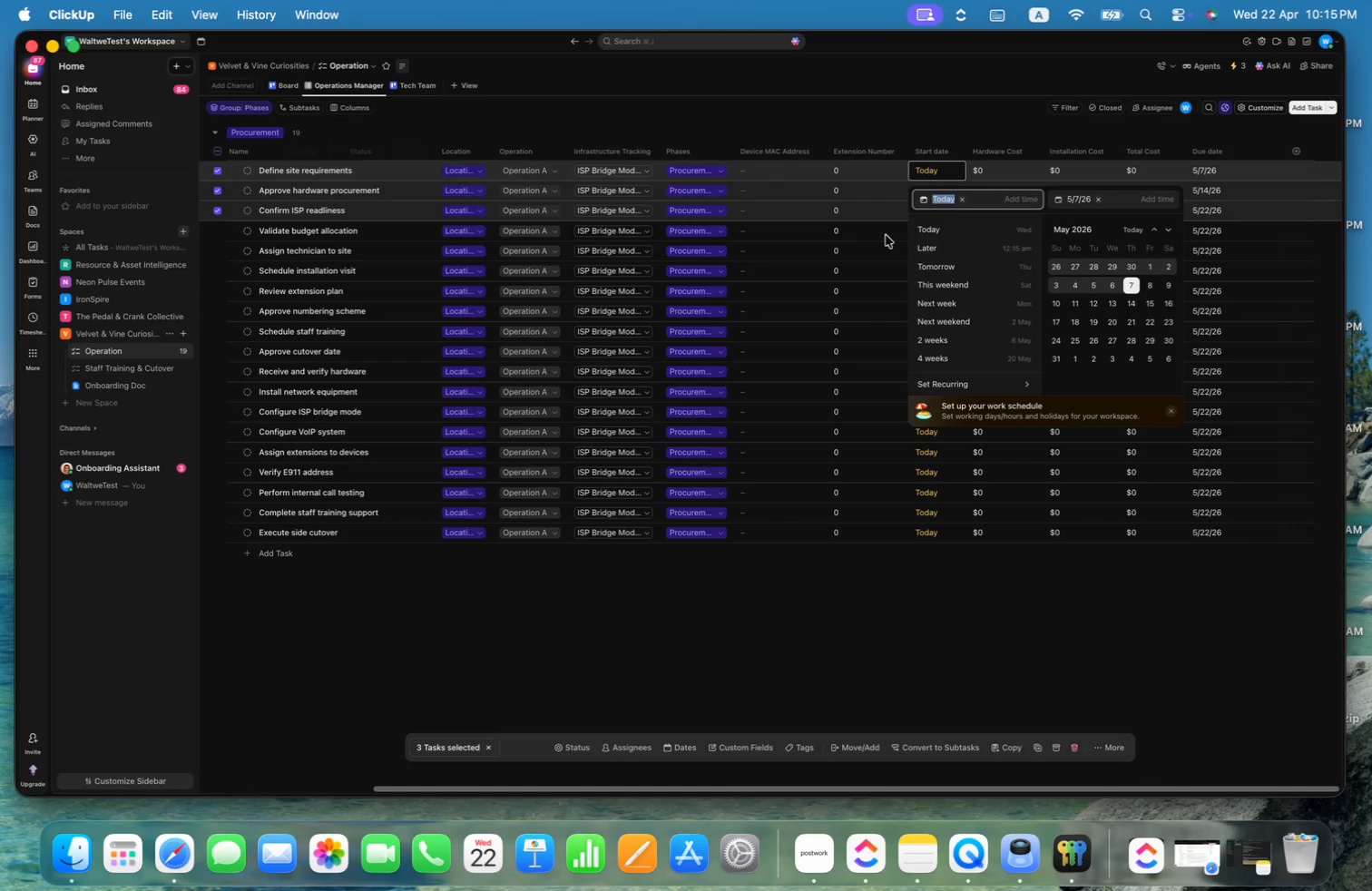 
left_click([322, 276])
 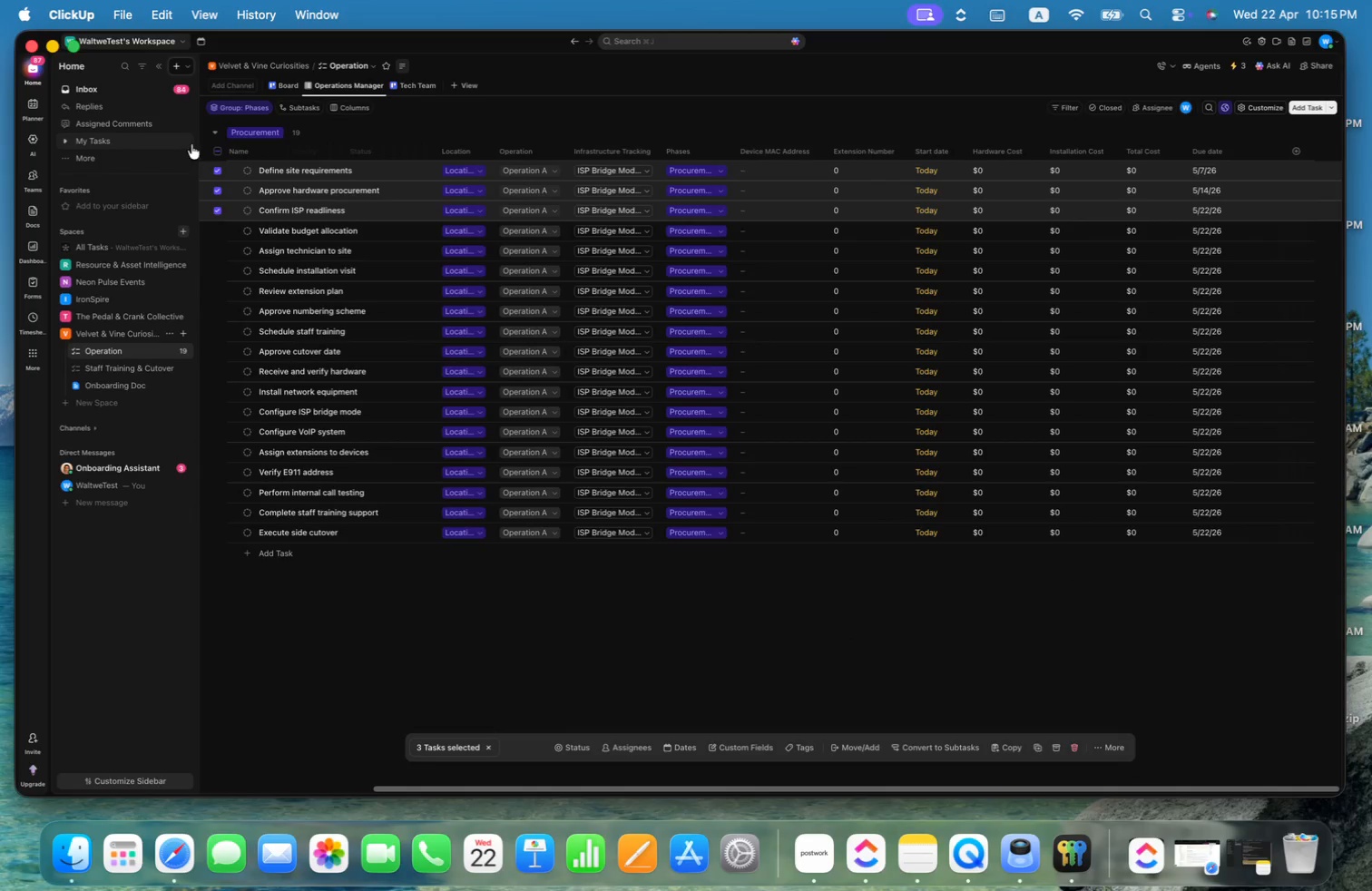 
left_click([219, 149])
 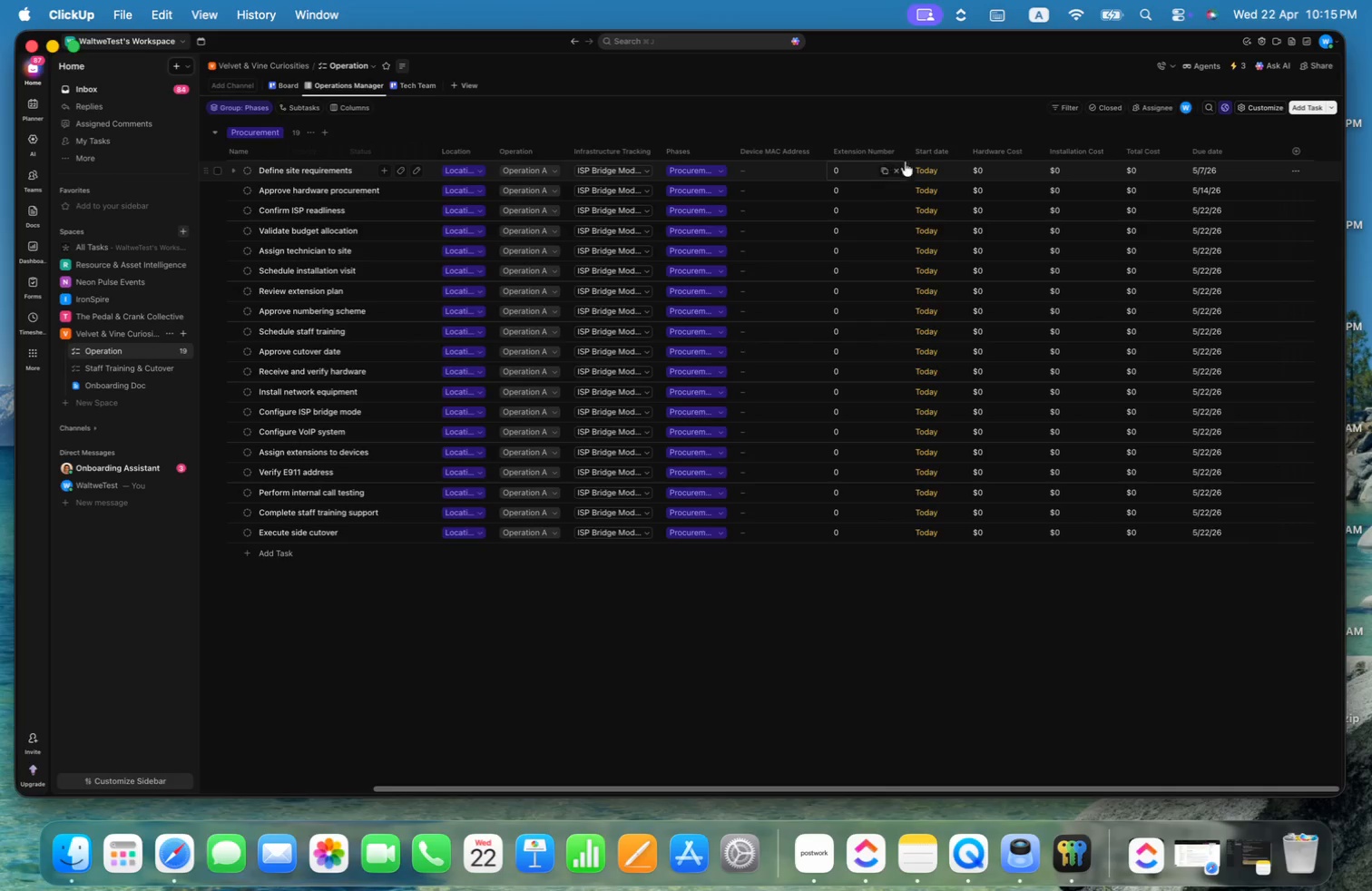 
left_click([919, 163])
 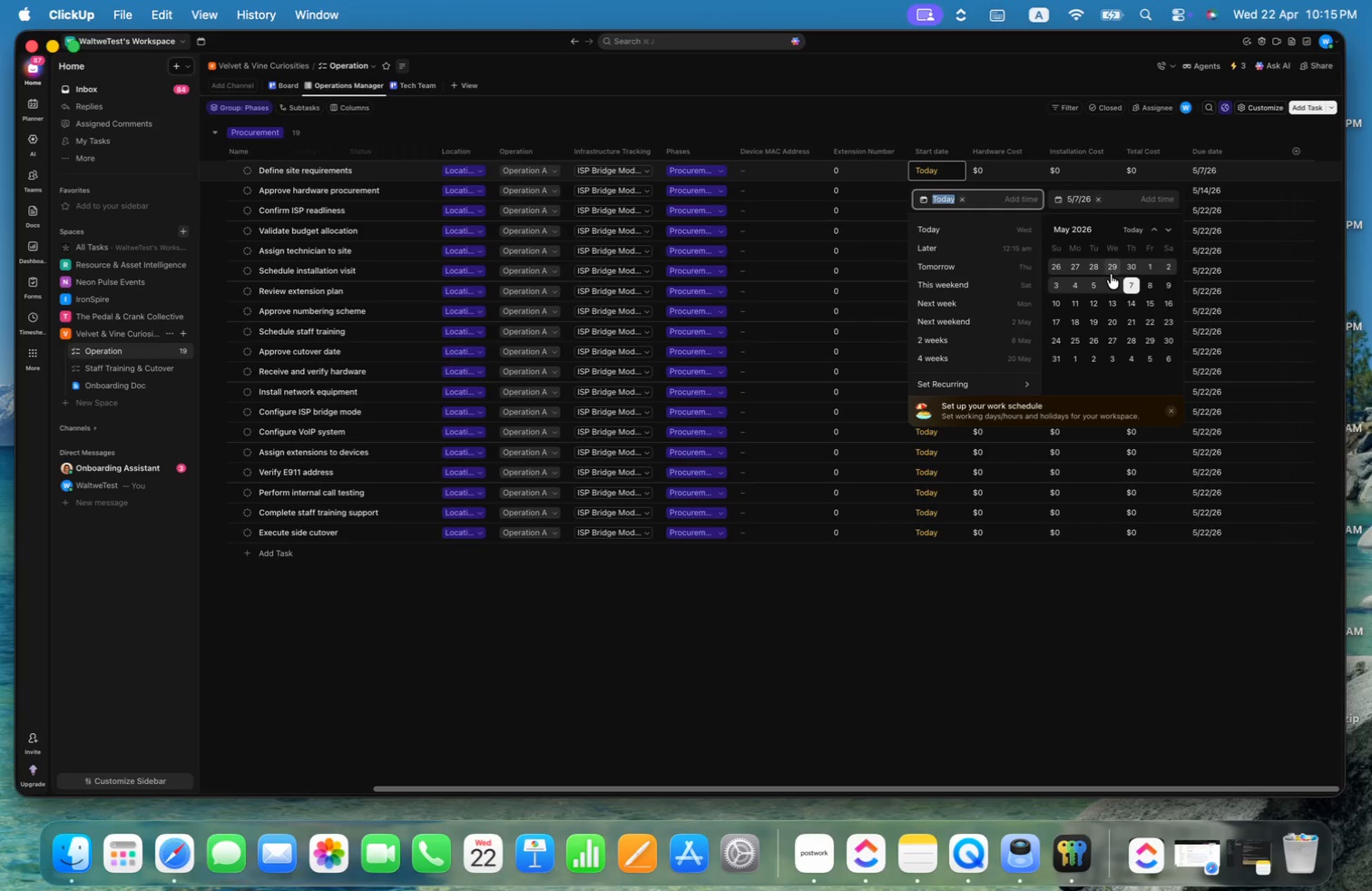 
scroll: coordinate [1111, 274], scroll_direction: up, amount: 2.0
 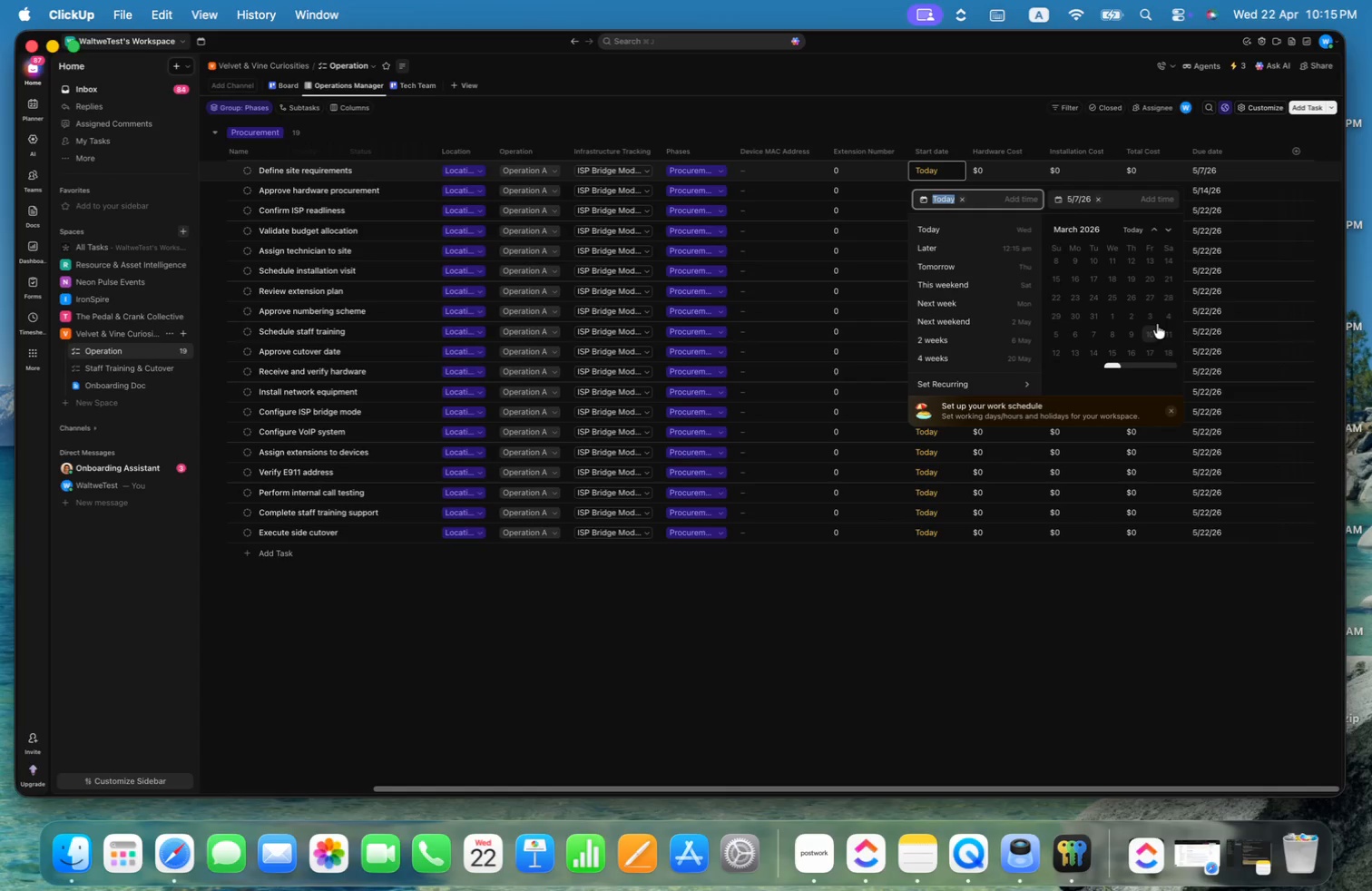 
left_click([1118, 316])
 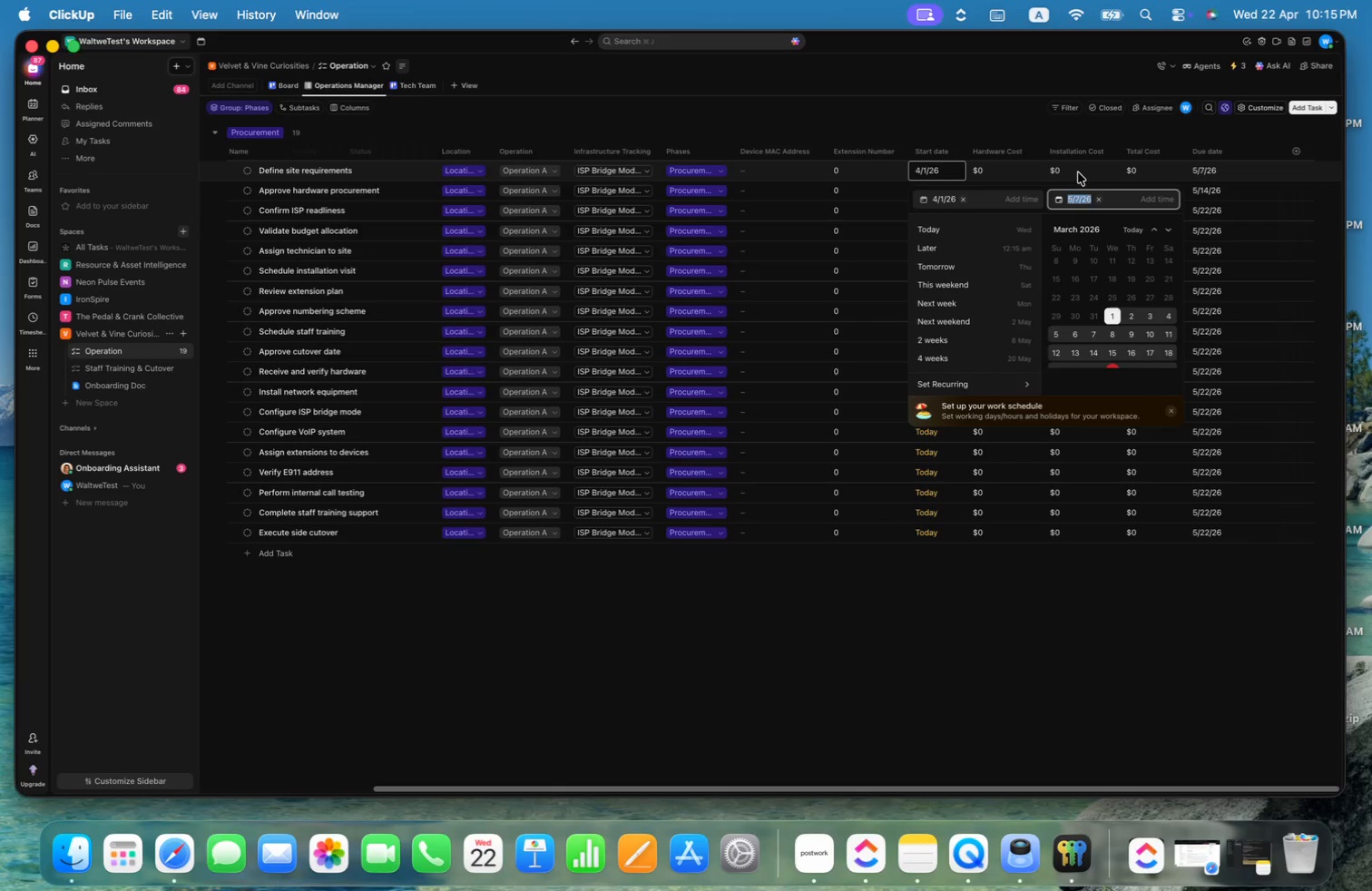 
left_click([981, 127])
 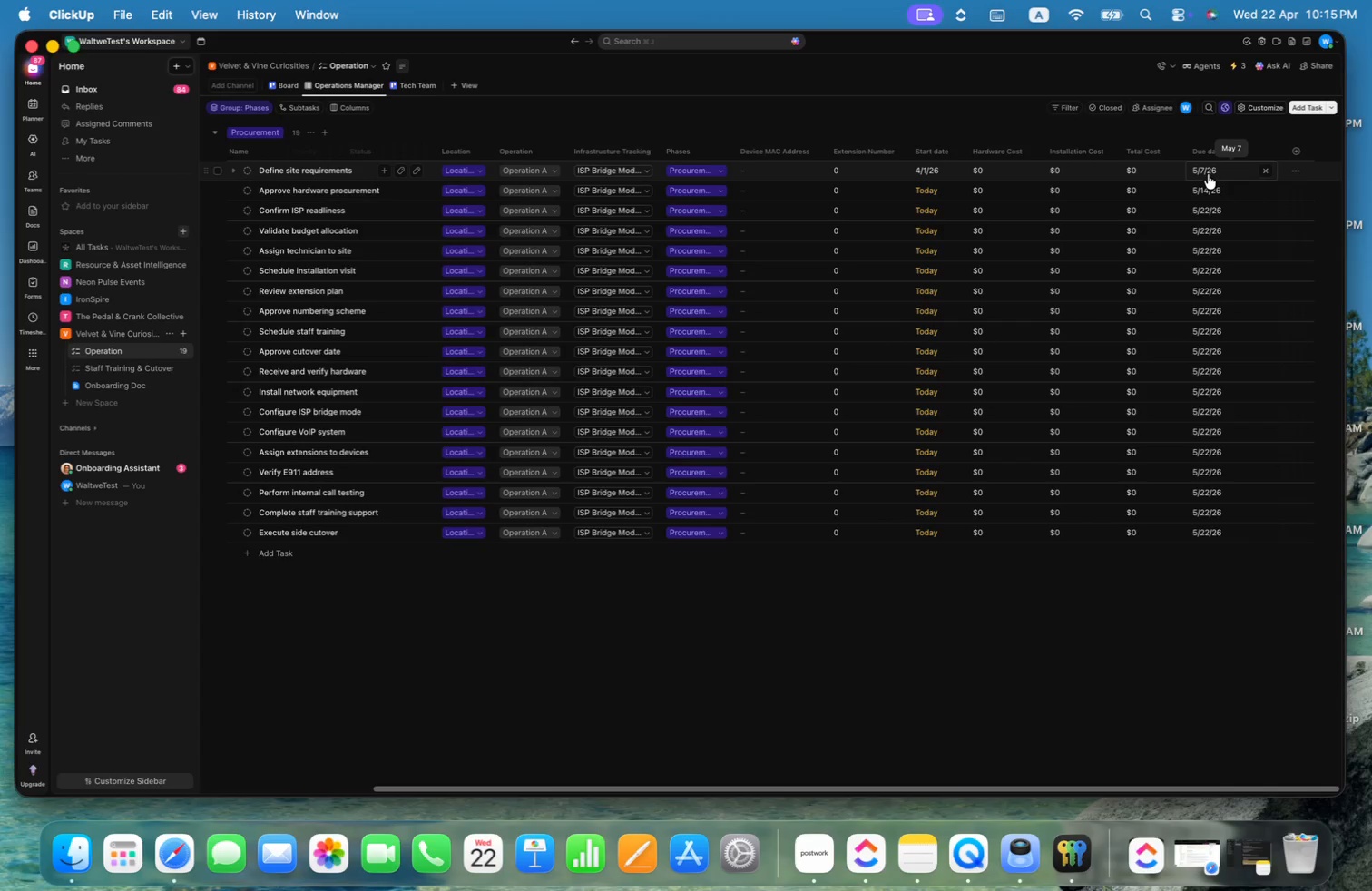 
left_click([1208, 174])
 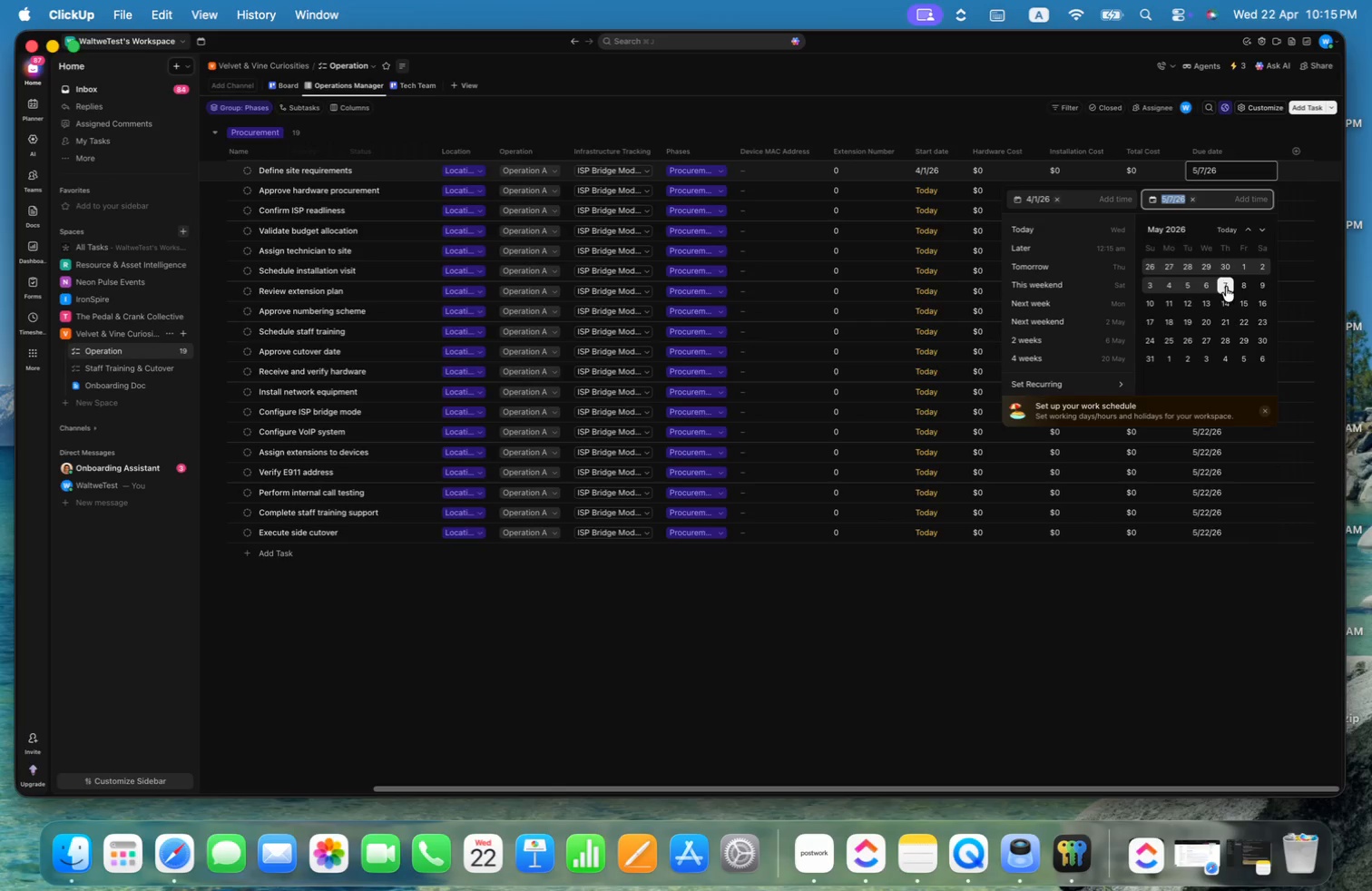 
scroll: coordinate [1228, 291], scroll_direction: up, amount: 6.0
 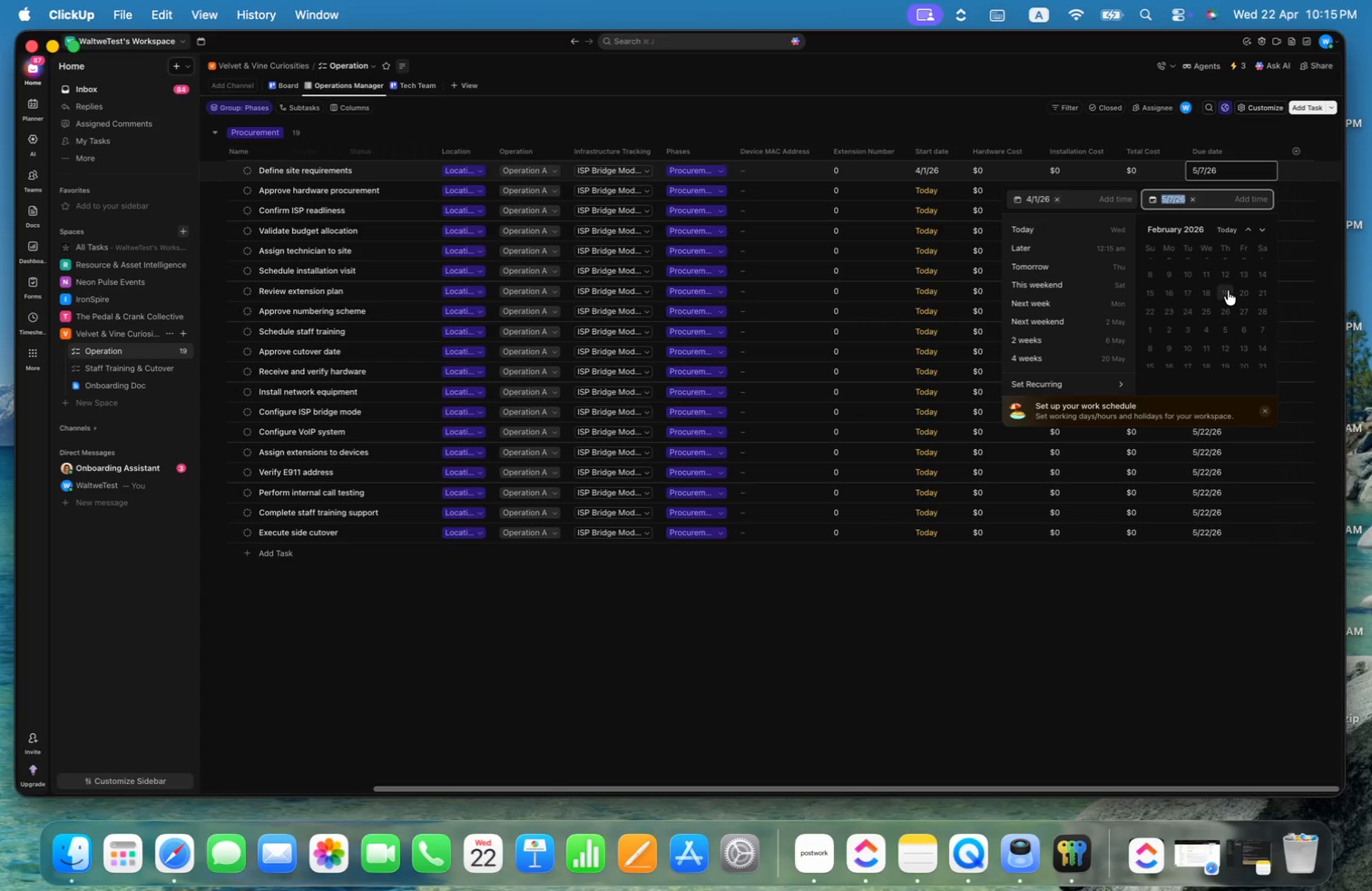 
scroll: coordinate [1227, 290], scroll_direction: down, amount: 6.0
 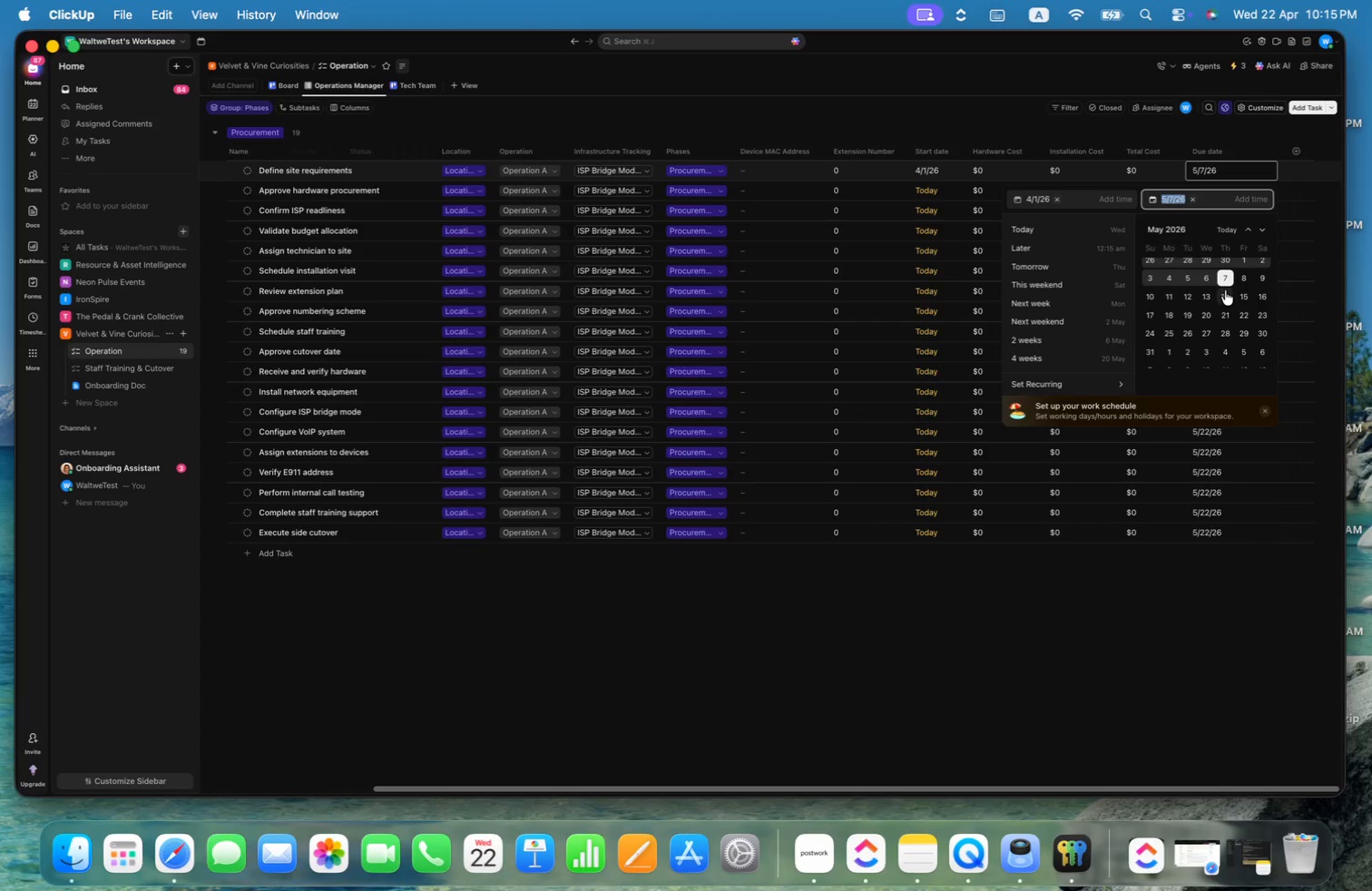 
scroll: coordinate [1225, 290], scroll_direction: up, amount: 4.0
 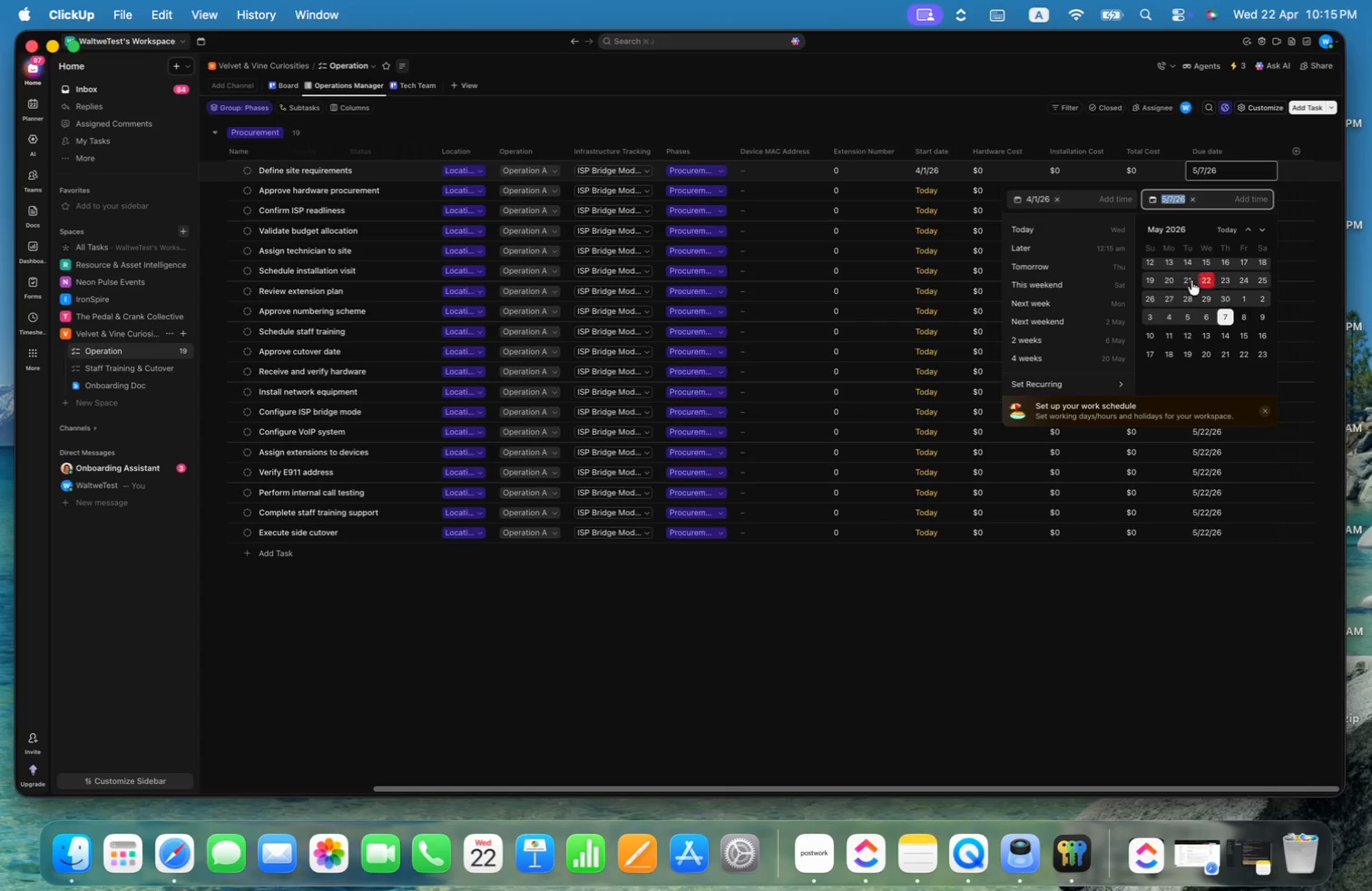 
left_click([1189, 279])
 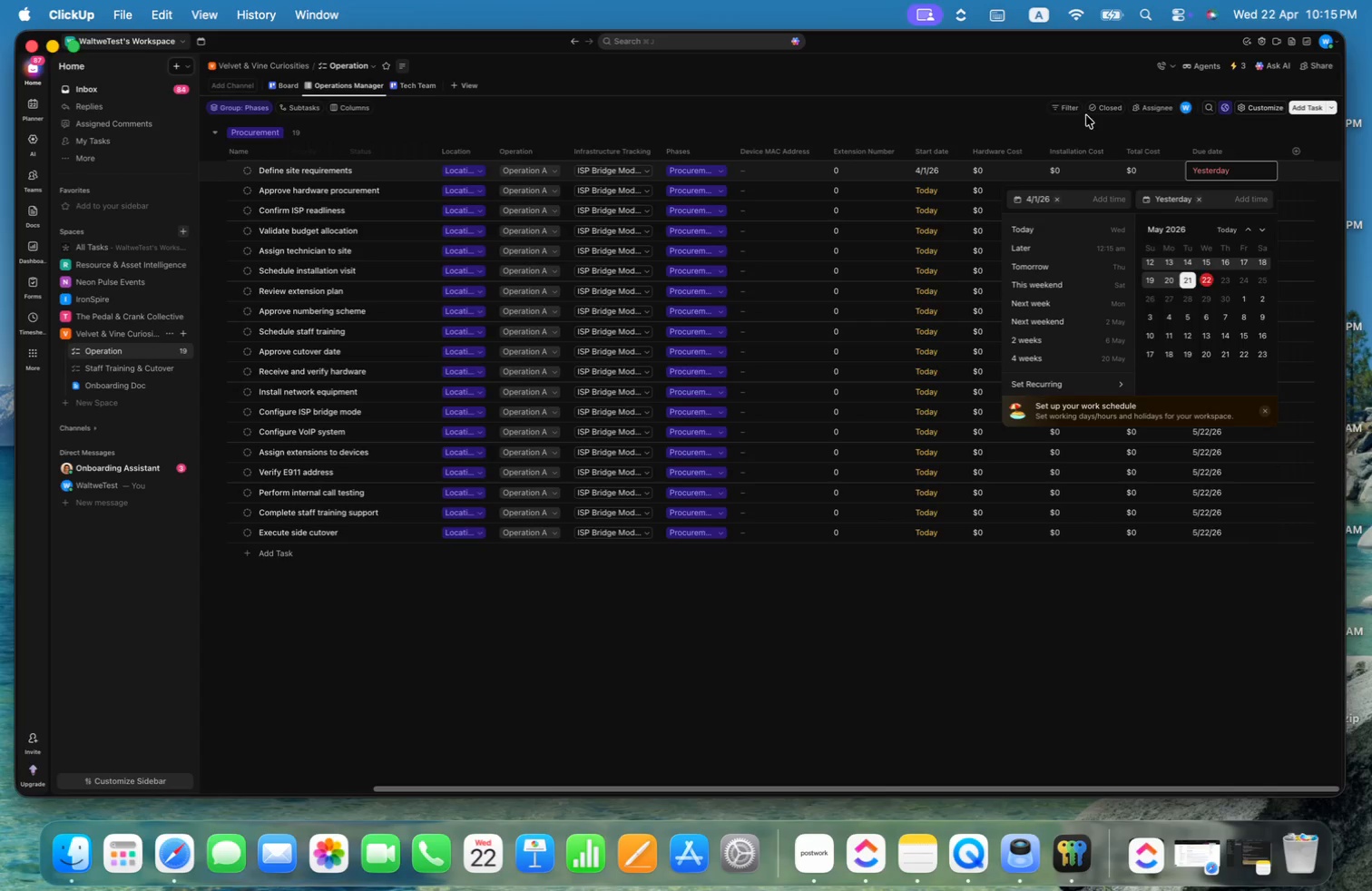 
left_click([1087, 126])
 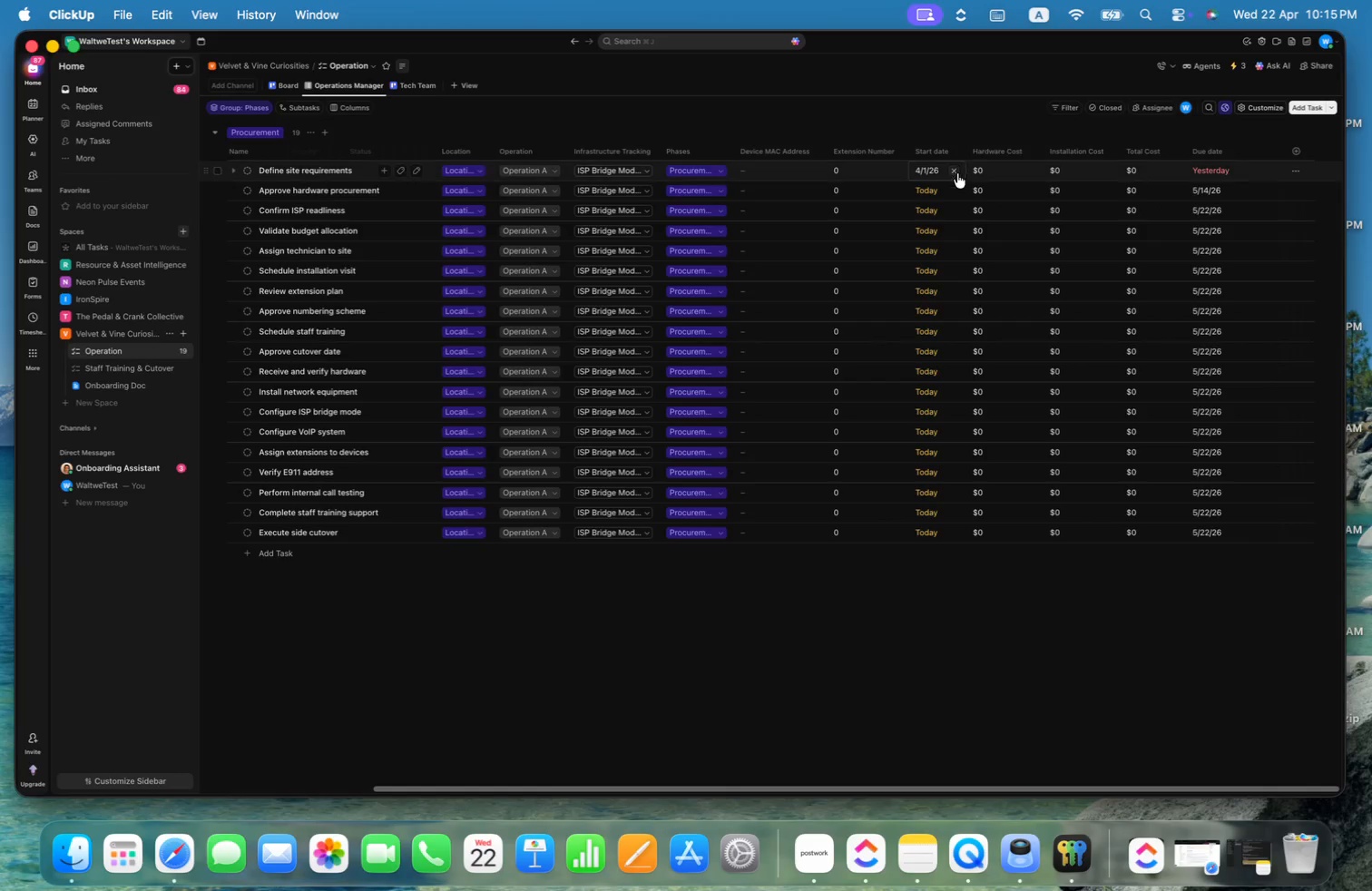 
left_click([942, 194])
 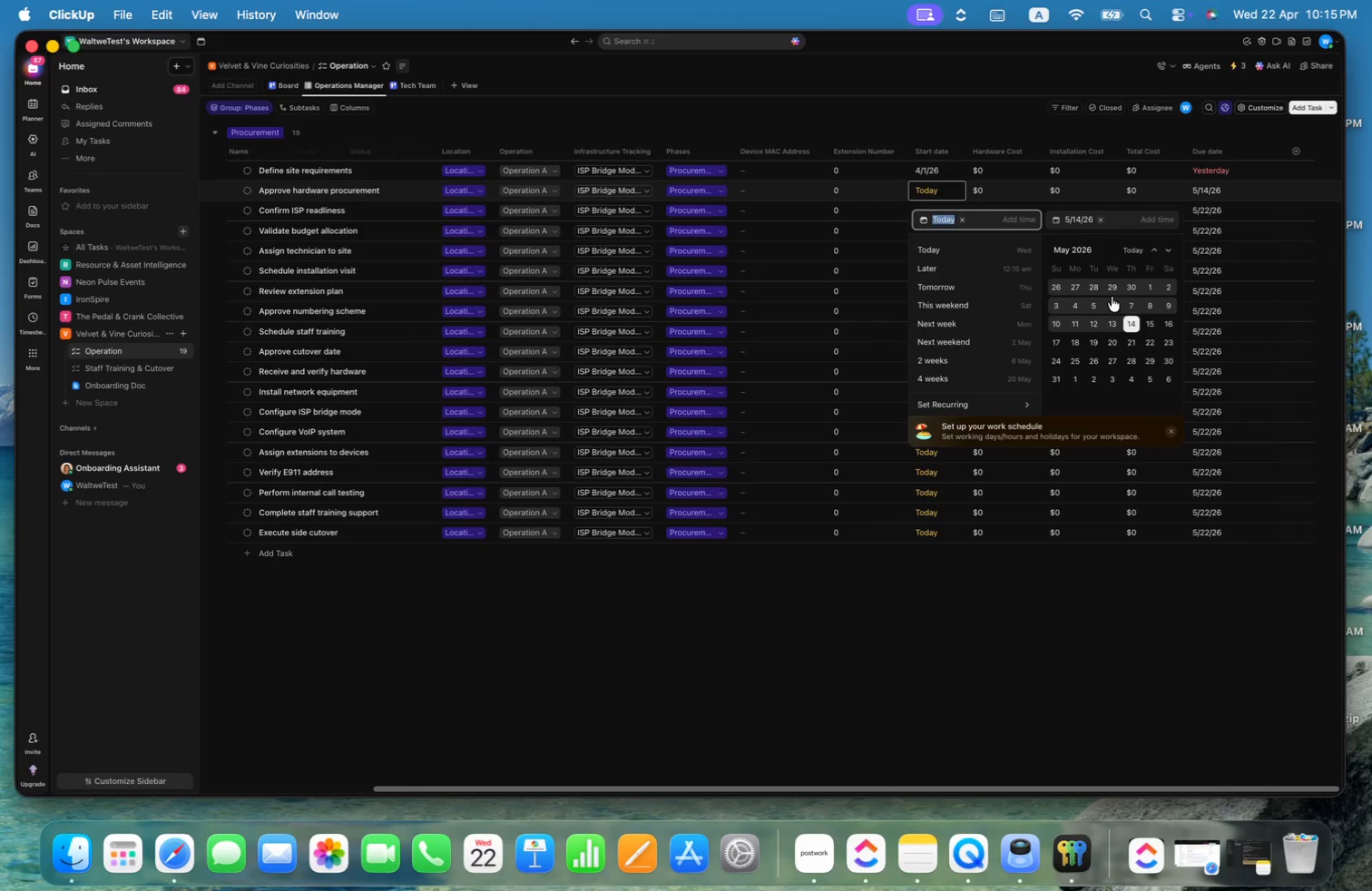 
scroll: coordinate [1117, 290], scroll_direction: up, amount: 5.0
 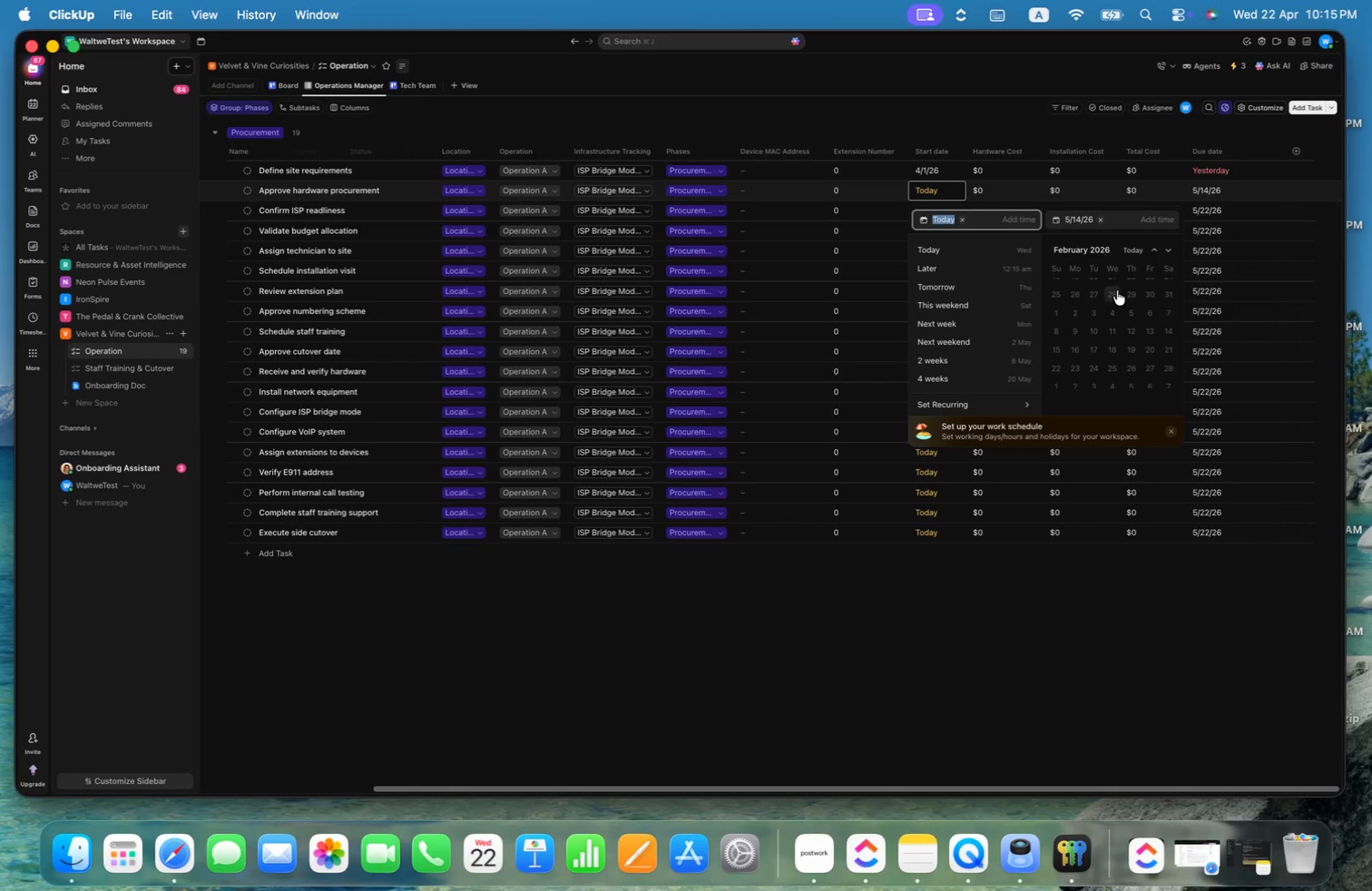 
scroll: coordinate [1117, 290], scroll_direction: down, amount: 4.0
 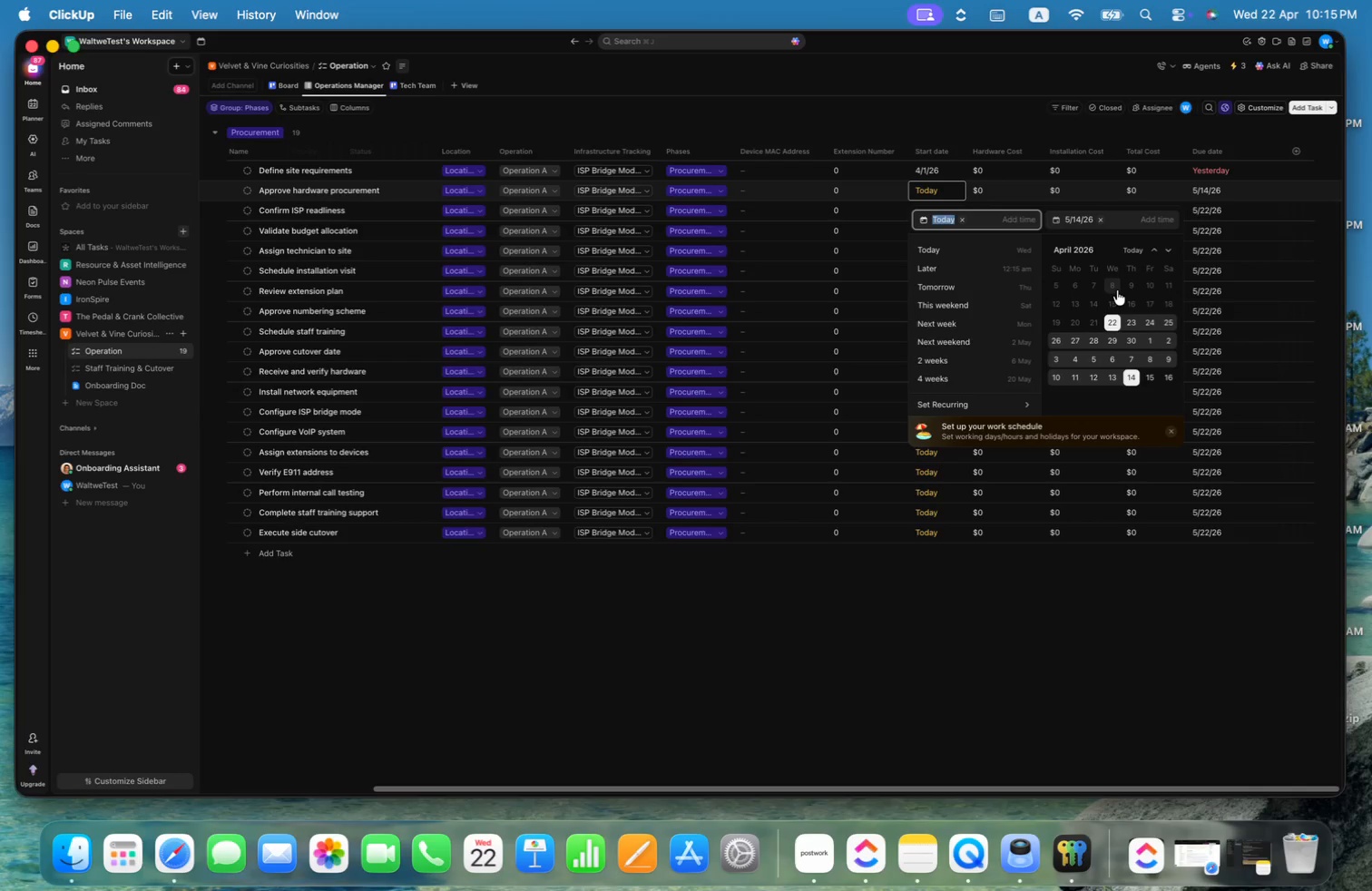 
scroll: coordinate [1117, 290], scroll_direction: up, amount: 2.0
 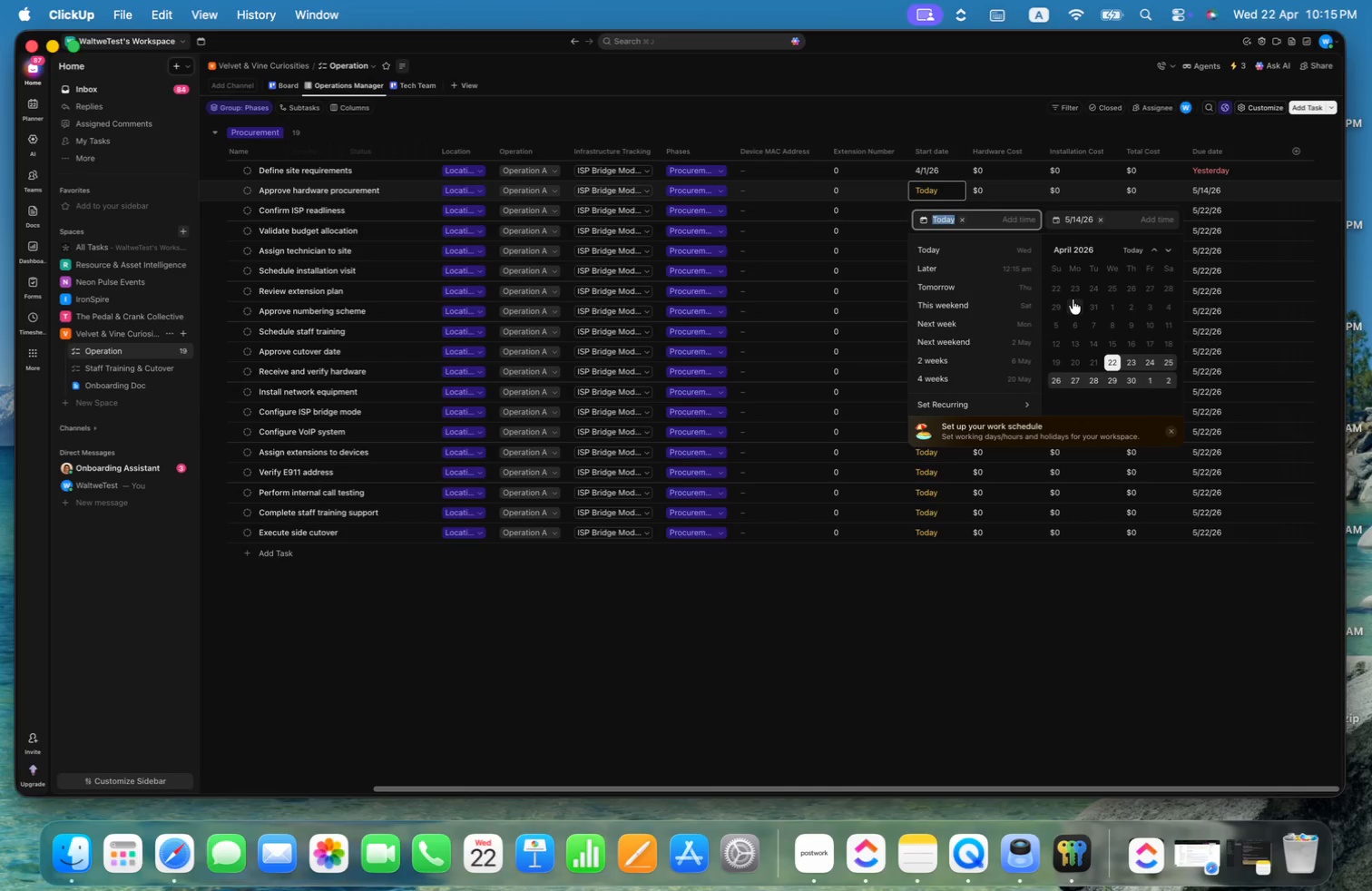 
left_click([1093, 301])
 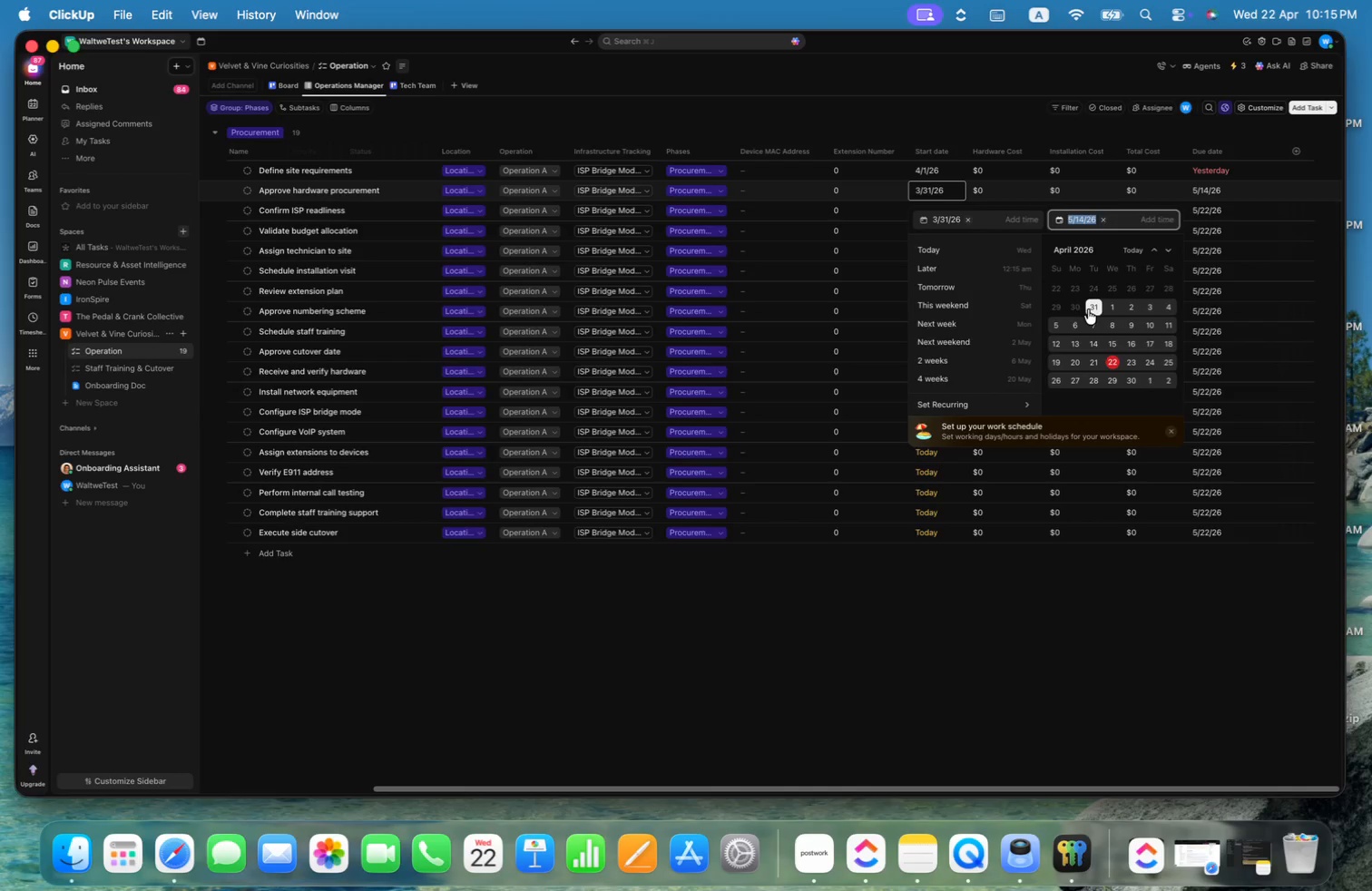 
scroll: coordinate [1153, 343], scroll_direction: down, amount: 2.0
 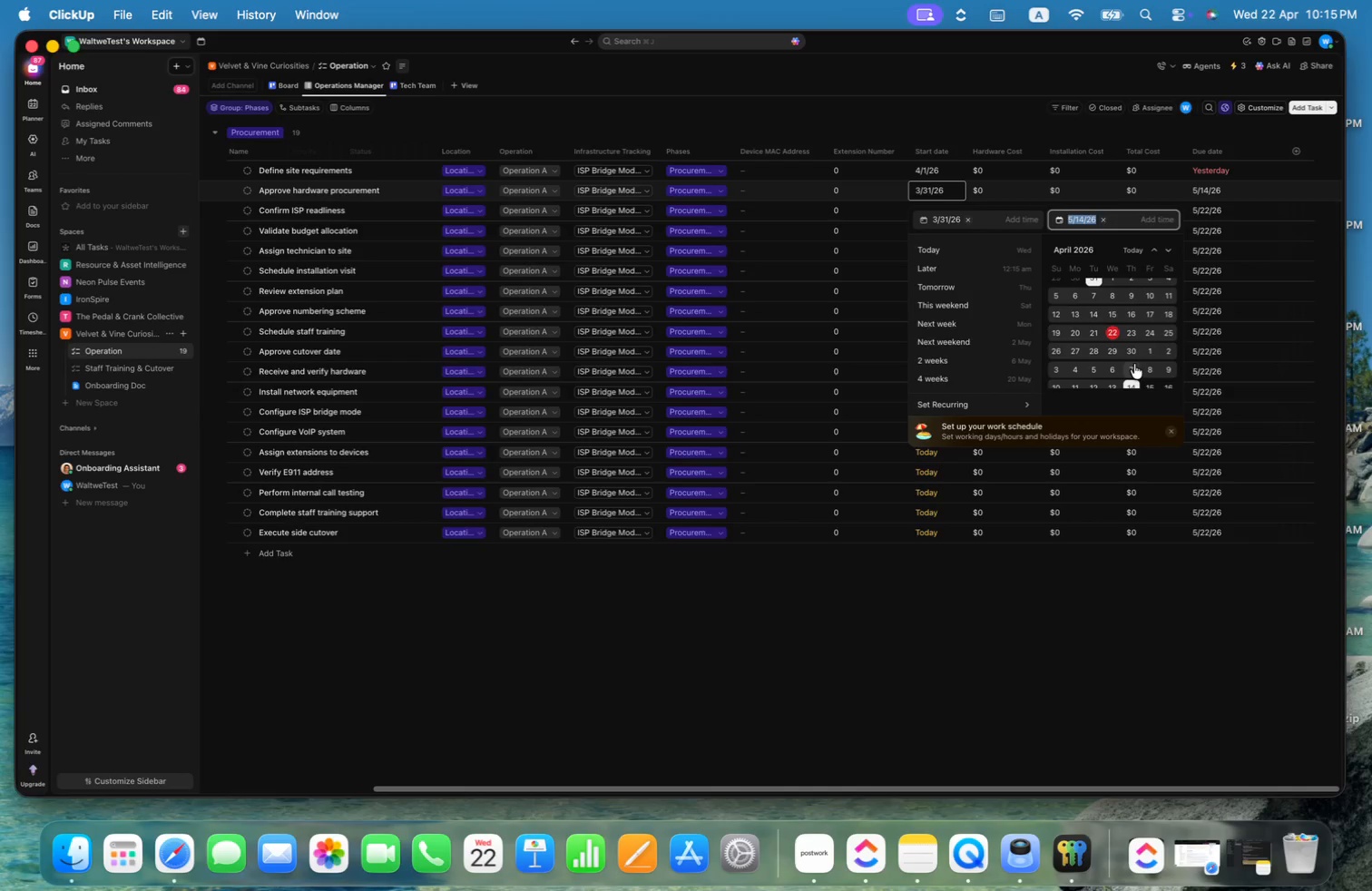 
left_click([1132, 349])
 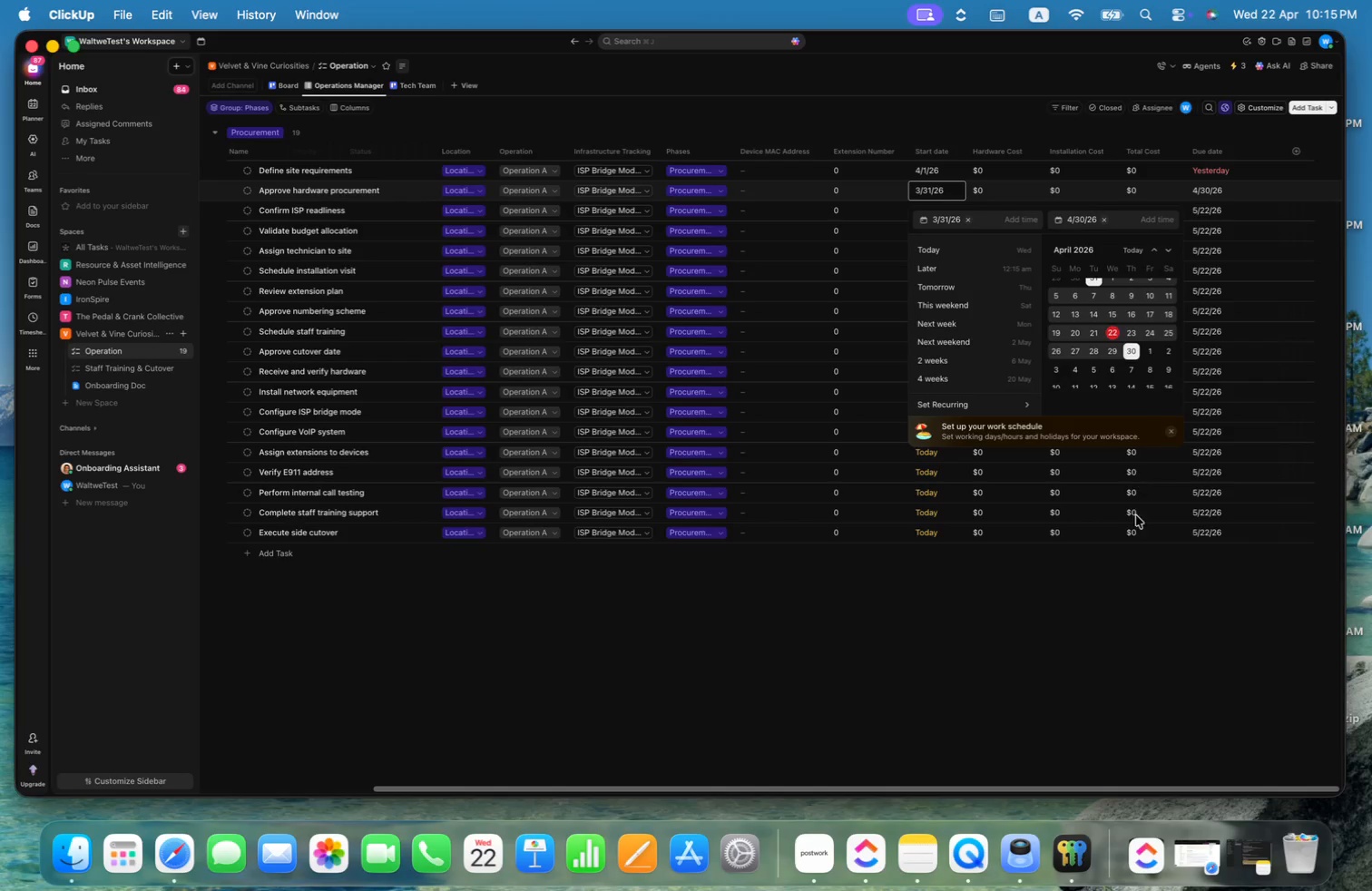 
left_click([1142, 596])
 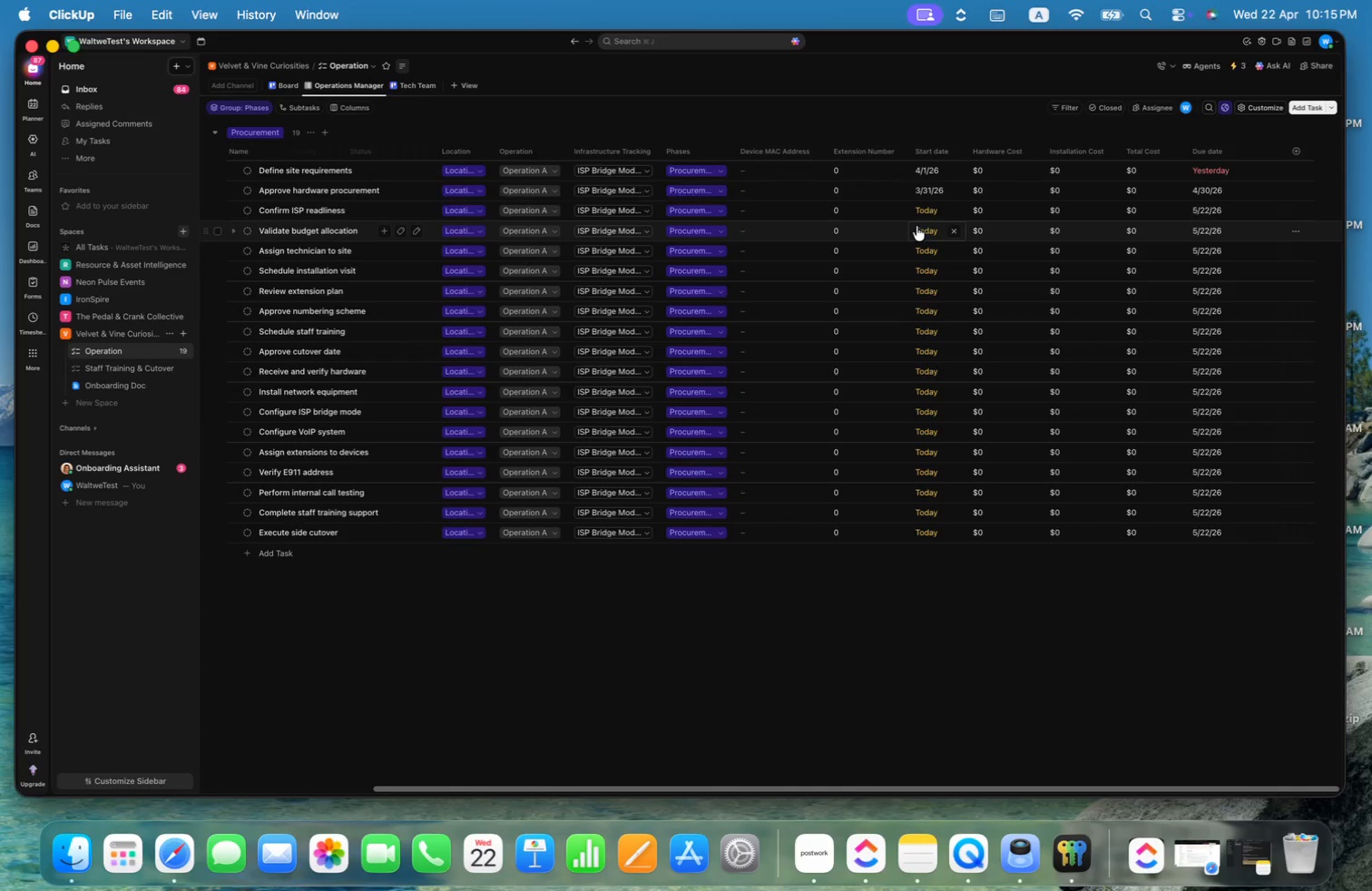 
left_click([933, 208])
 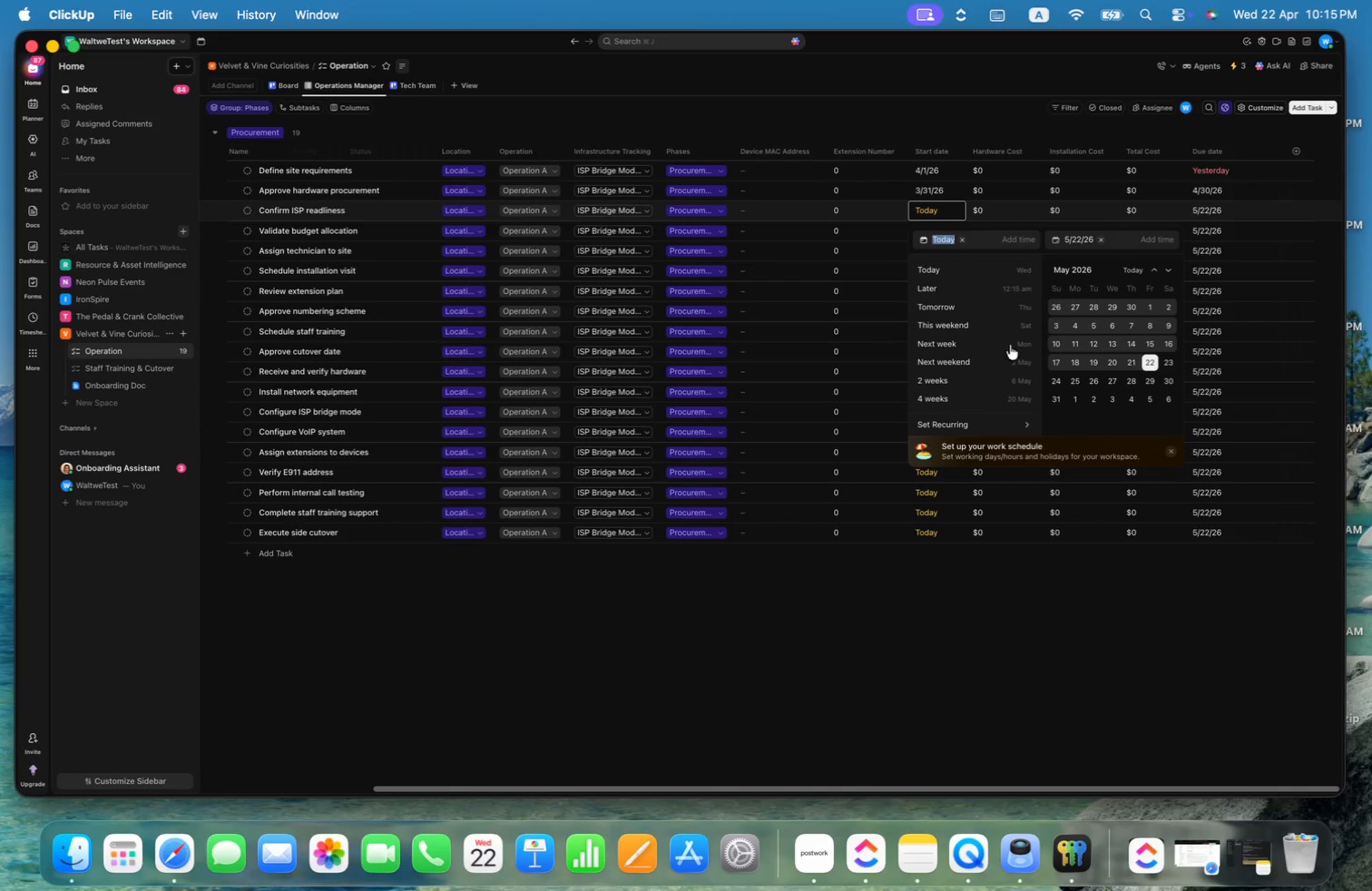 
scroll: coordinate [1103, 357], scroll_direction: up, amount: 2.0
 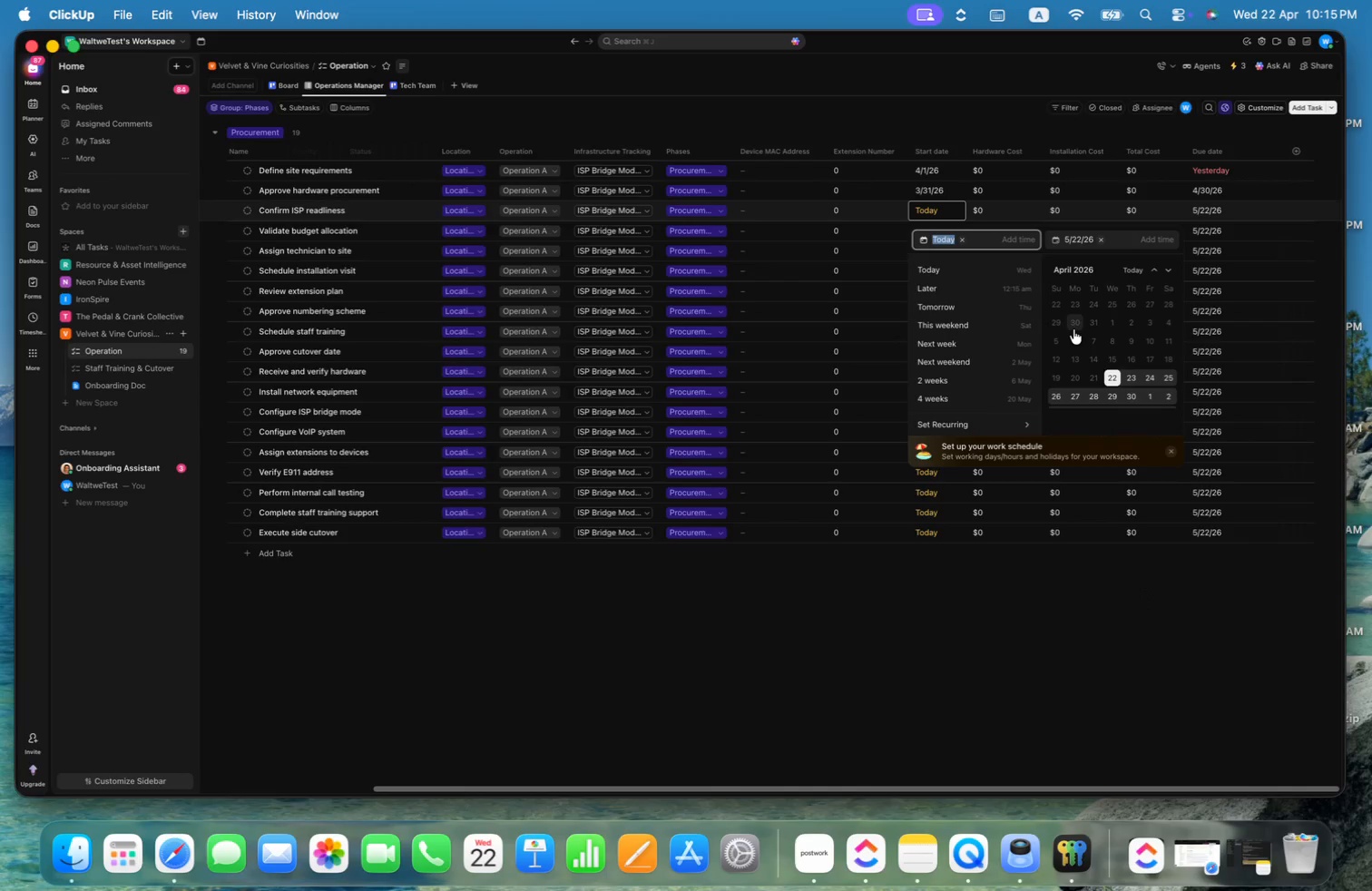 
left_click([1057, 329])
 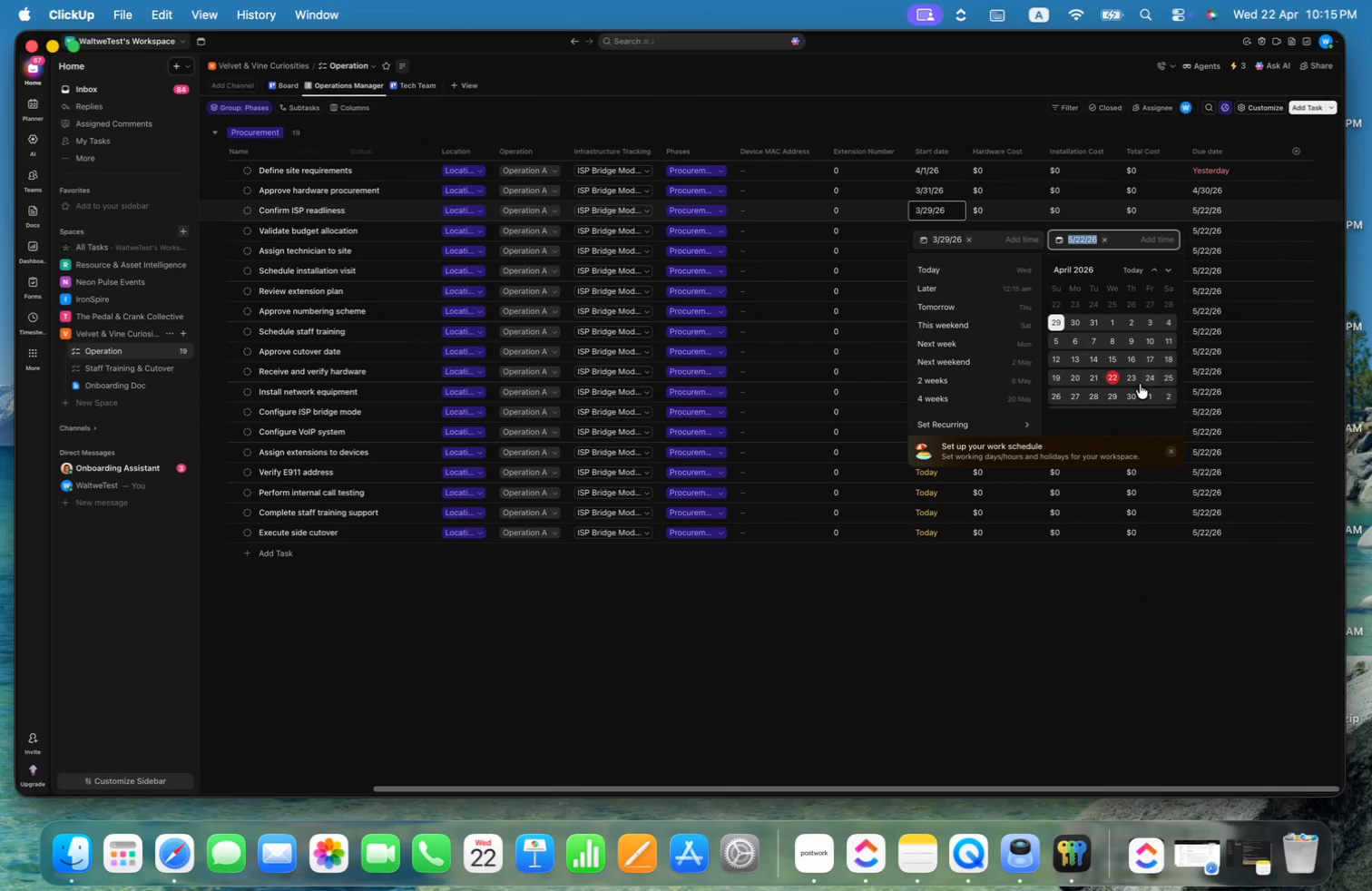 
left_click([1147, 379])
 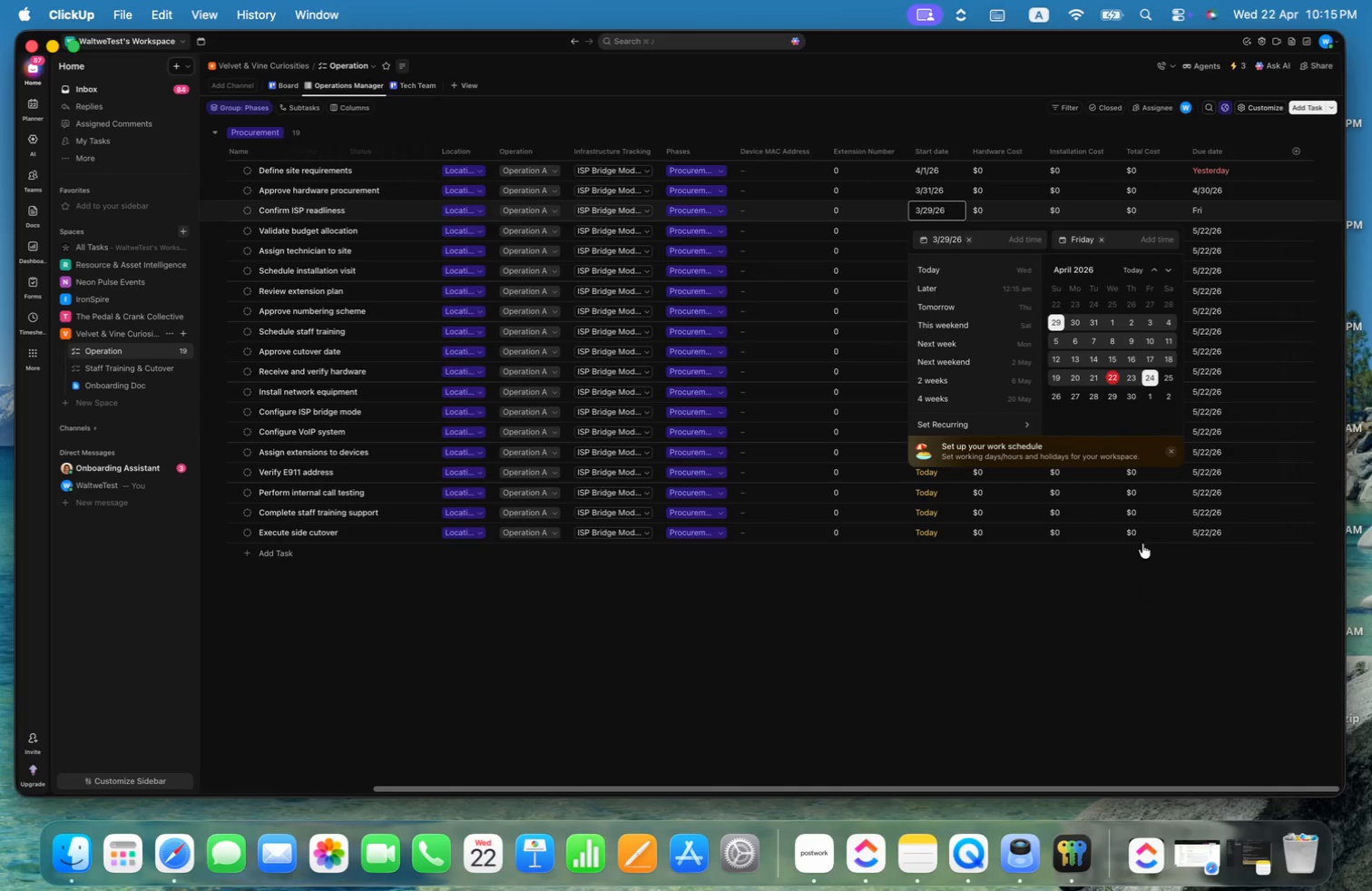 
left_click([1137, 566])
 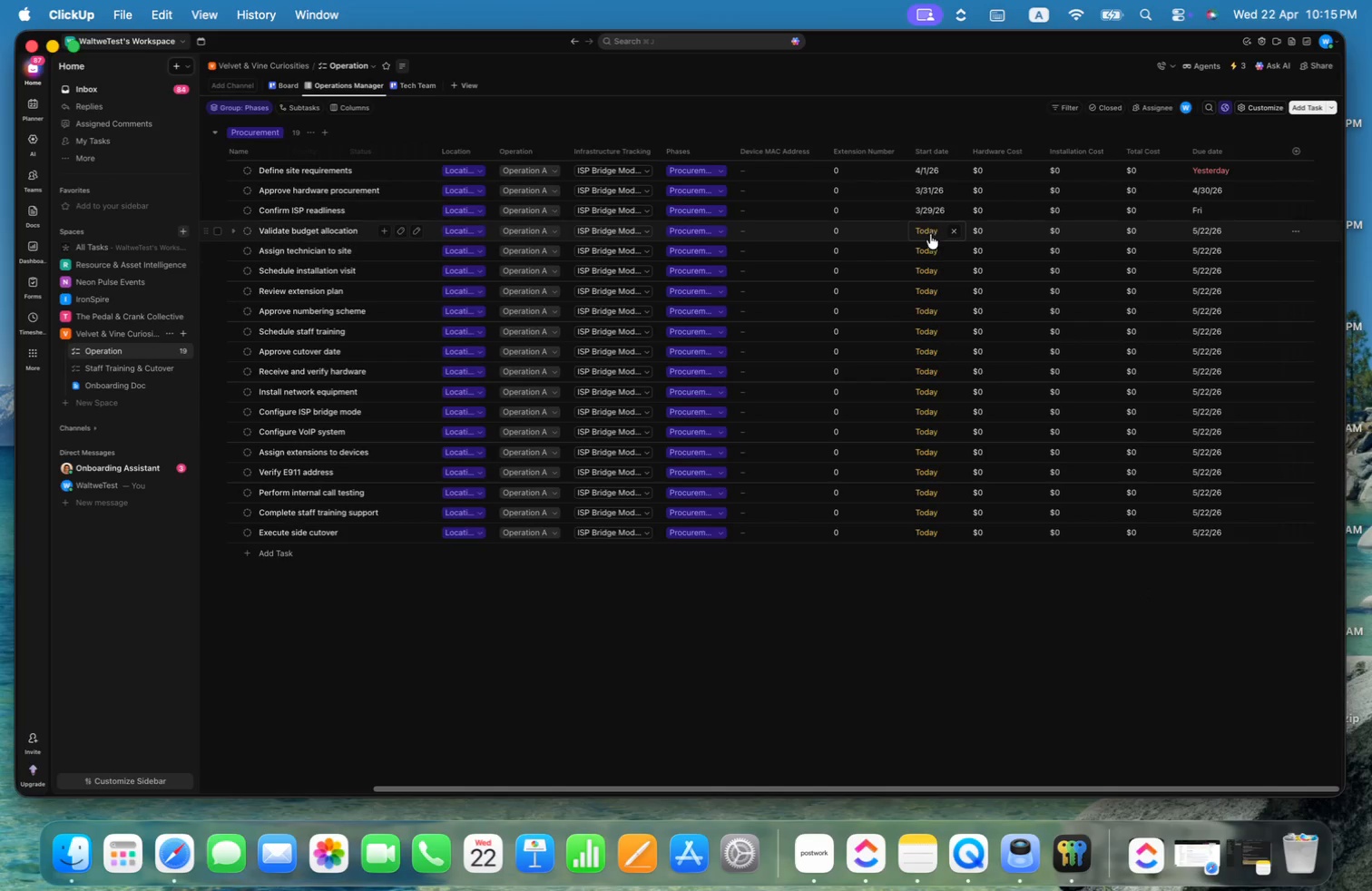 
left_click([931, 220])
 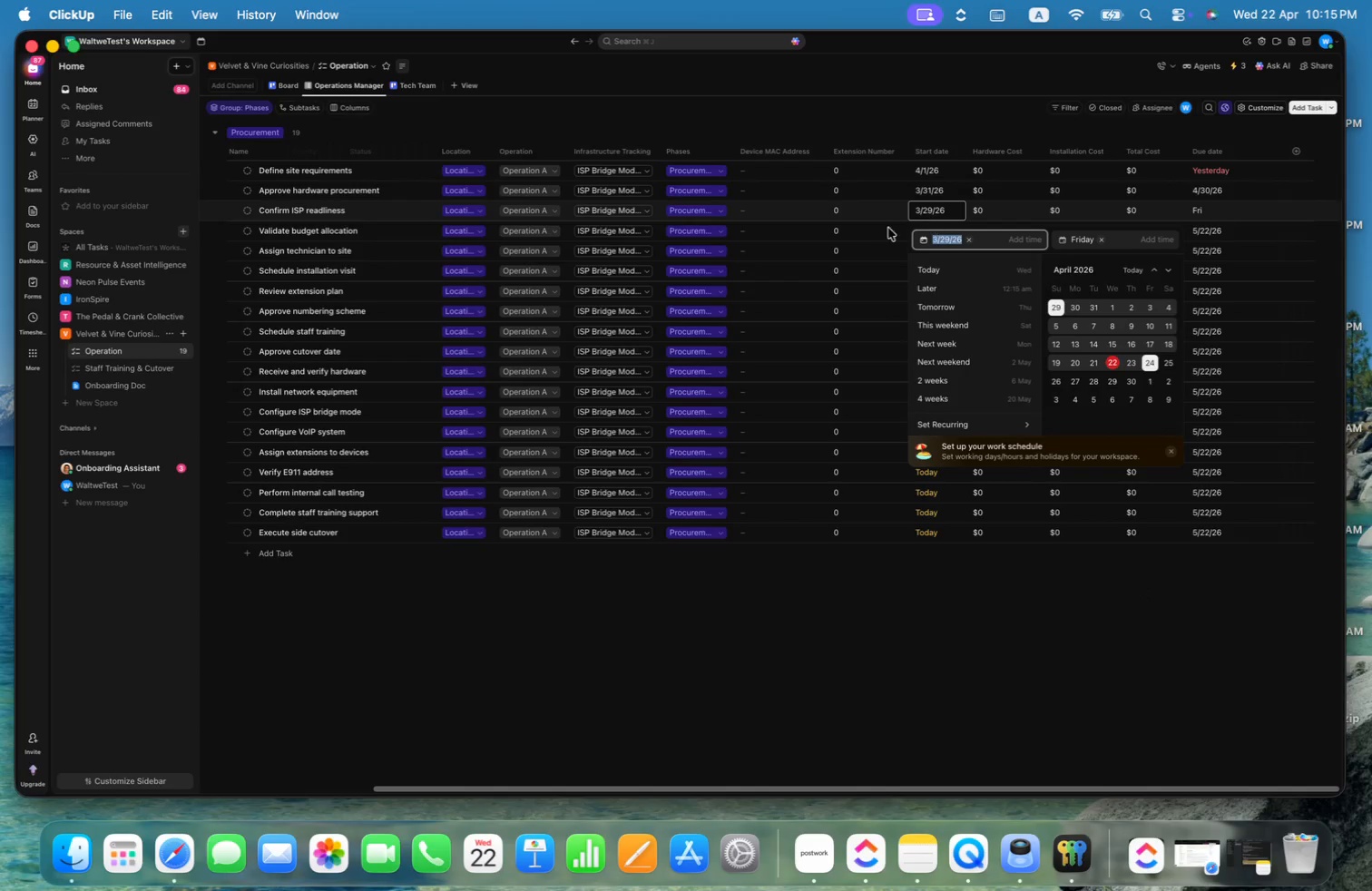 
left_click([879, 232])
 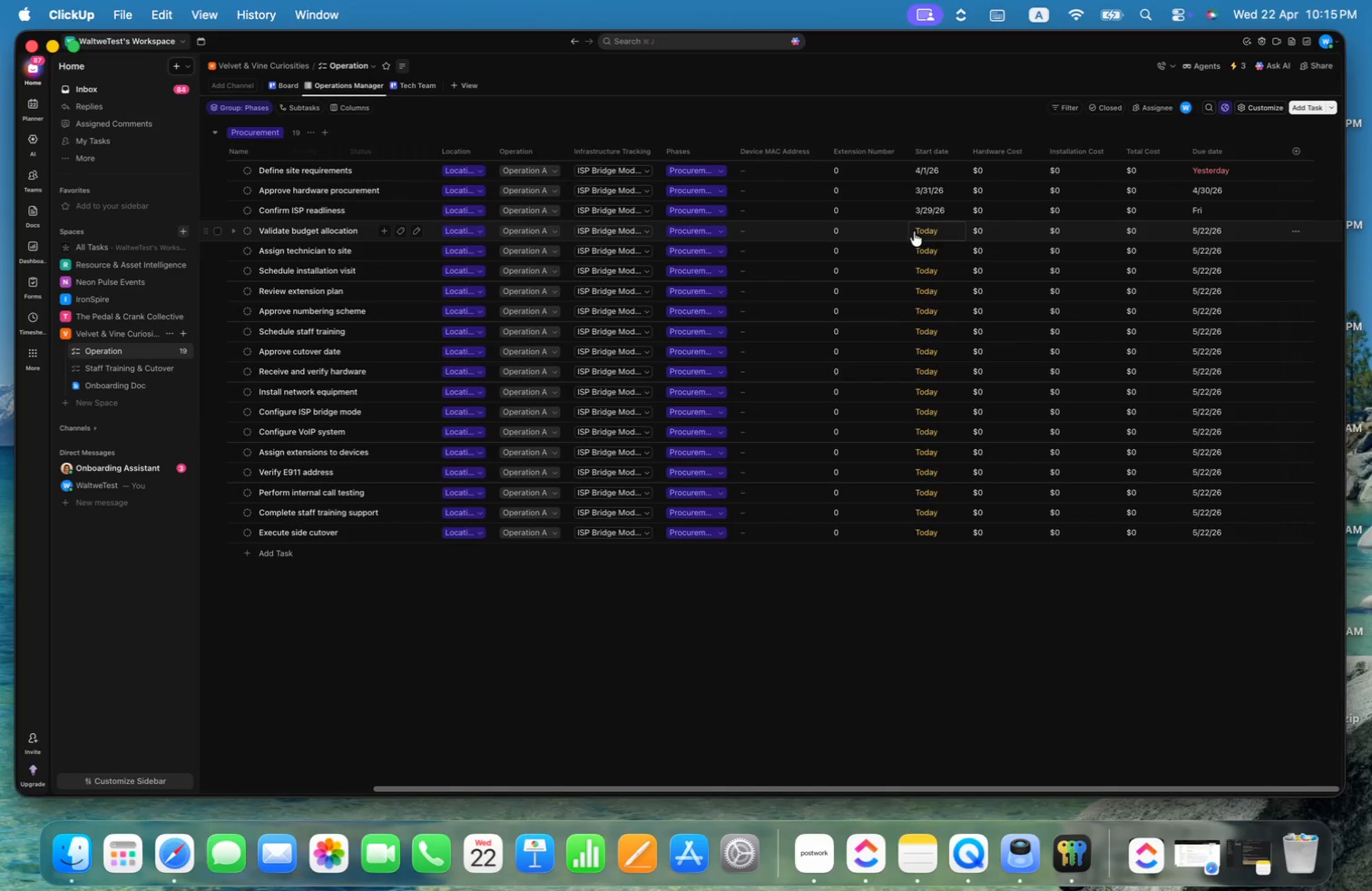 
left_click([930, 230])
 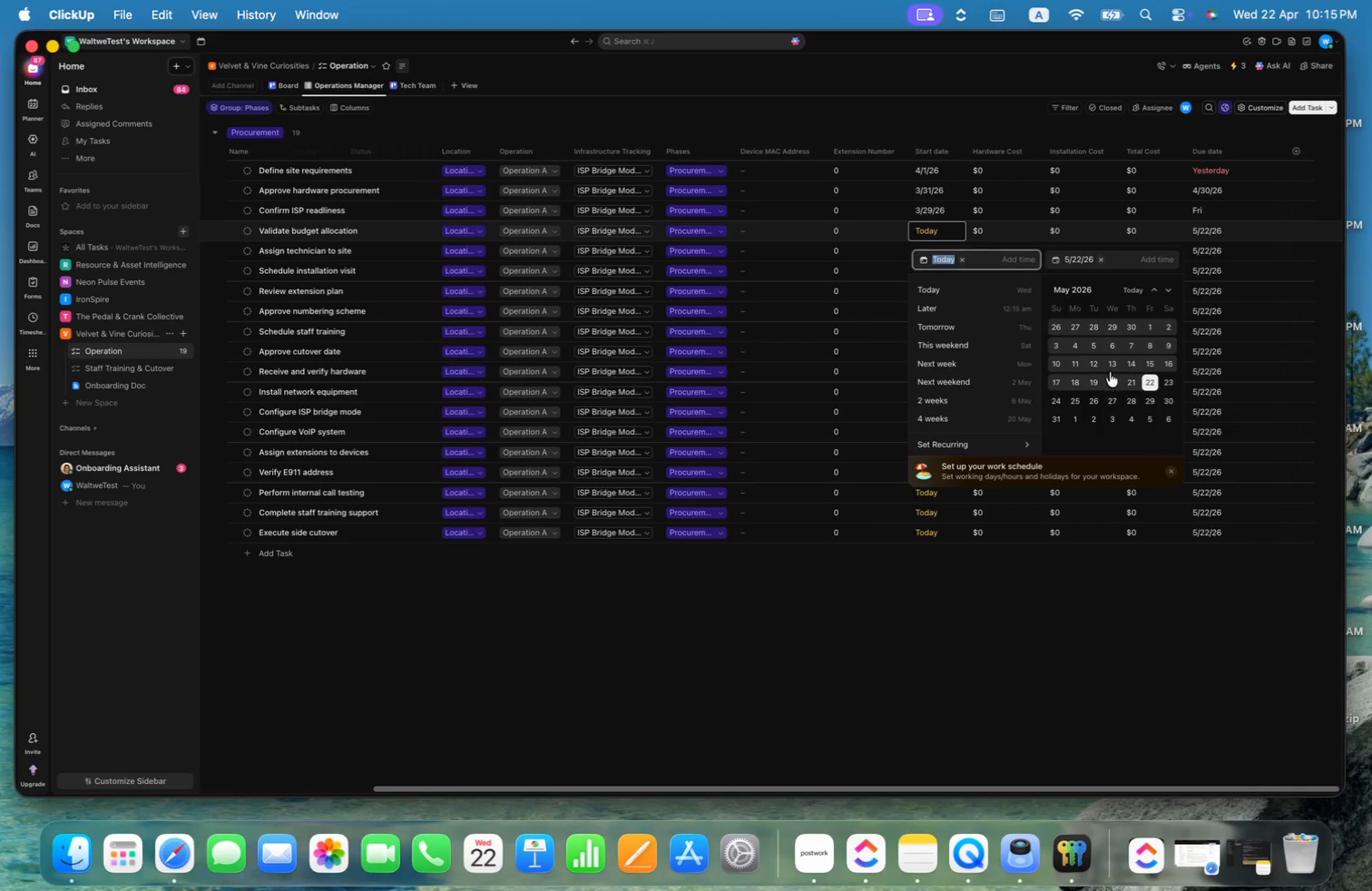 
scroll: coordinate [1109, 369], scroll_direction: up, amount: 2.0
 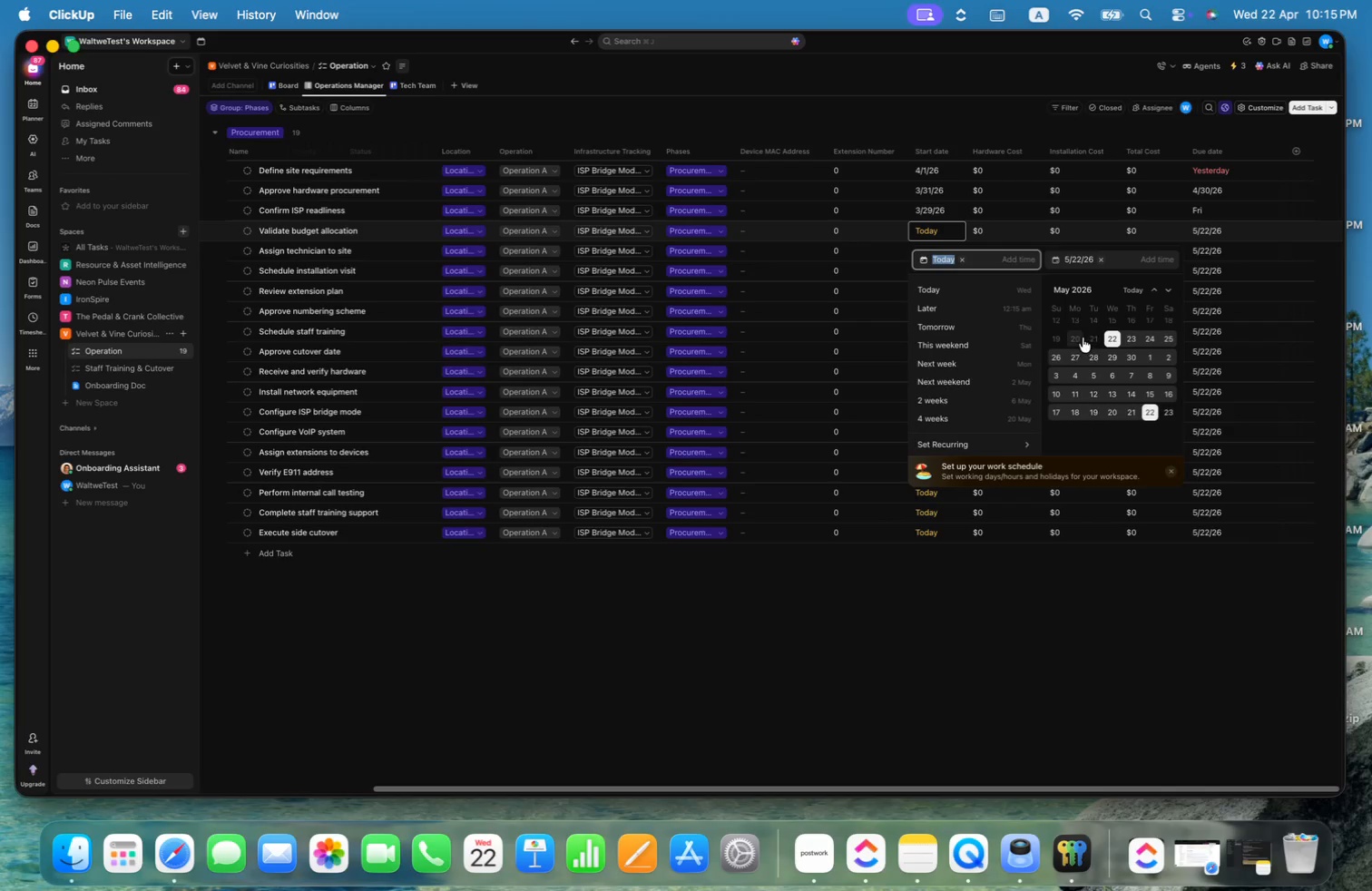 
left_click([1086, 339])
 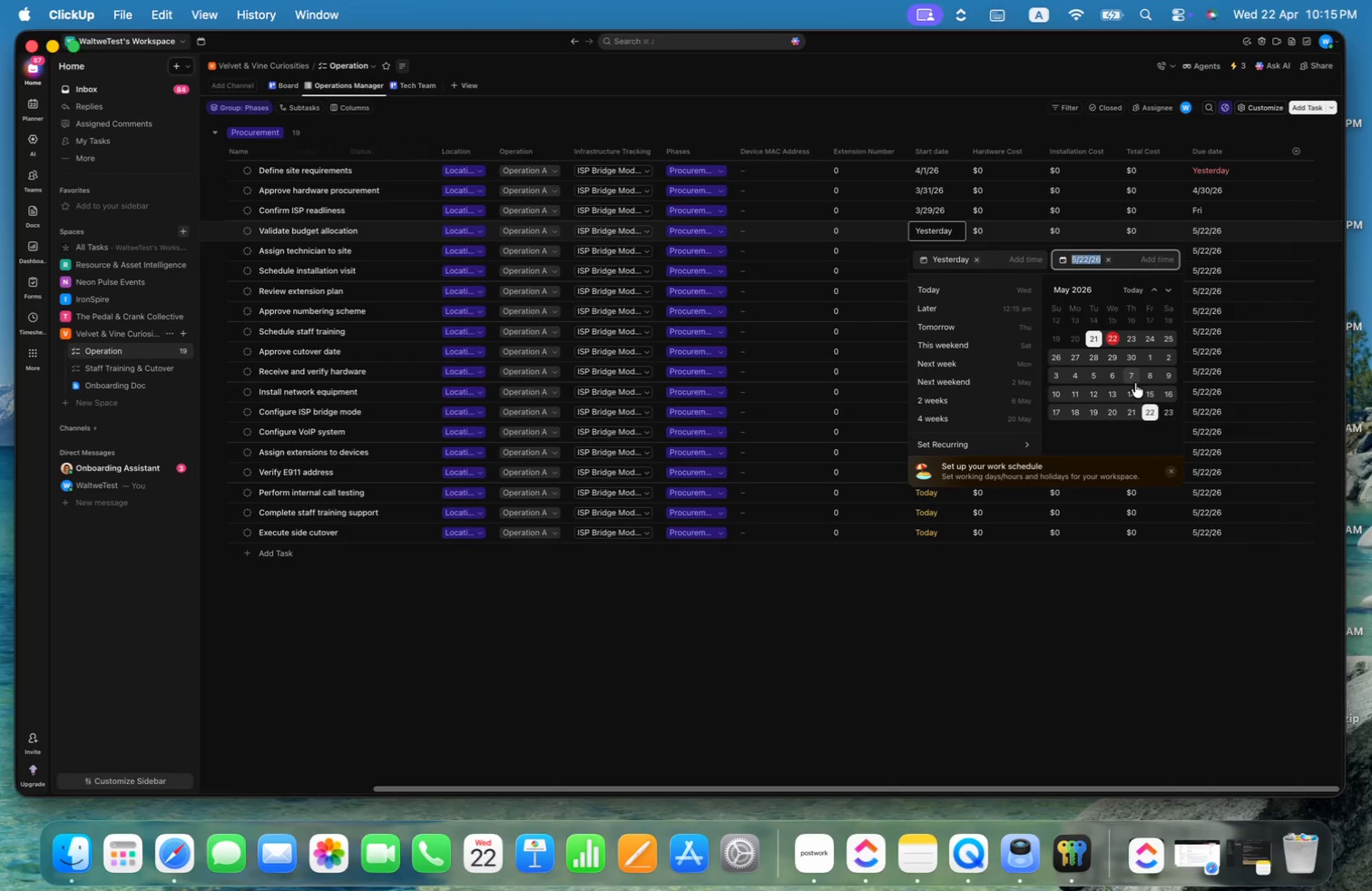 
left_click([1133, 398])
 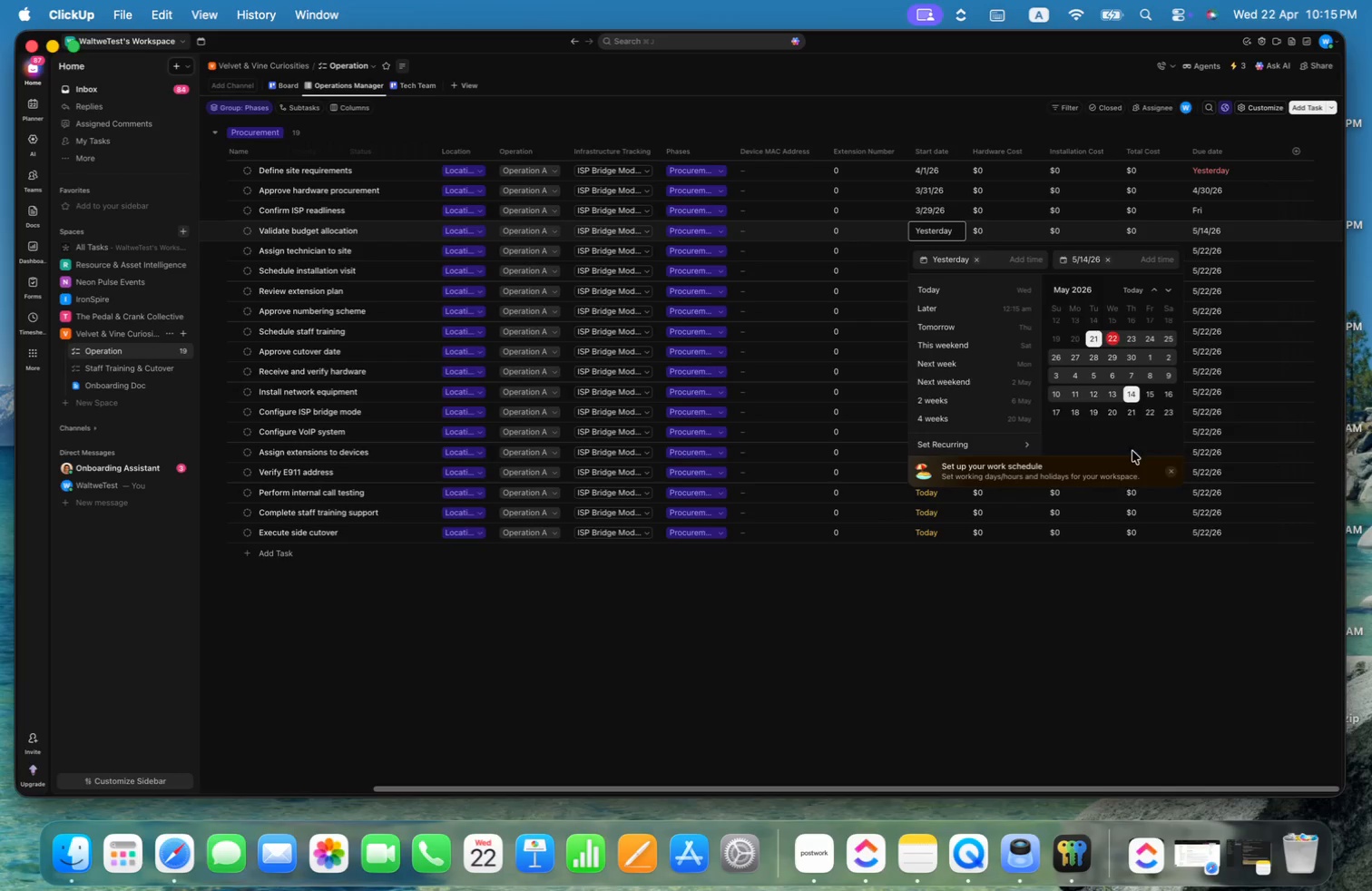 
left_click([1132, 608])
 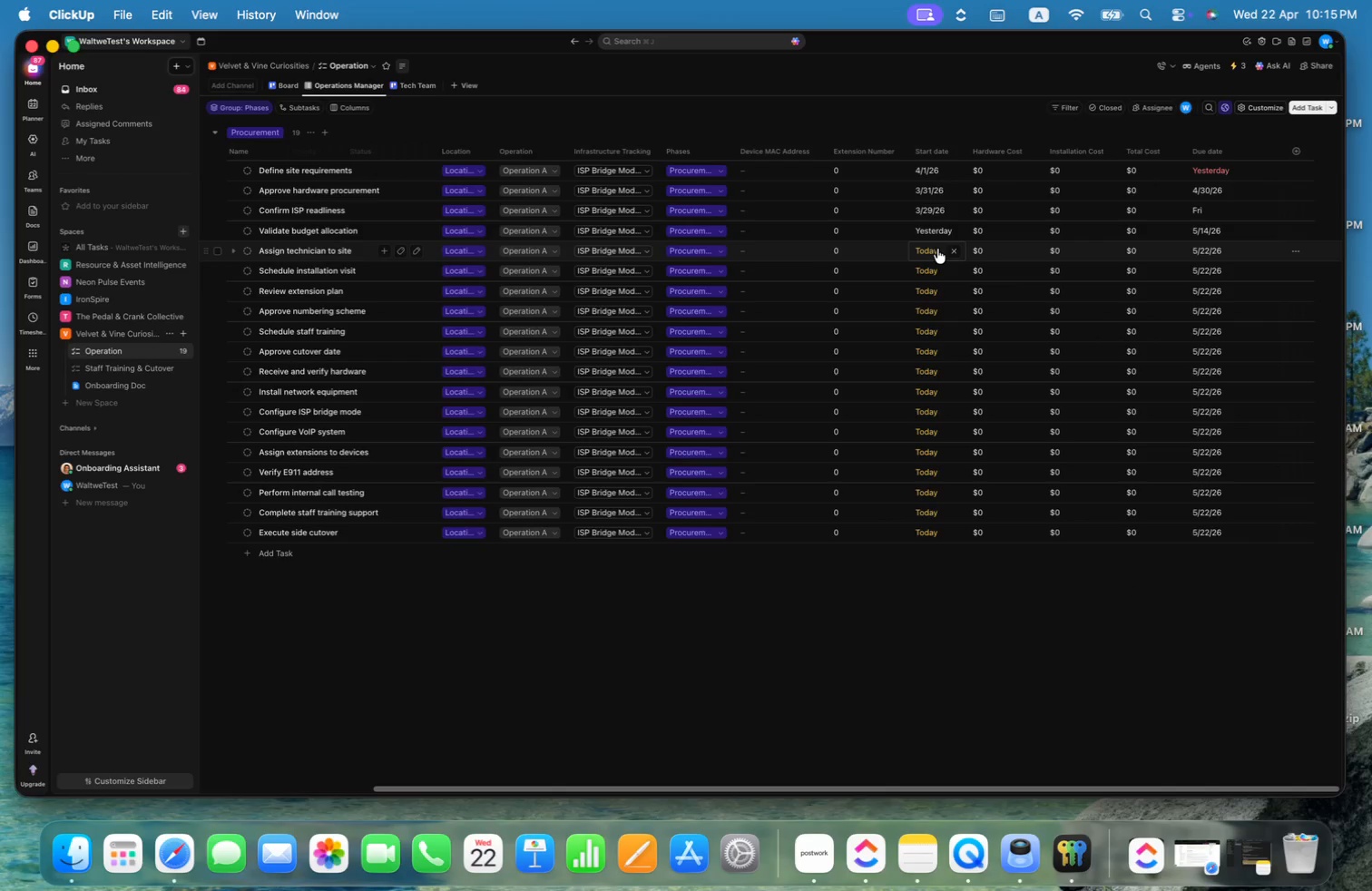 
left_click([936, 246])
 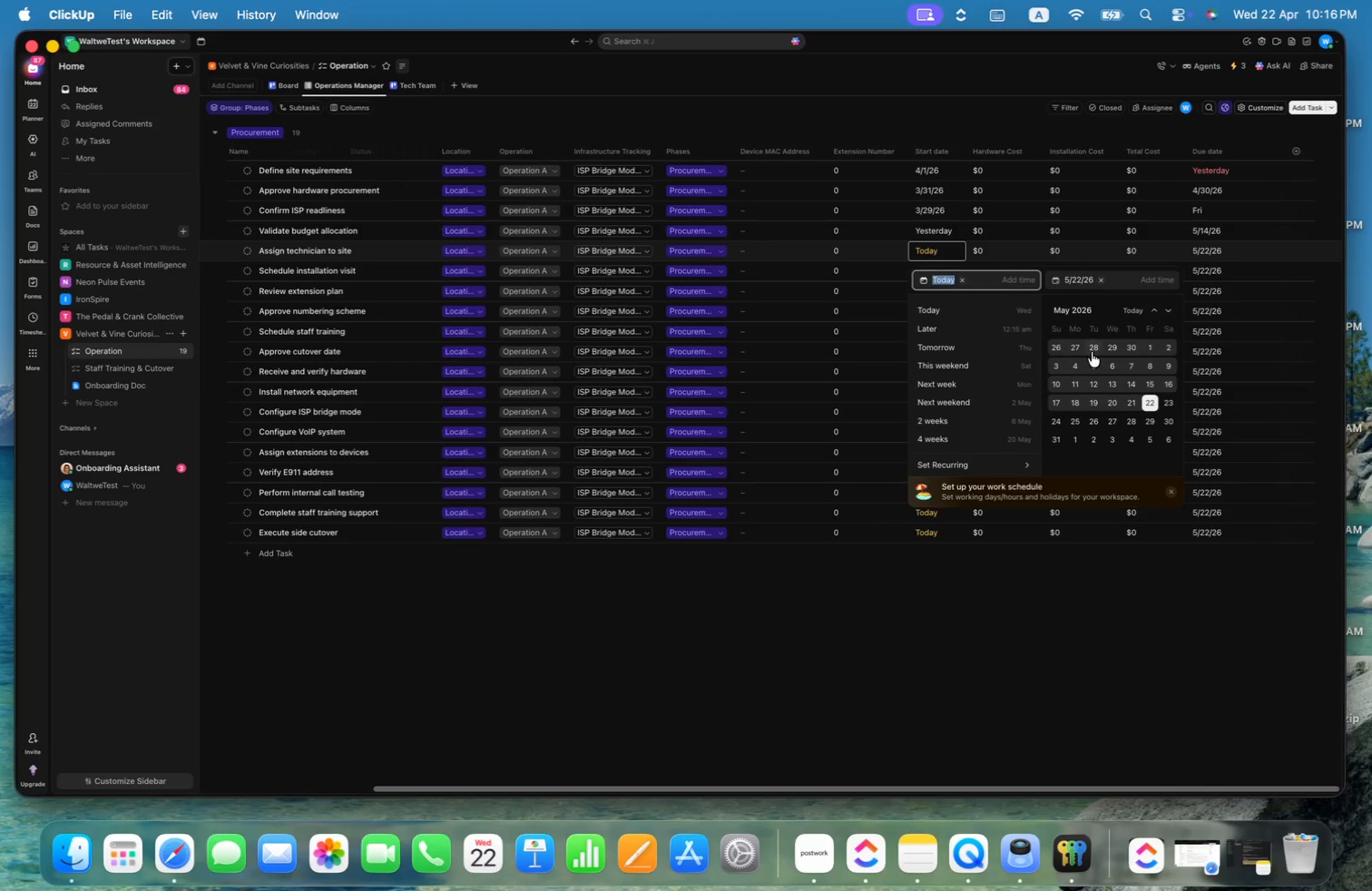 
scroll: coordinate [1093, 351], scroll_direction: up, amount: 4.0
 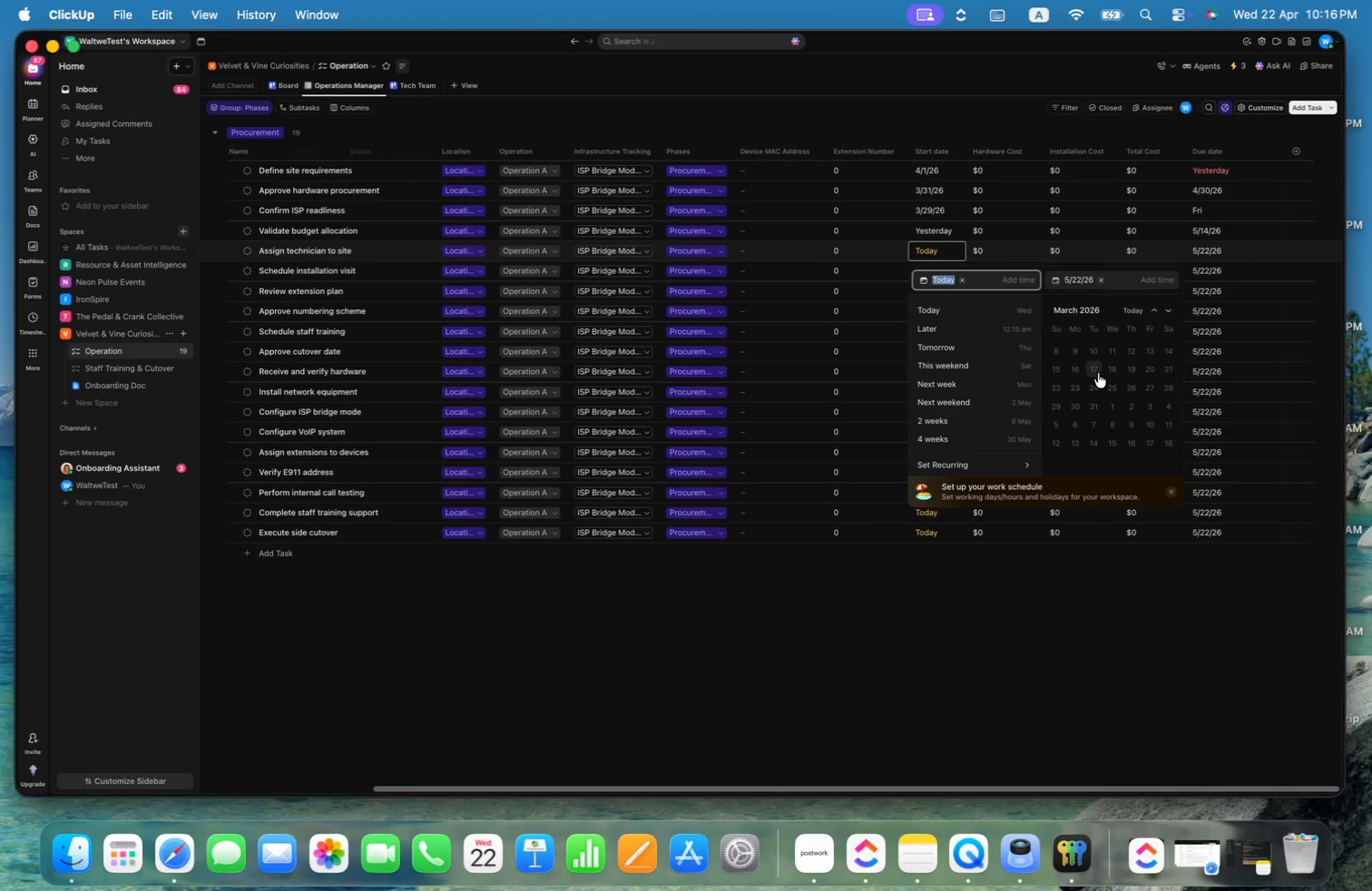 
left_click([1098, 373])
 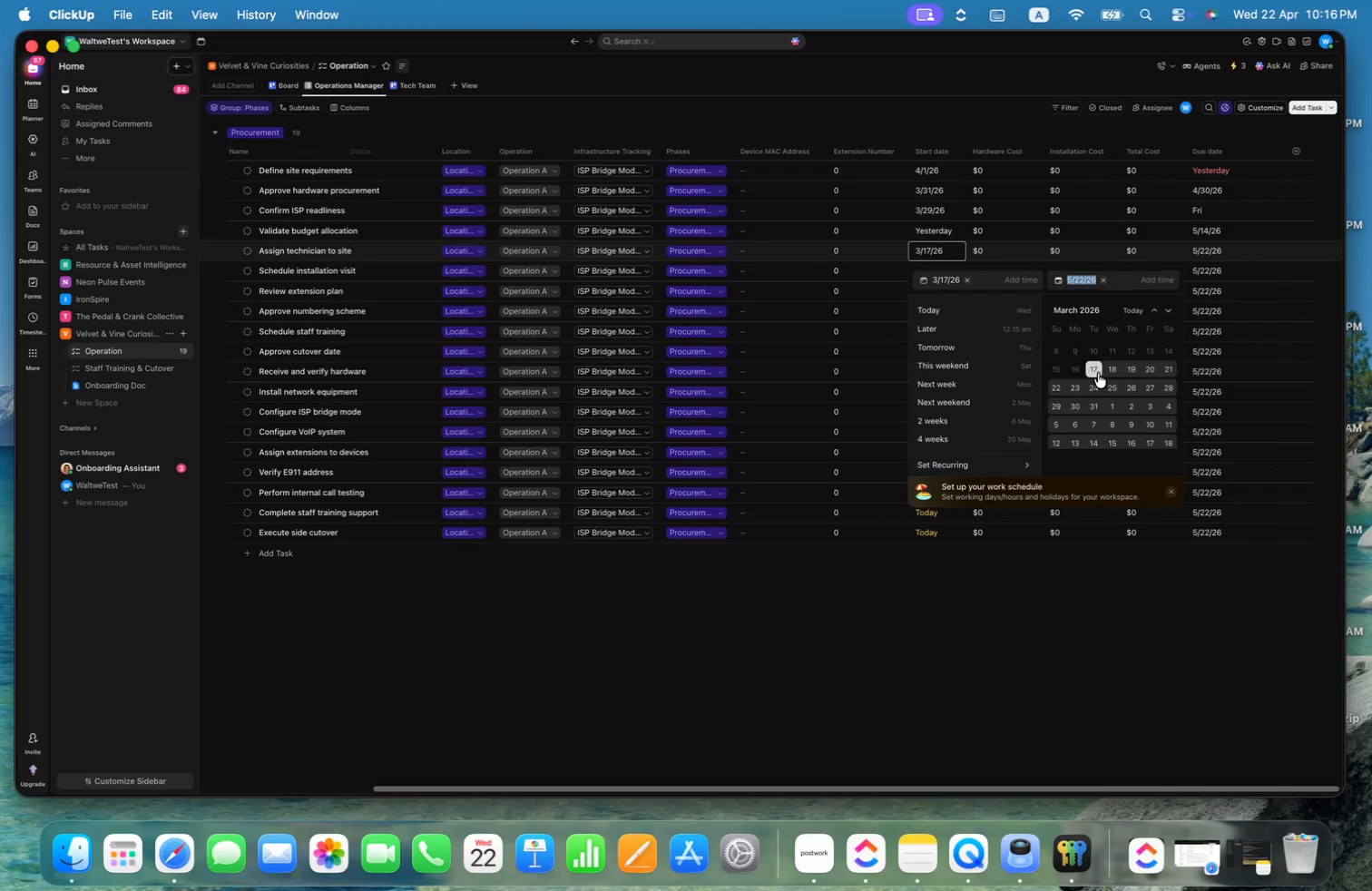 
scroll: coordinate [1101, 370], scroll_direction: down, amount: 2.0
 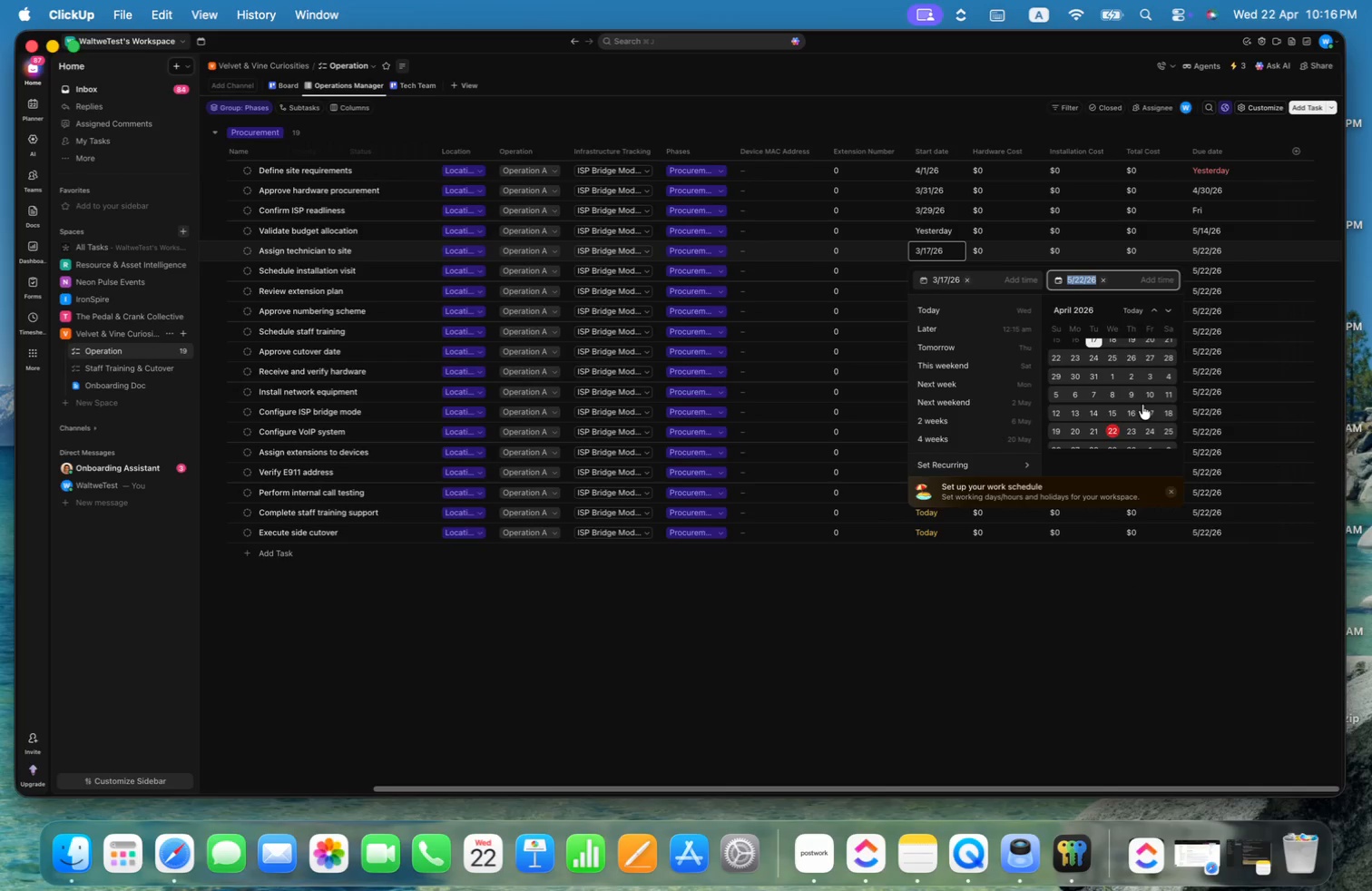 
left_click([1150, 414])
 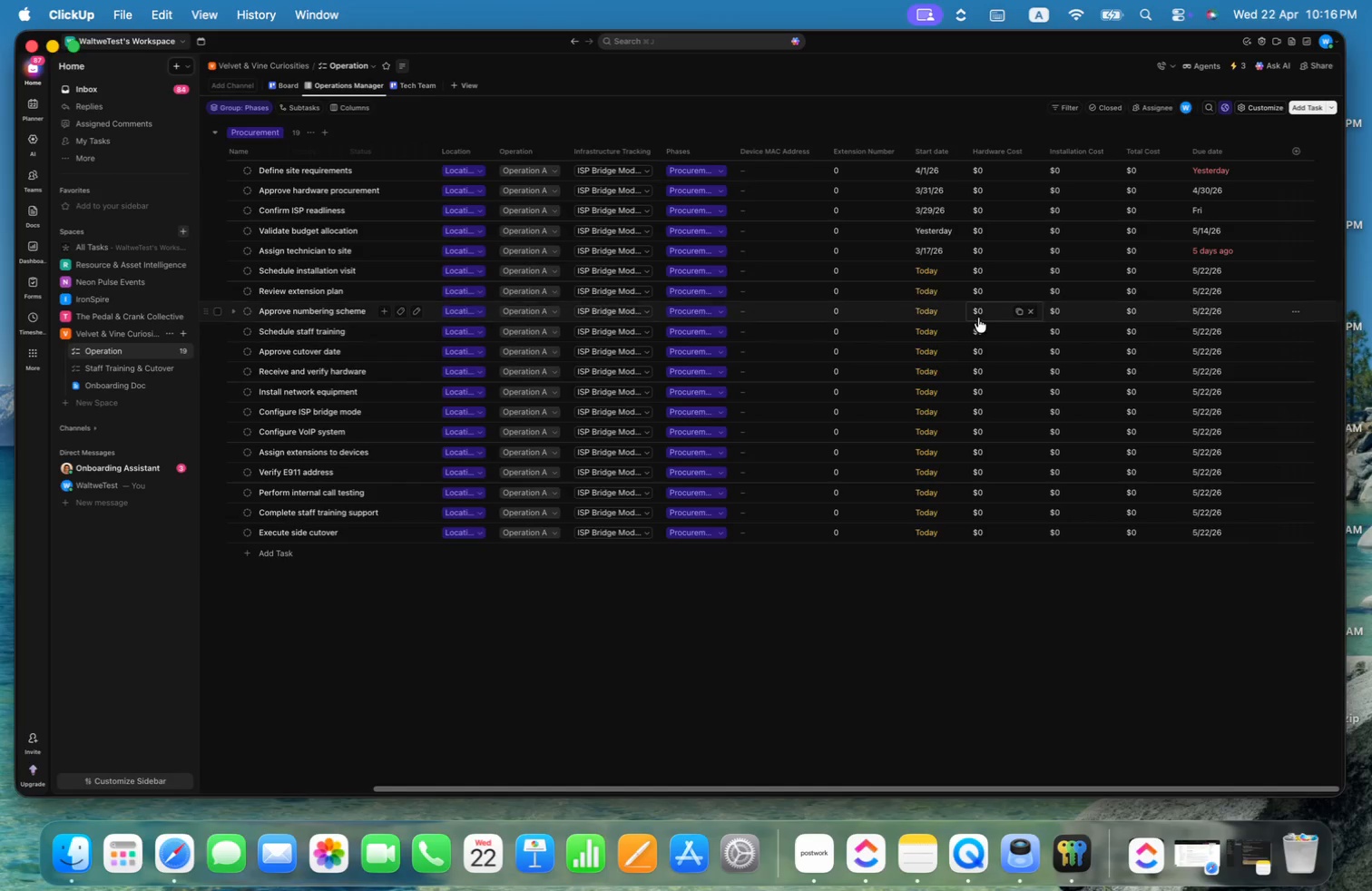 
left_click([923, 266])
 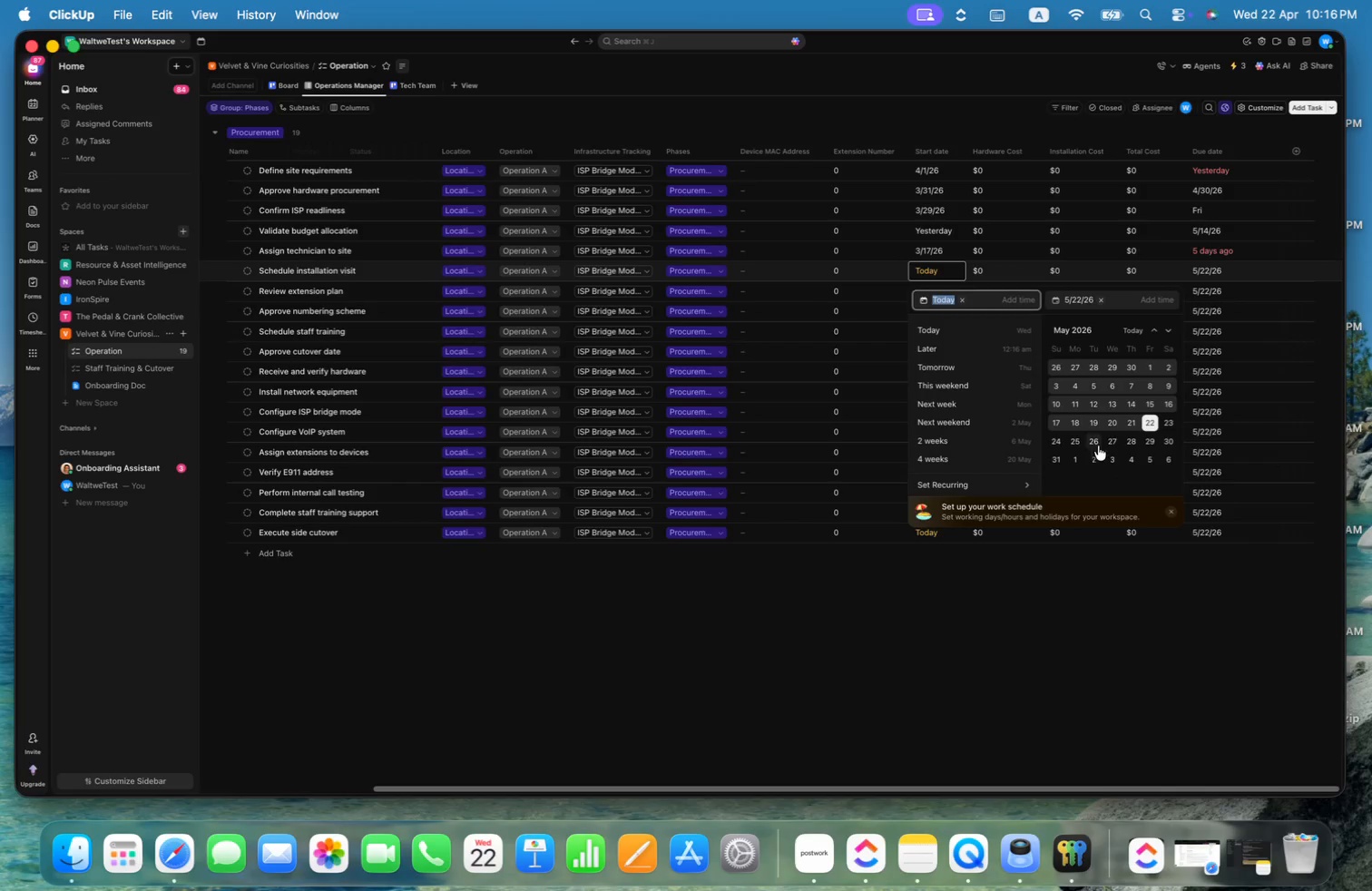 
scroll: coordinate [1086, 402], scroll_direction: up, amount: 11.0
 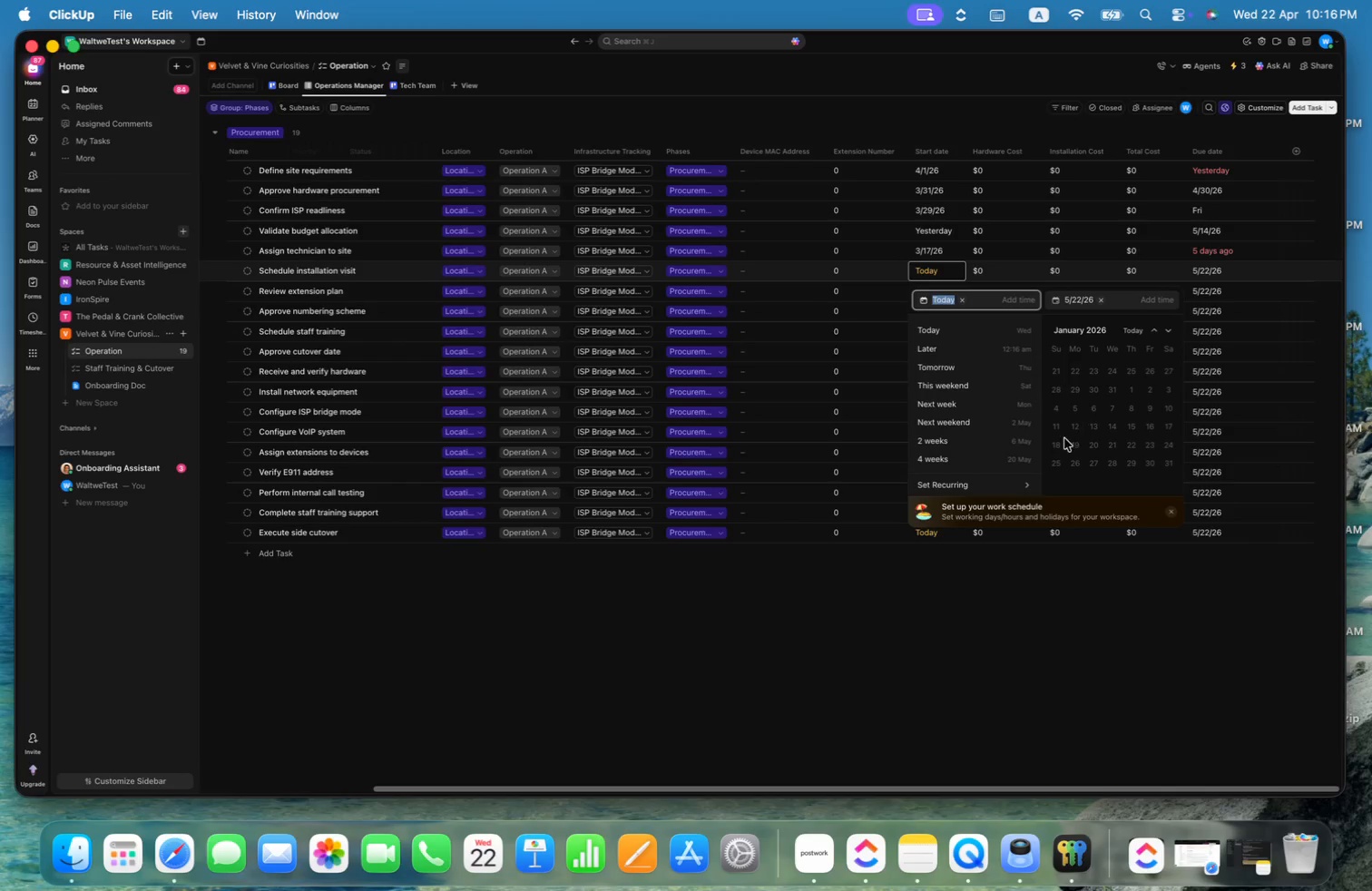 
left_click([1051, 446])
 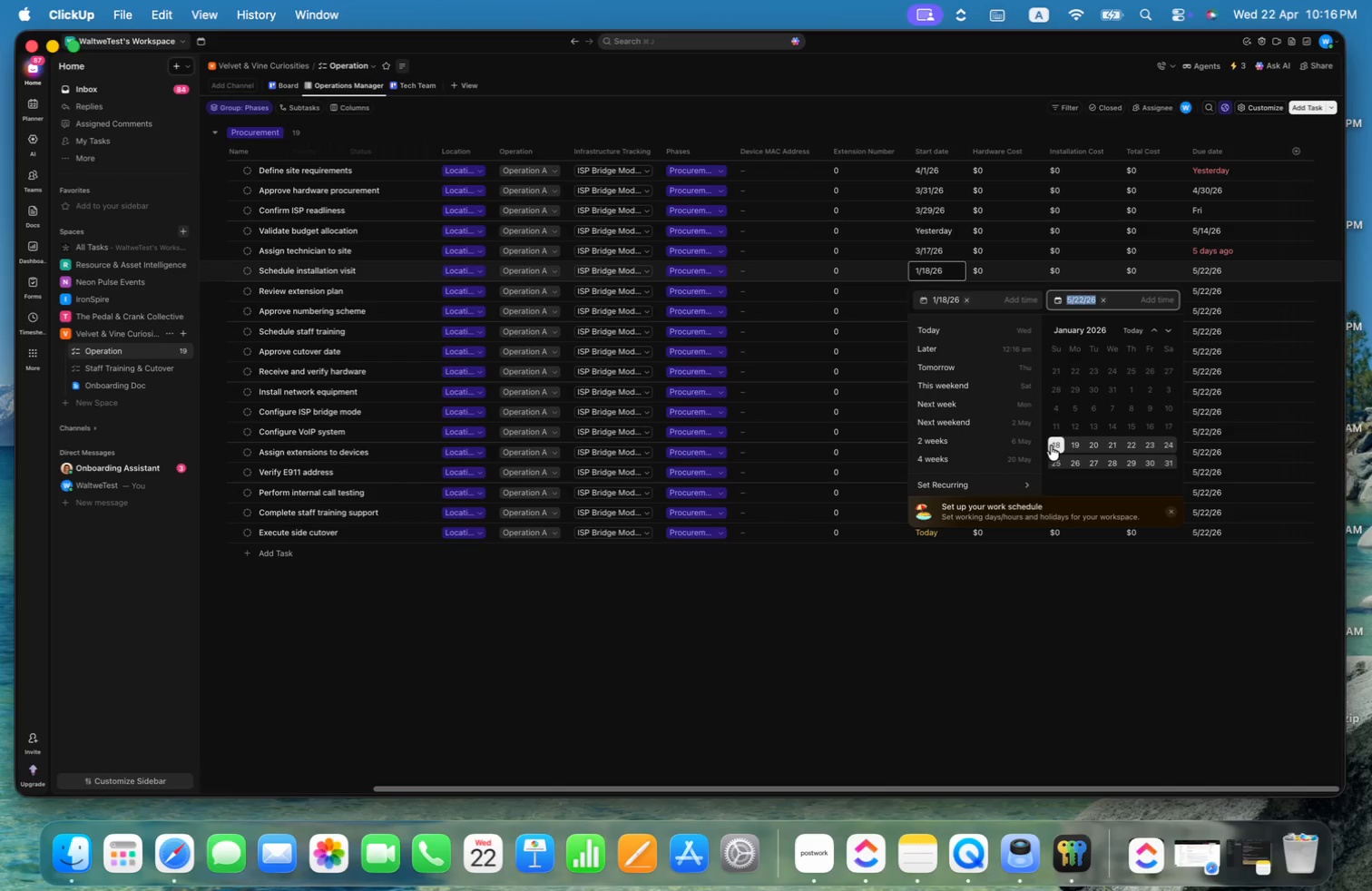 
scroll: coordinate [1108, 422], scroll_direction: down, amount: 6.0
 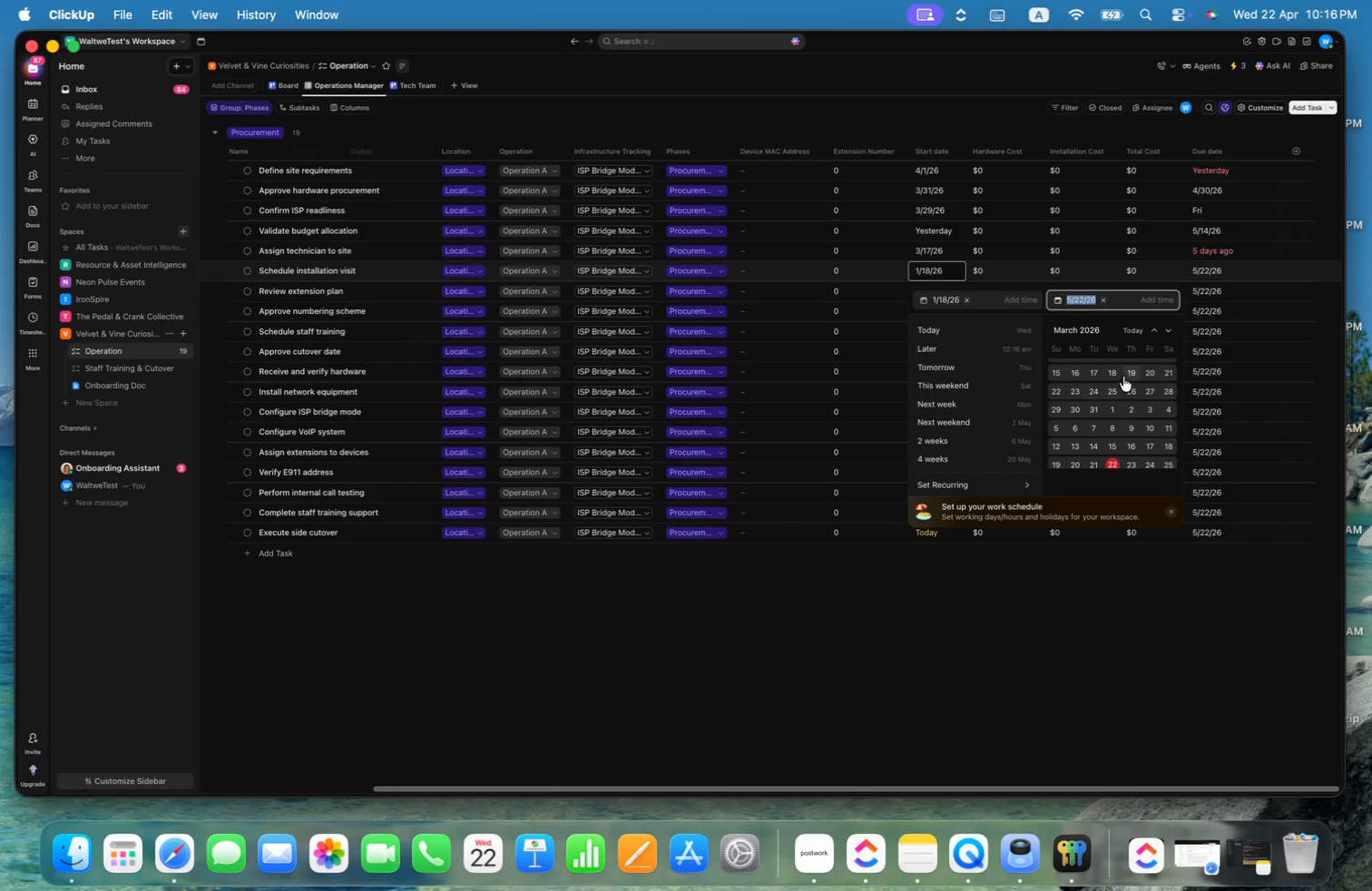 
scroll: coordinate [1123, 377], scroll_direction: up, amount: 4.0
 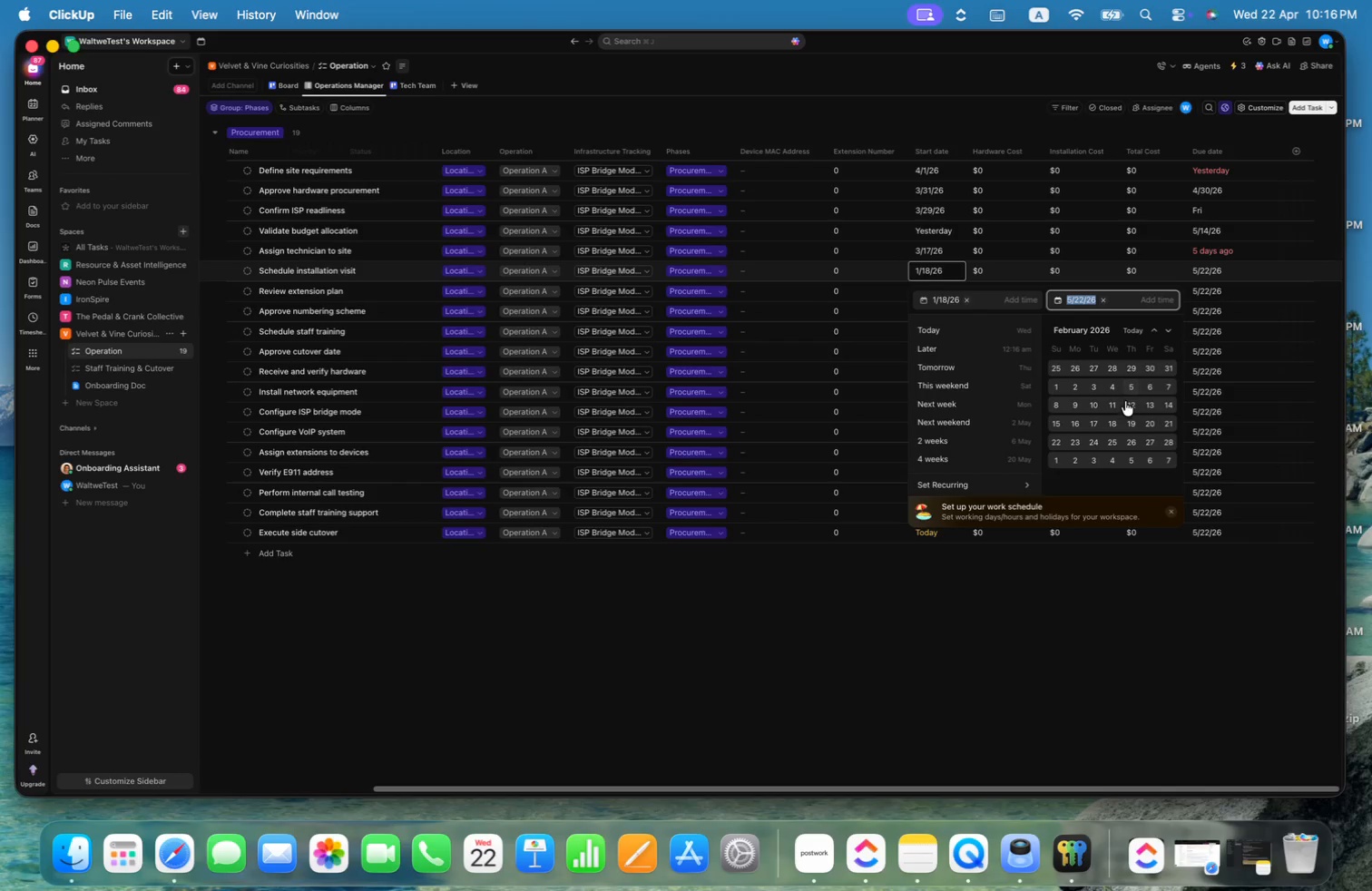 
left_click([1125, 406])
 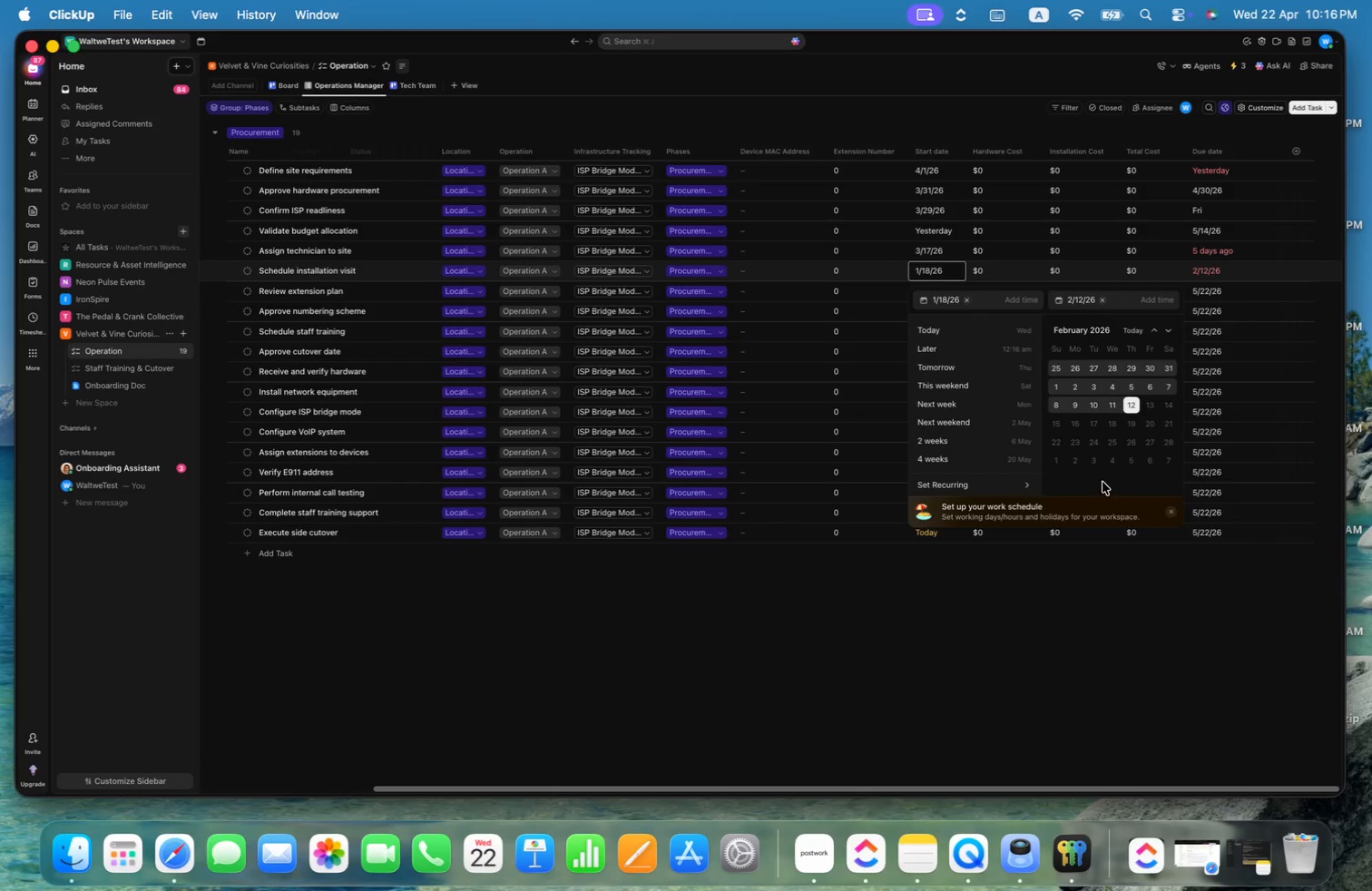 
left_click([1136, 451])
 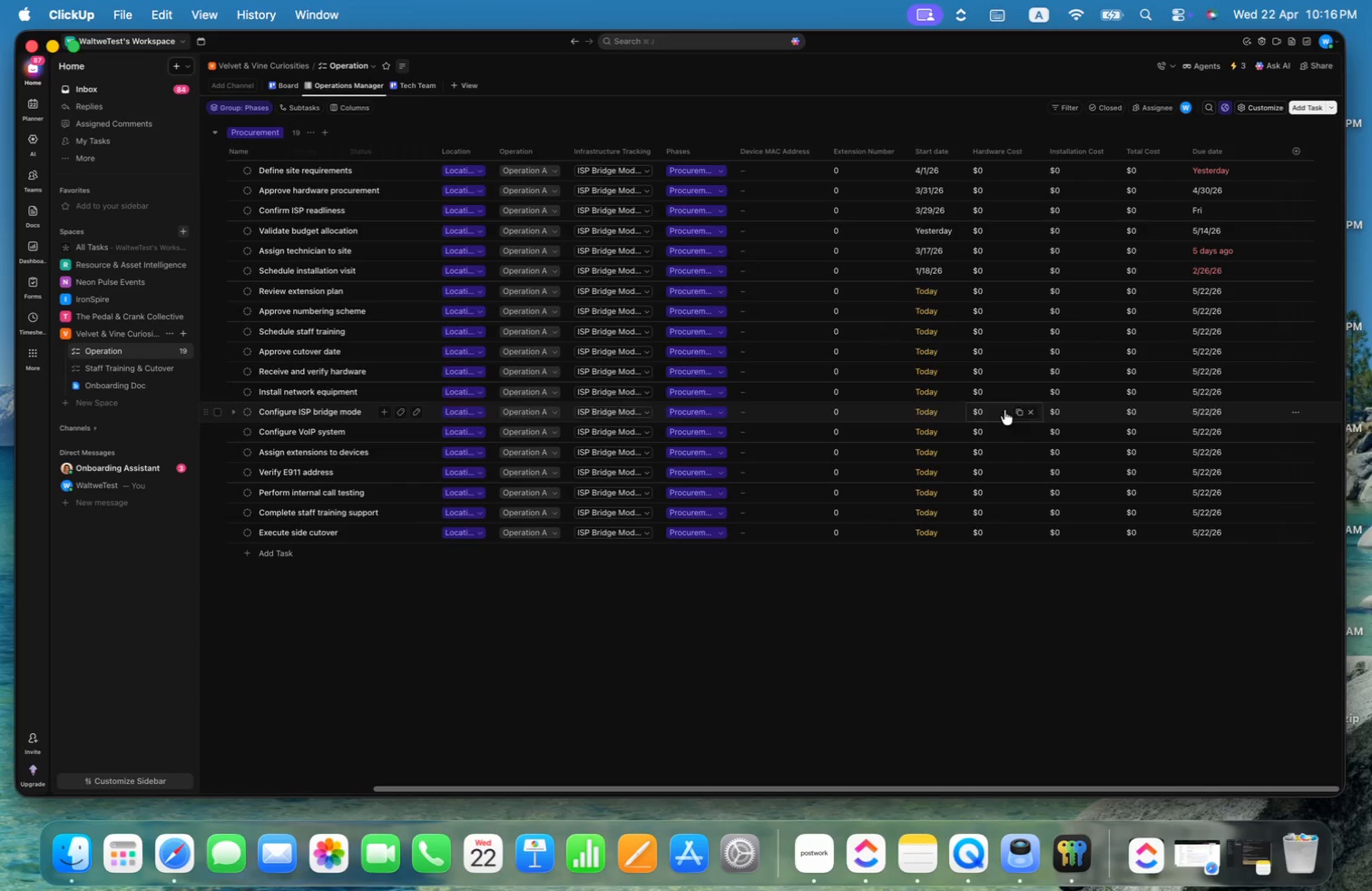 
left_click([927, 296])
 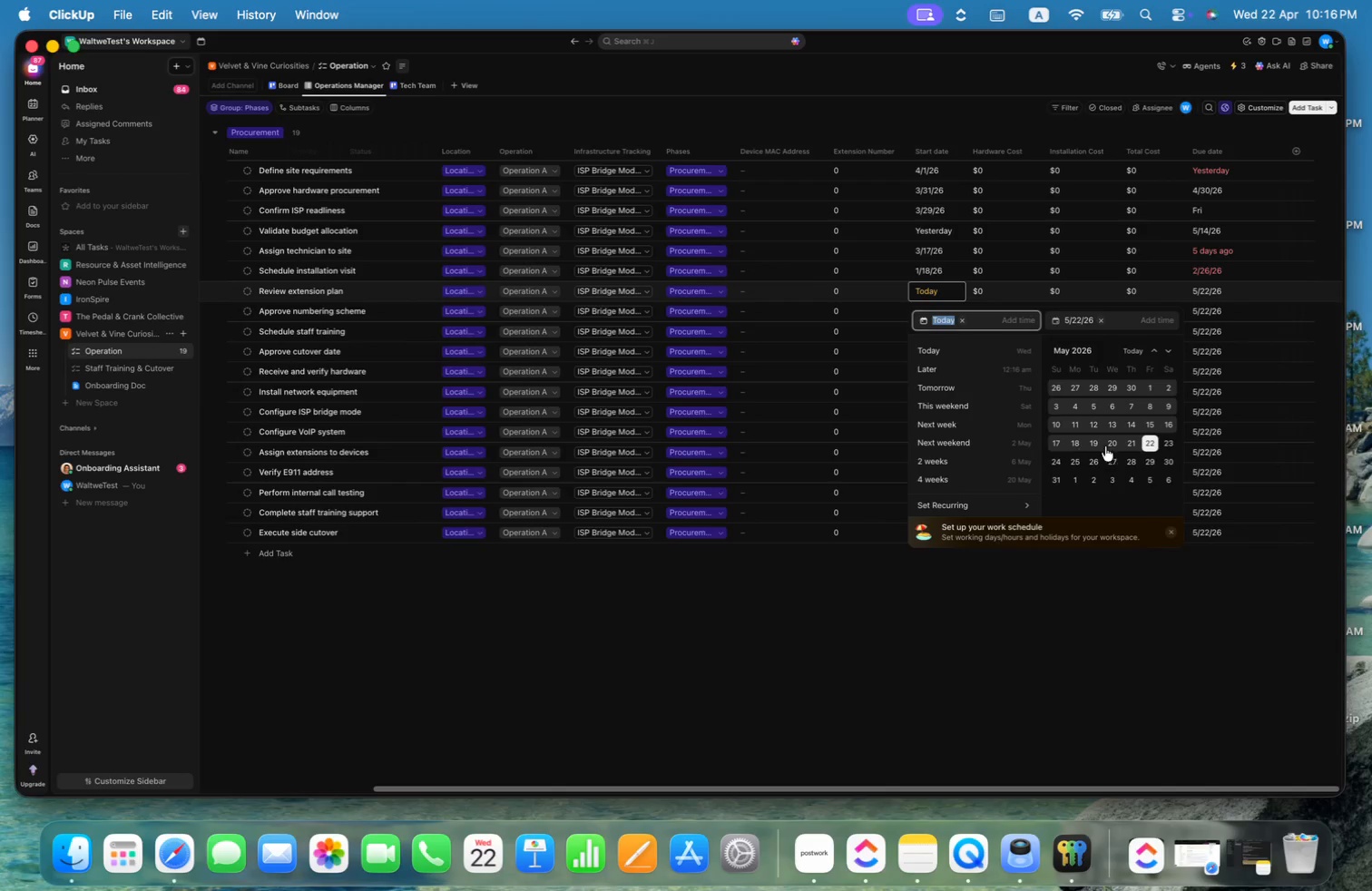 
scroll: coordinate [1120, 445], scroll_direction: down, amount: 4.0
 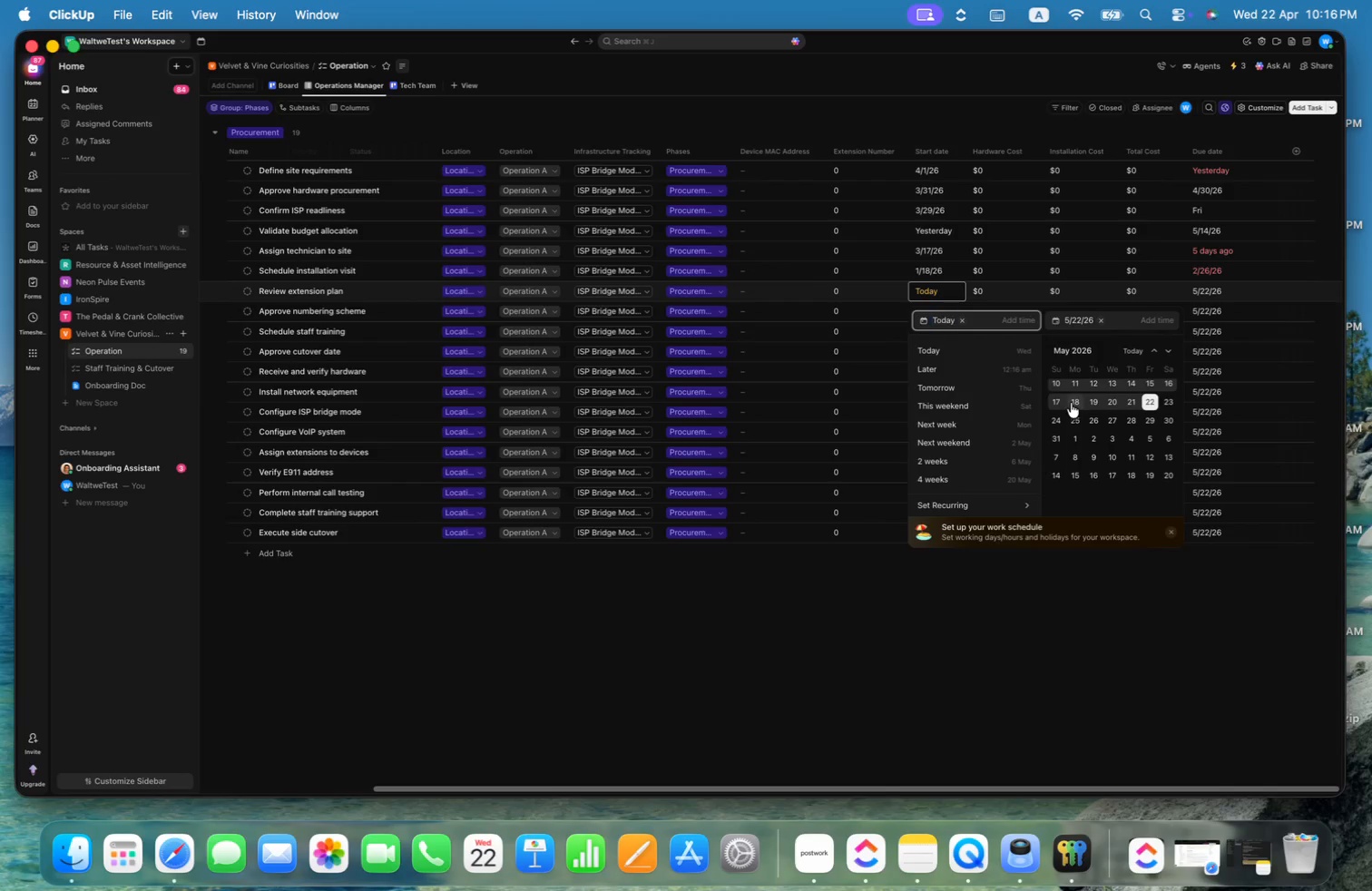 
scroll: coordinate [1143, 440], scroll_direction: up, amount: 2.0
 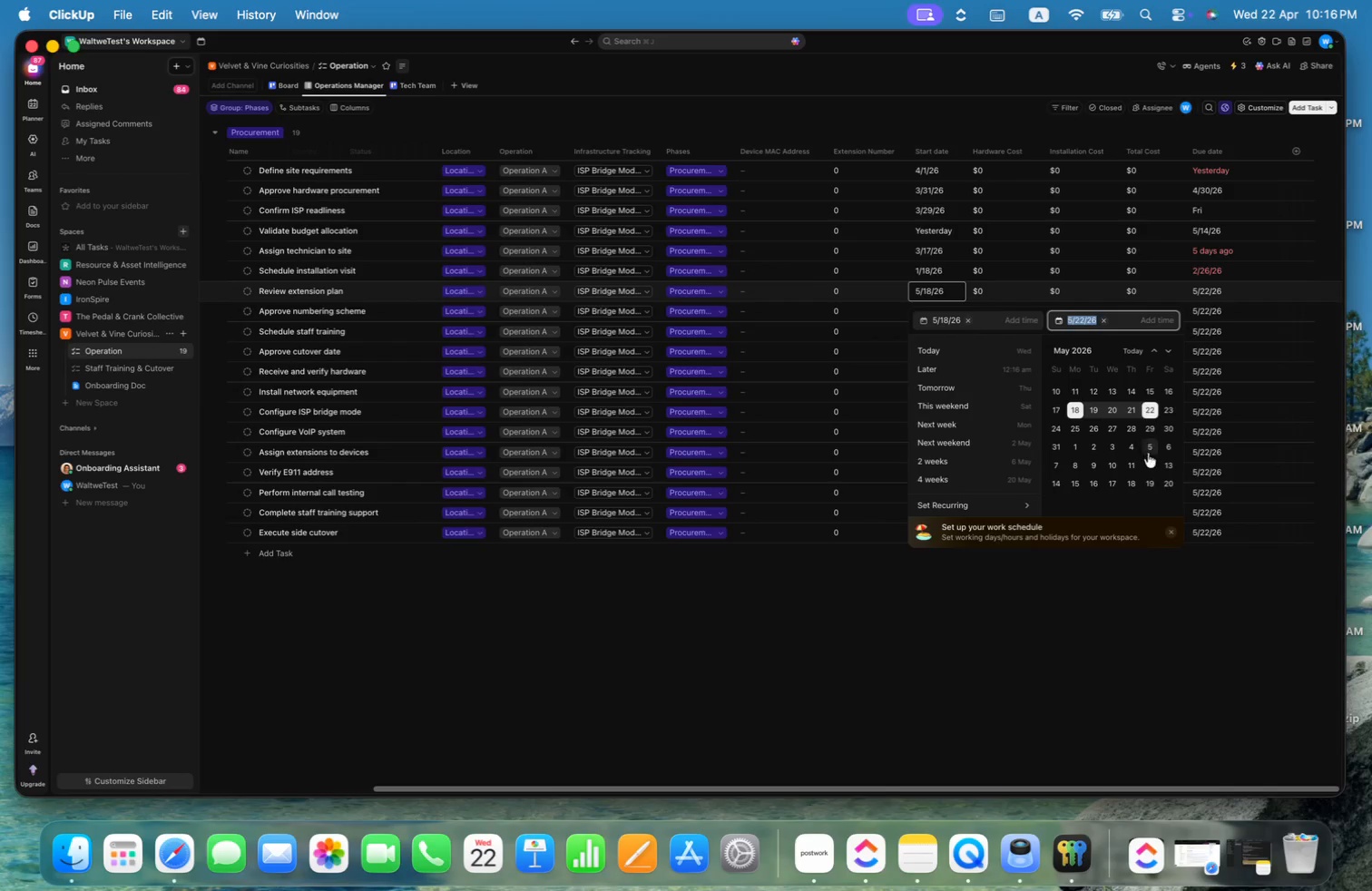 
scroll: coordinate [1149, 457], scroll_direction: down, amount: 2.0
 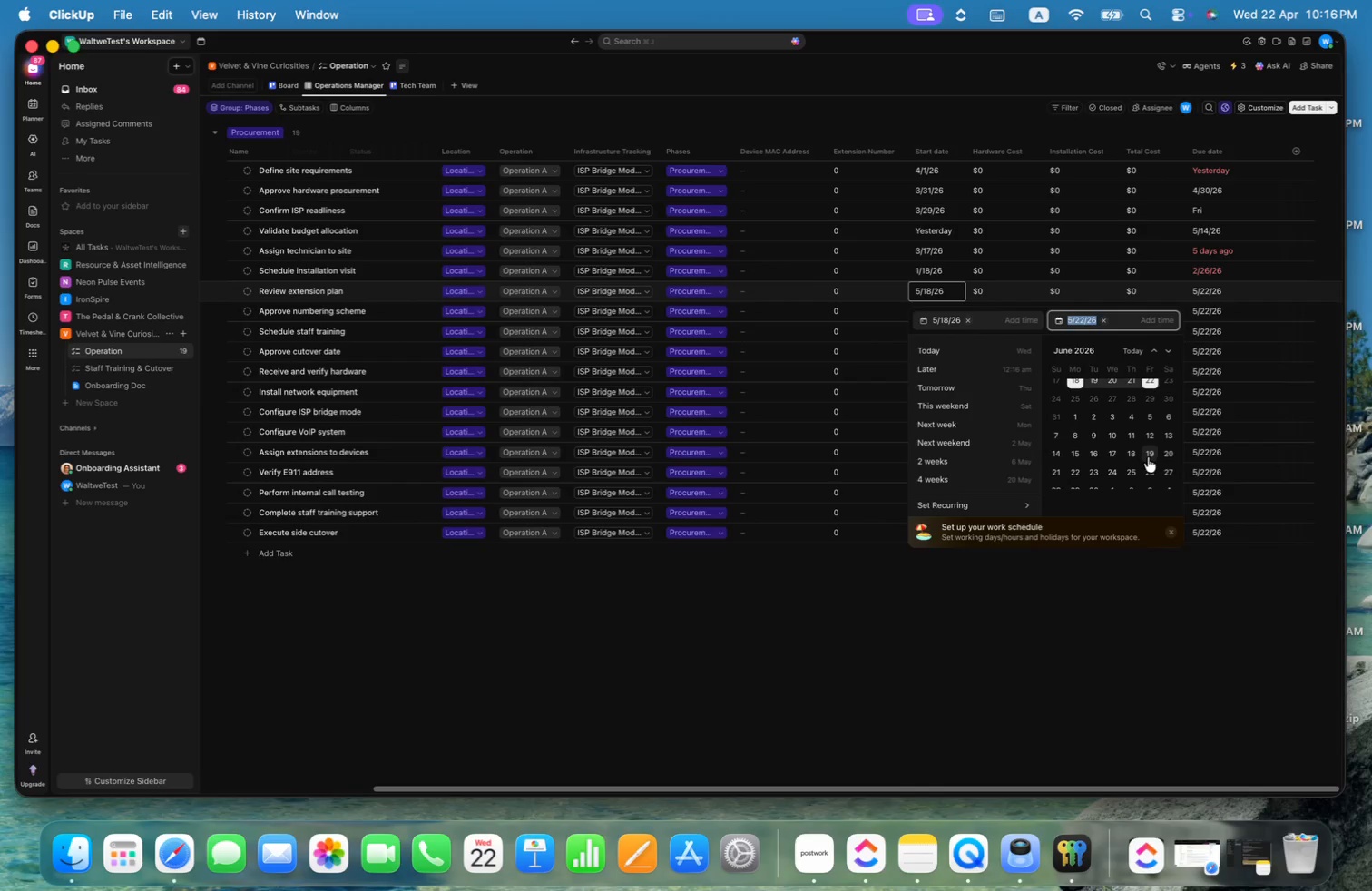 
left_click([1148, 452])
 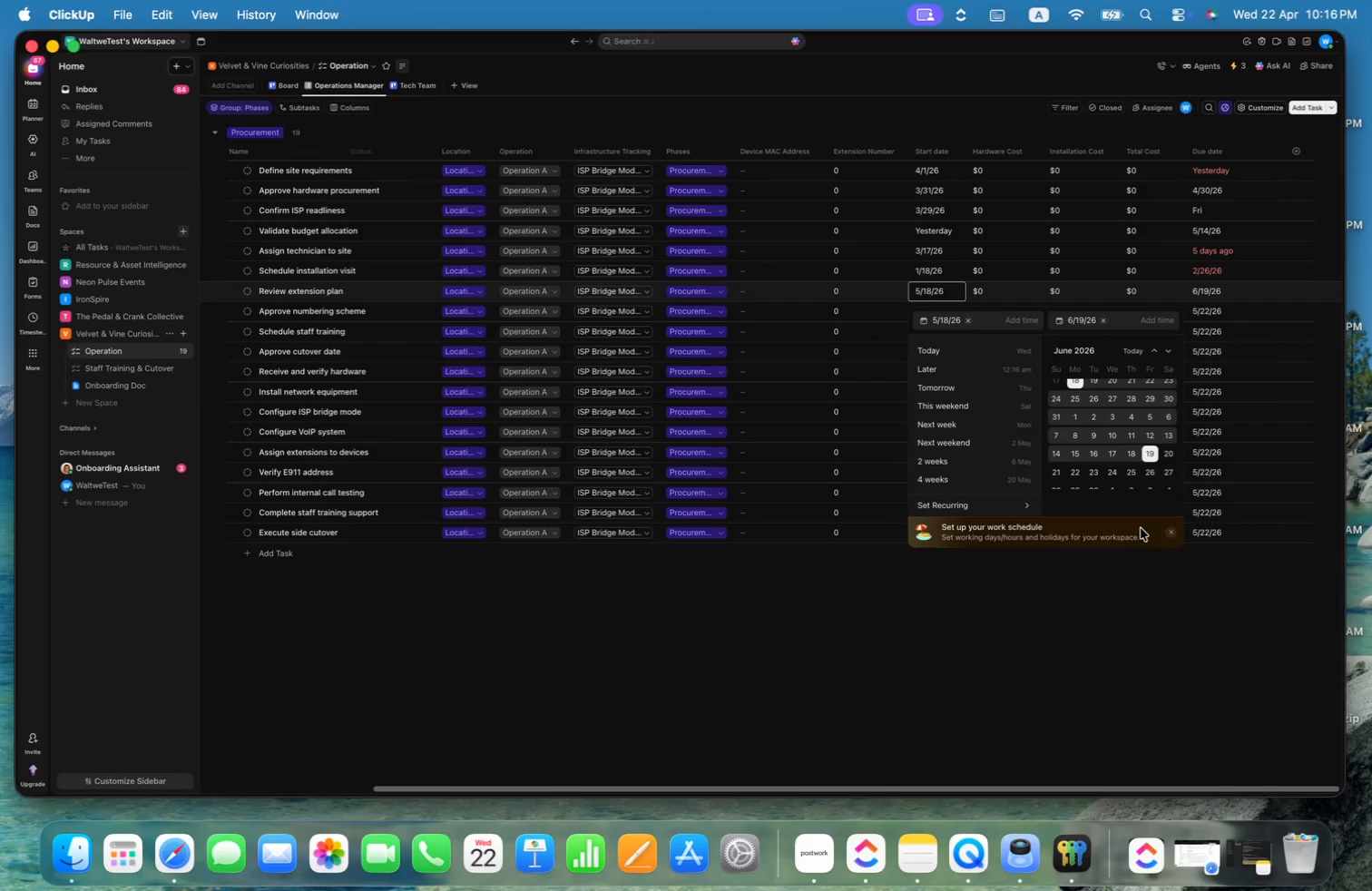 
left_click([1143, 623])
 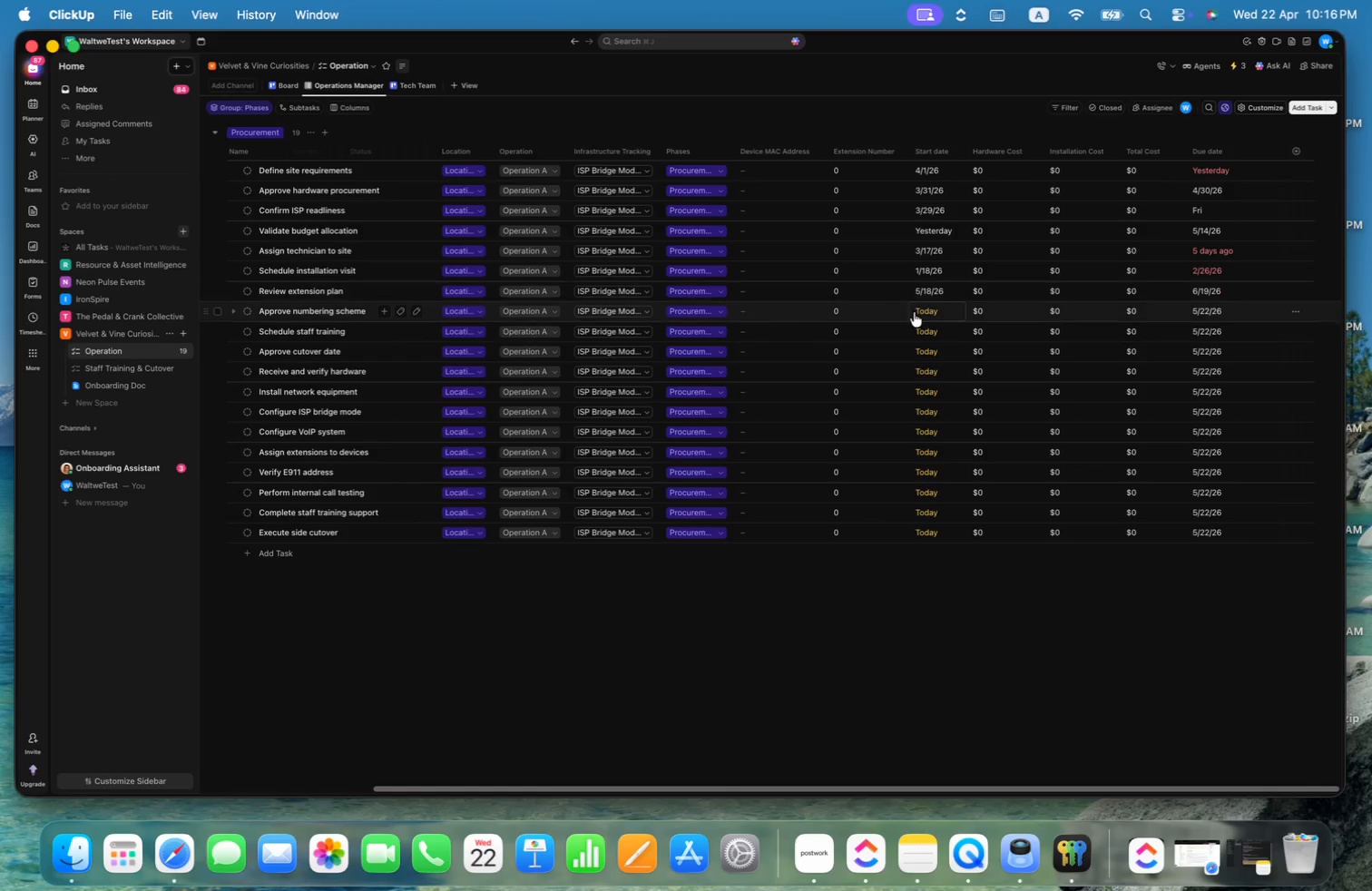 
left_click([921, 308])
 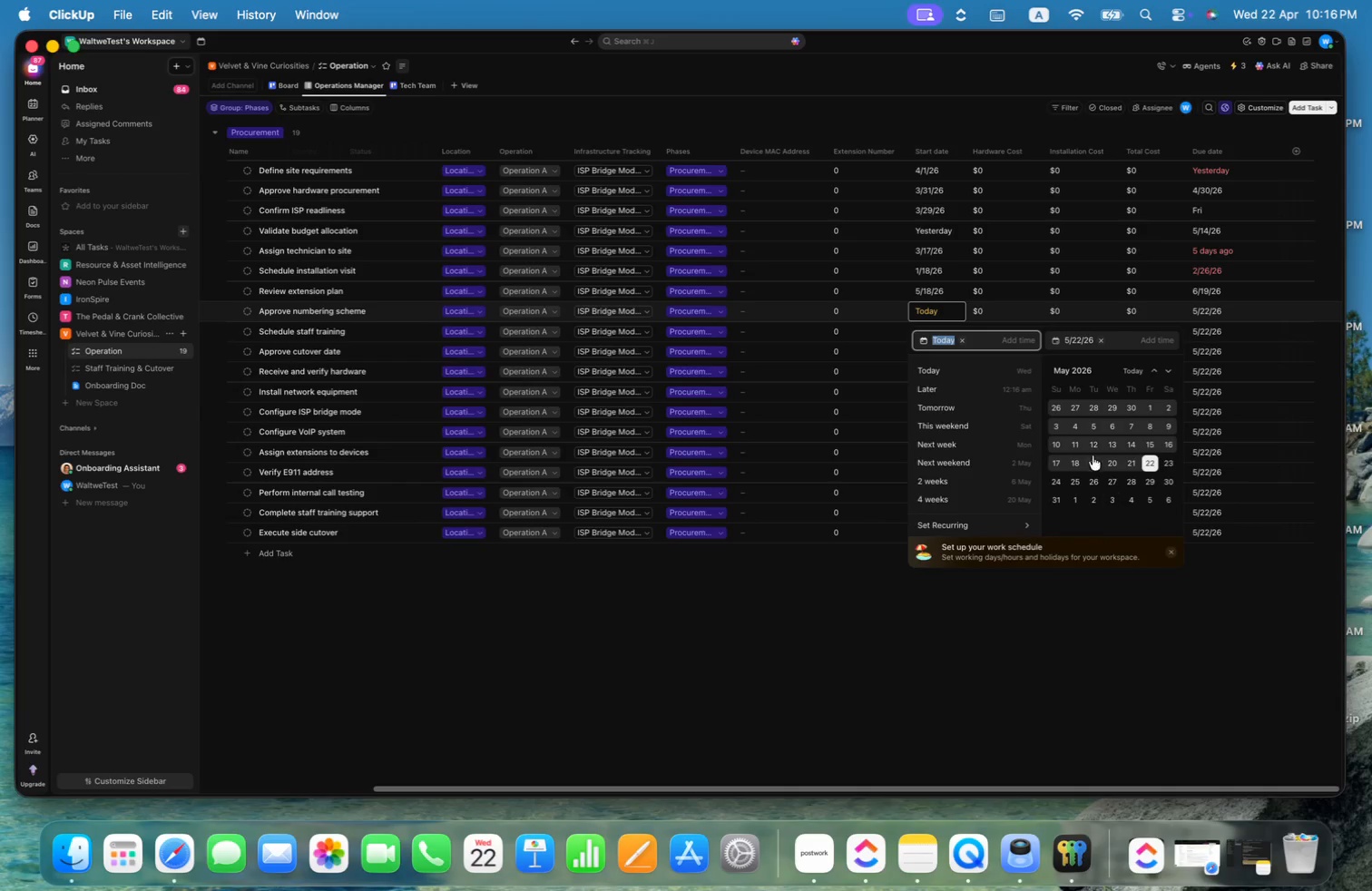 
left_click([1075, 418])
 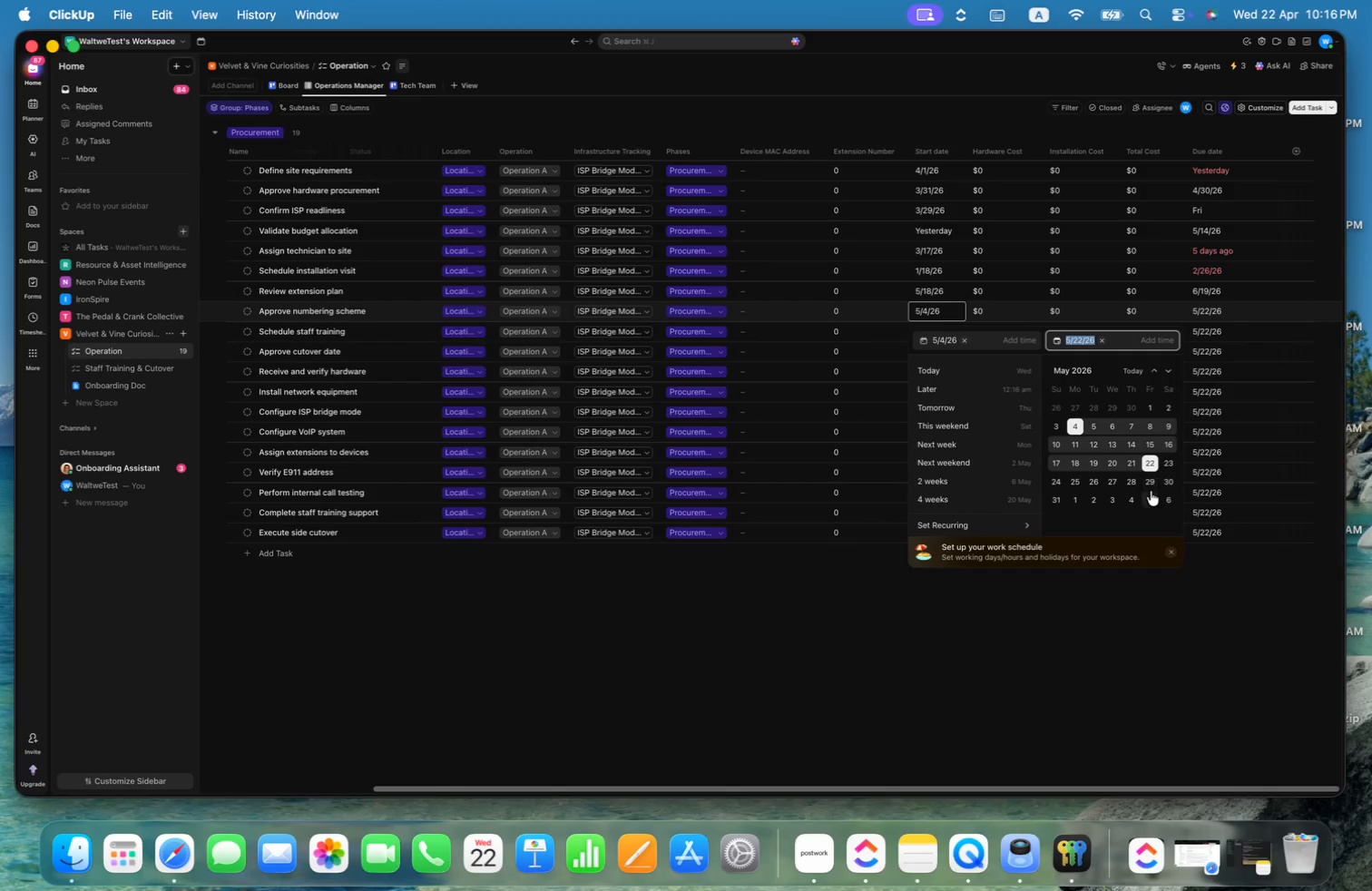 
left_click([1152, 483])
 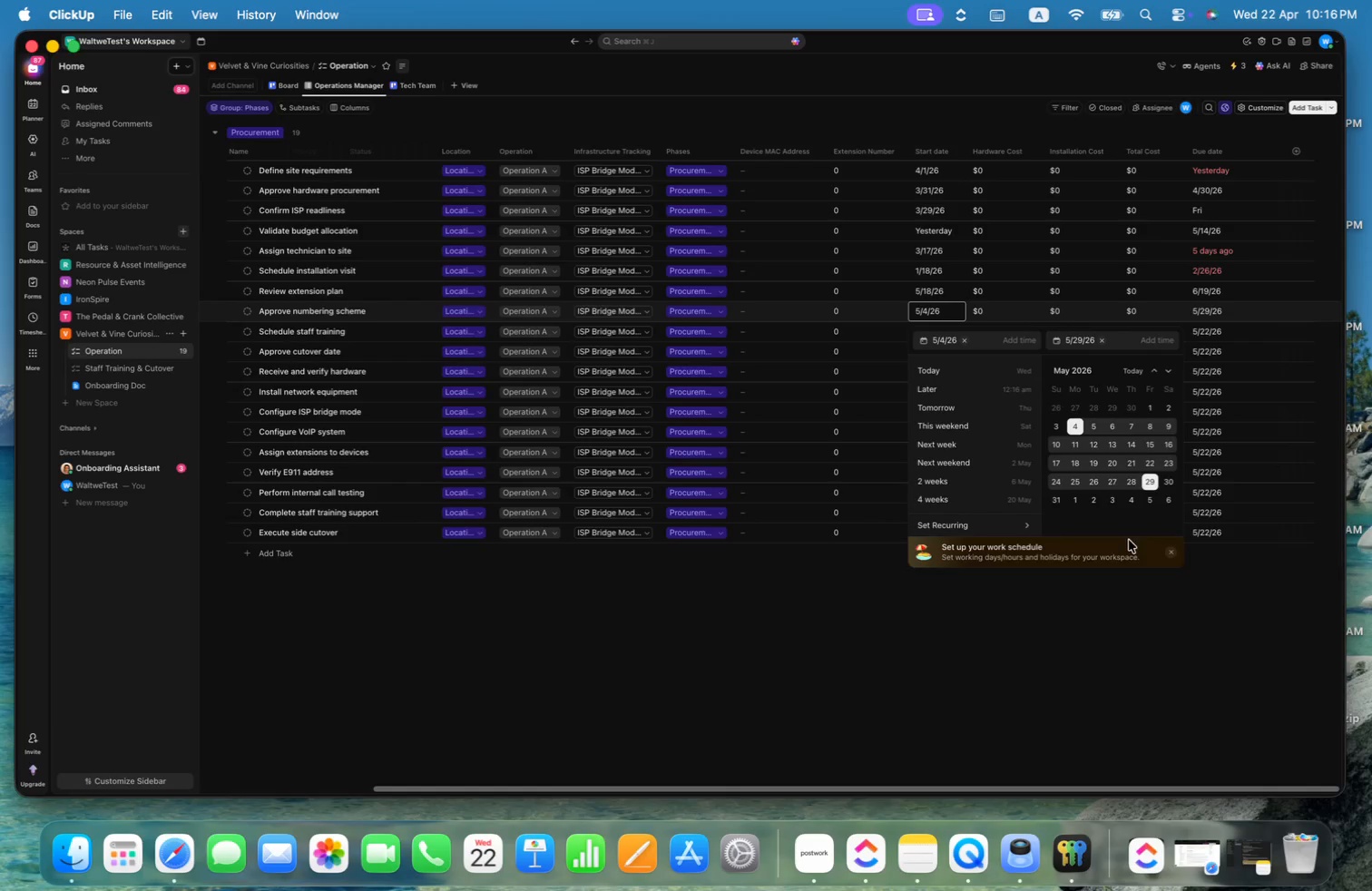 
left_click([1129, 619])
 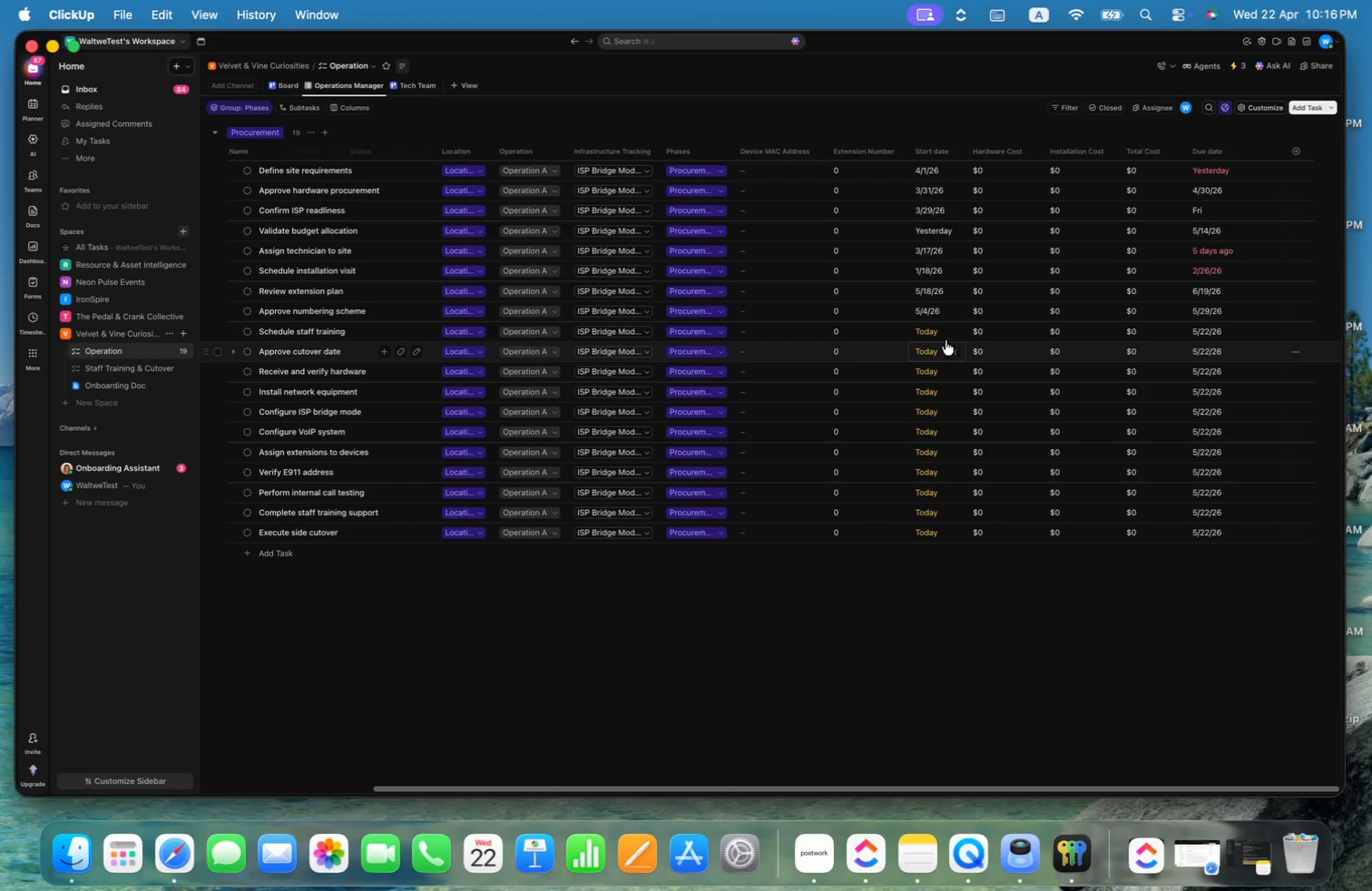 
left_click([935, 333])
 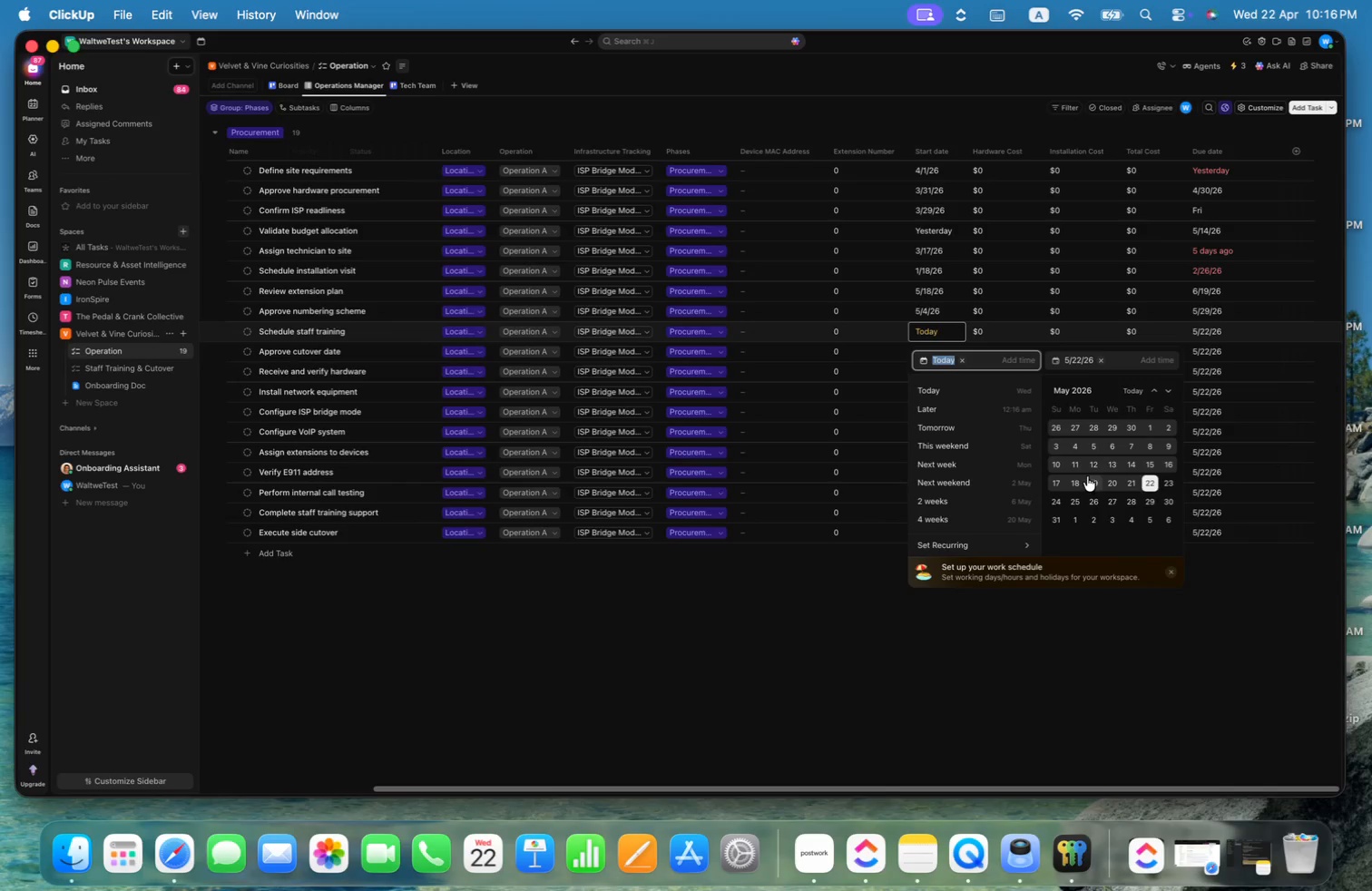 
left_click([1099, 481])
 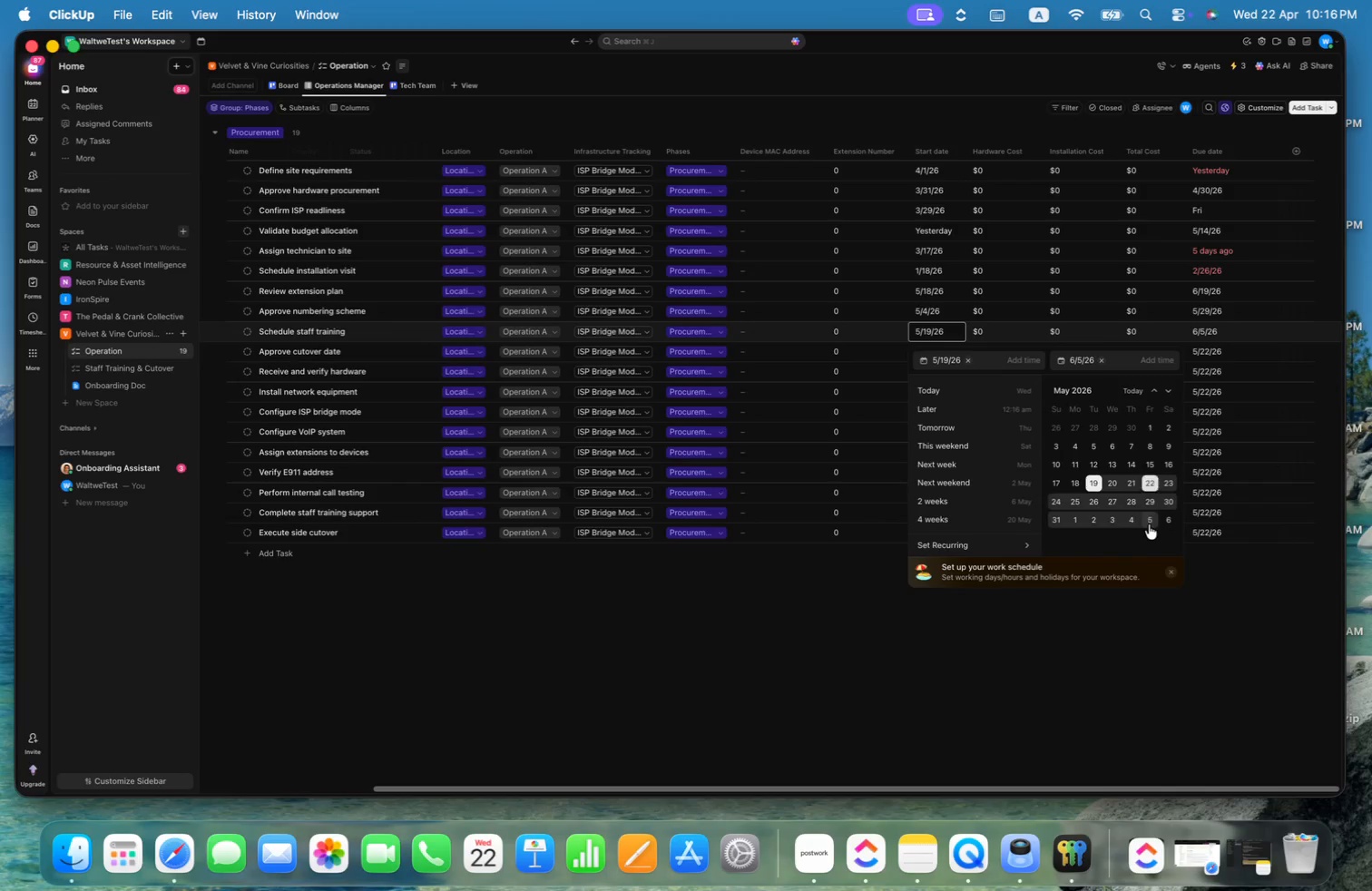 
left_click([1125, 670])
 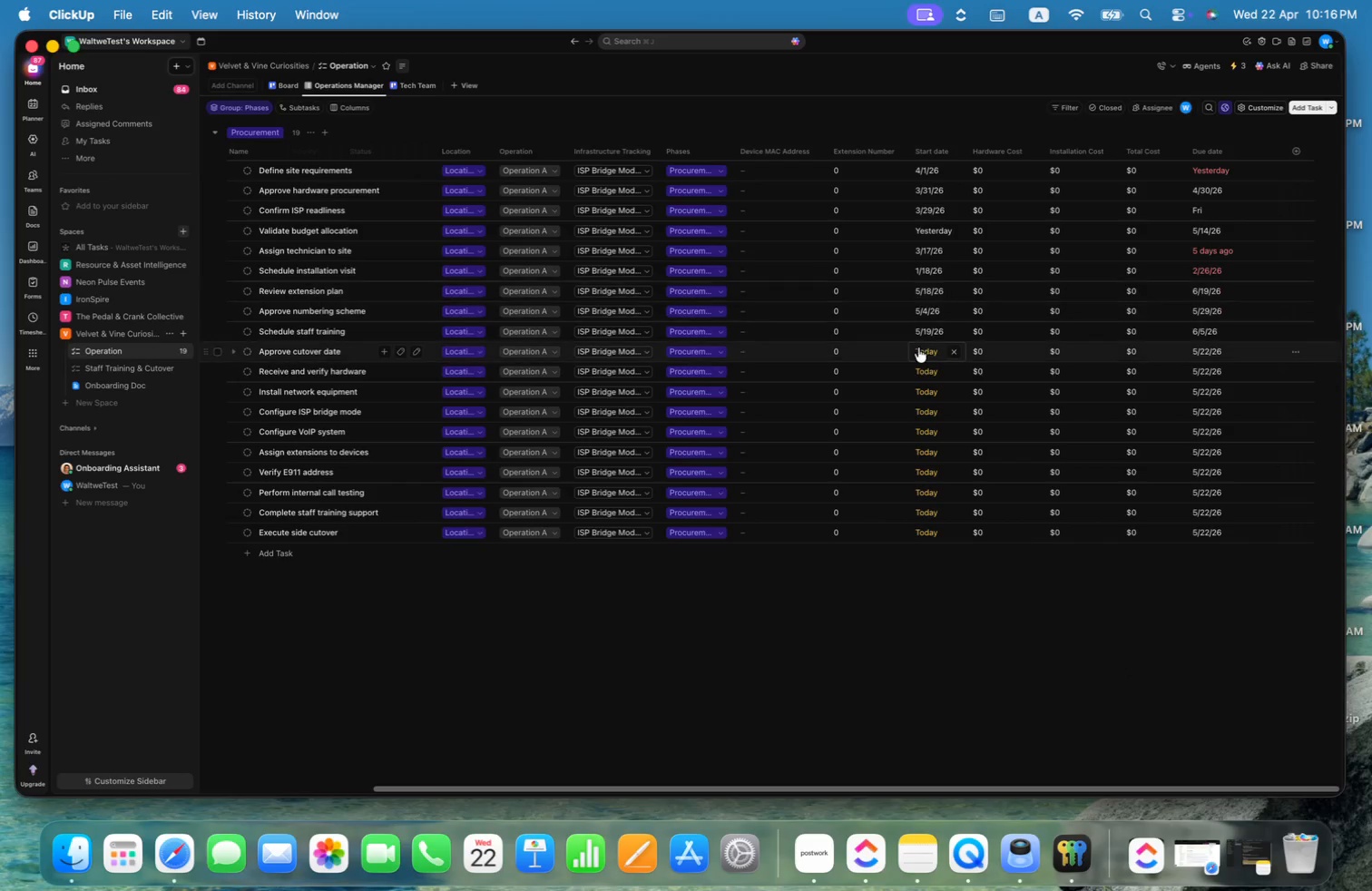 
left_click([925, 354])
 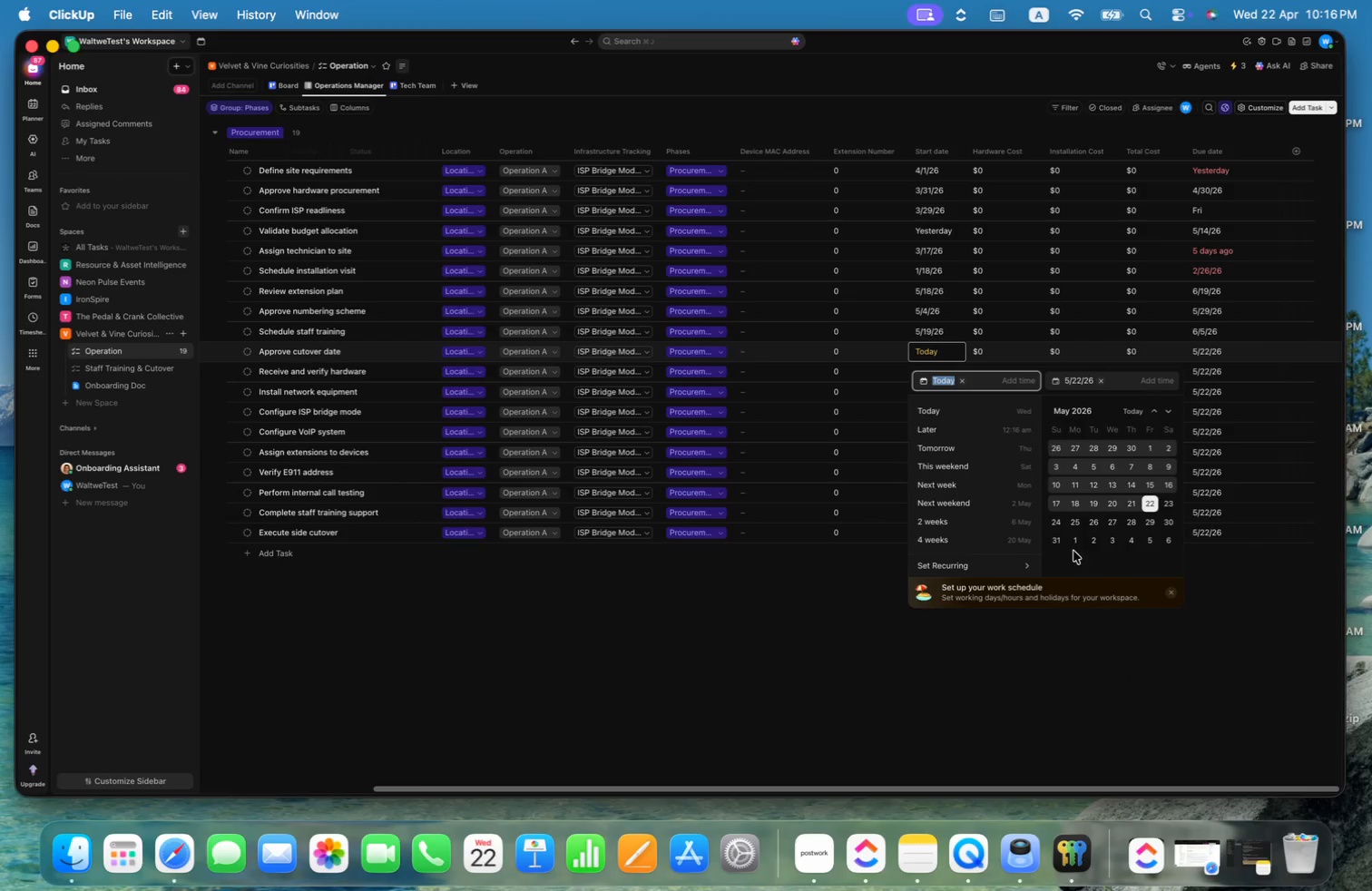 
scroll: coordinate [1120, 513], scroll_direction: down, amount: 2.0
 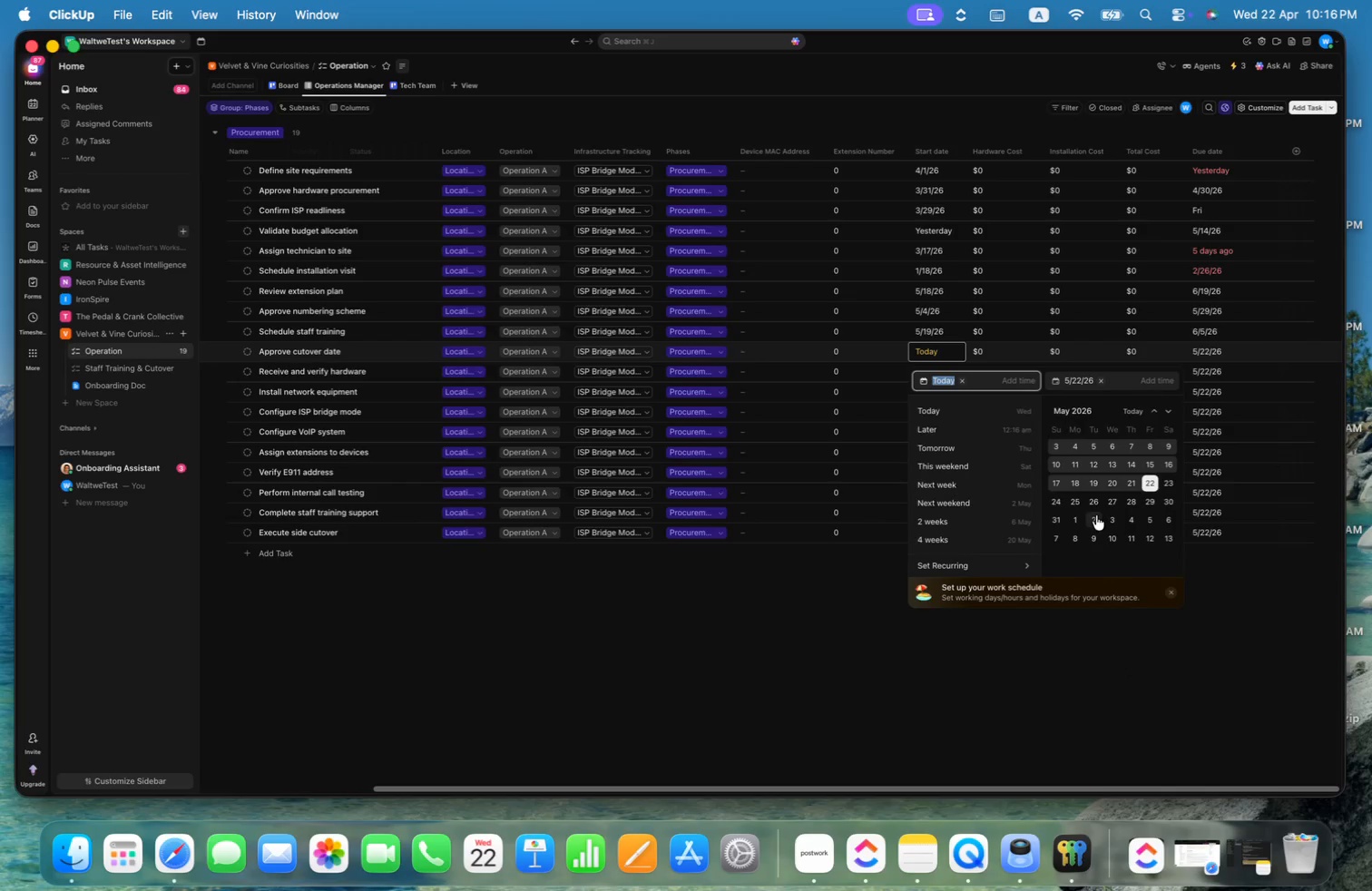 
left_click([1090, 501])
 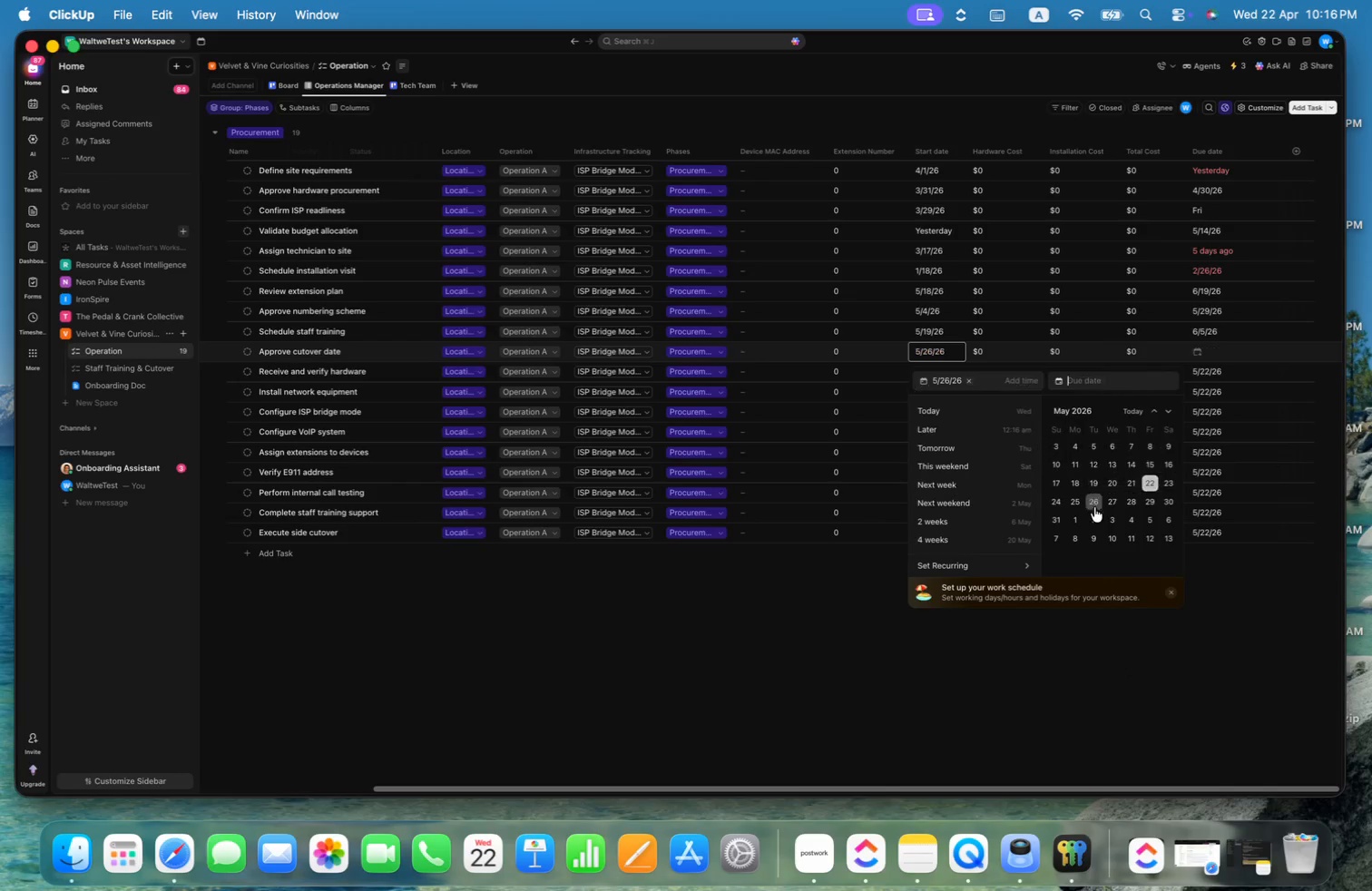 
scroll: coordinate [1127, 520], scroll_direction: down, amount: 3.0
 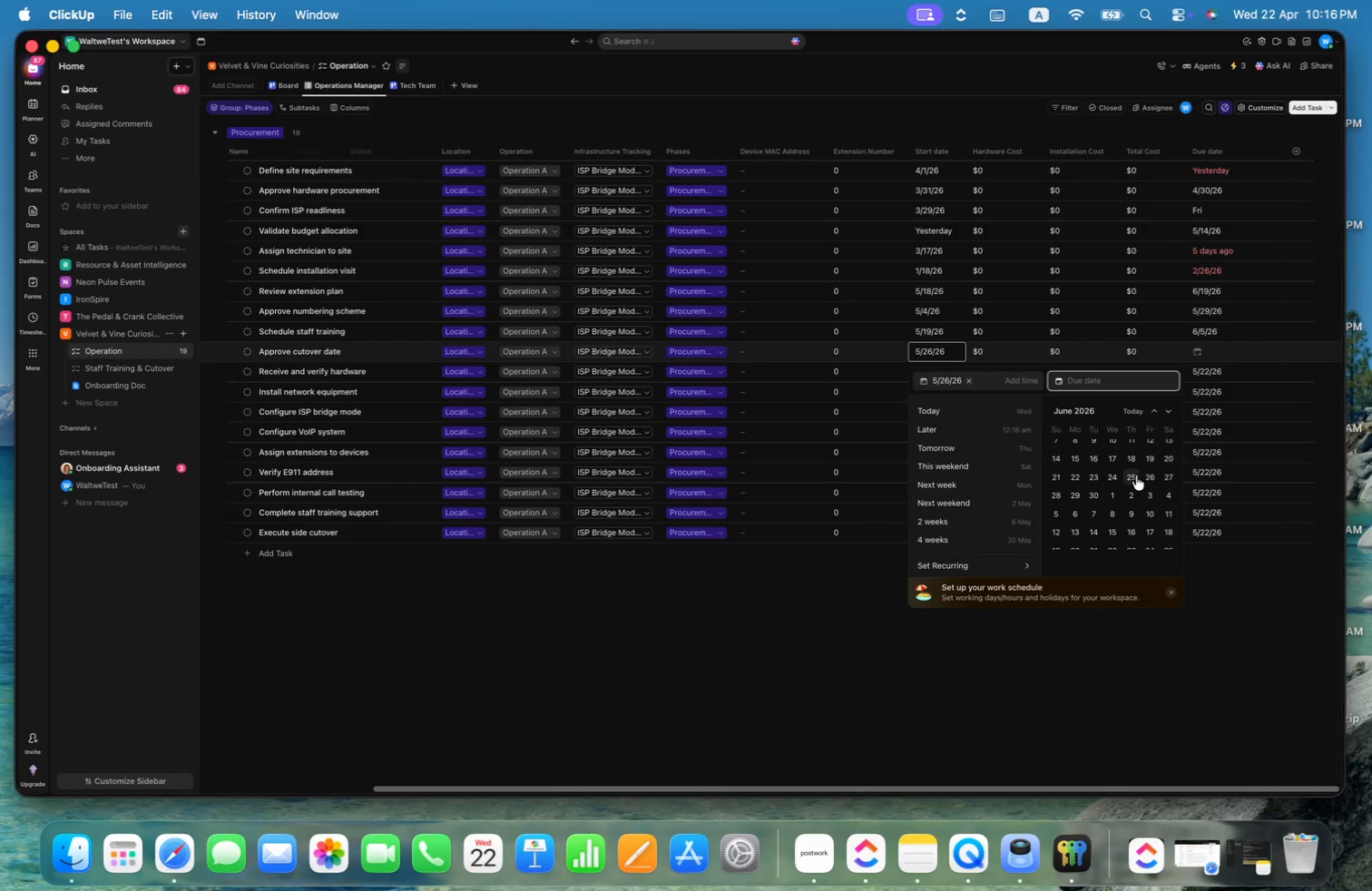 
left_click([1134, 466])
 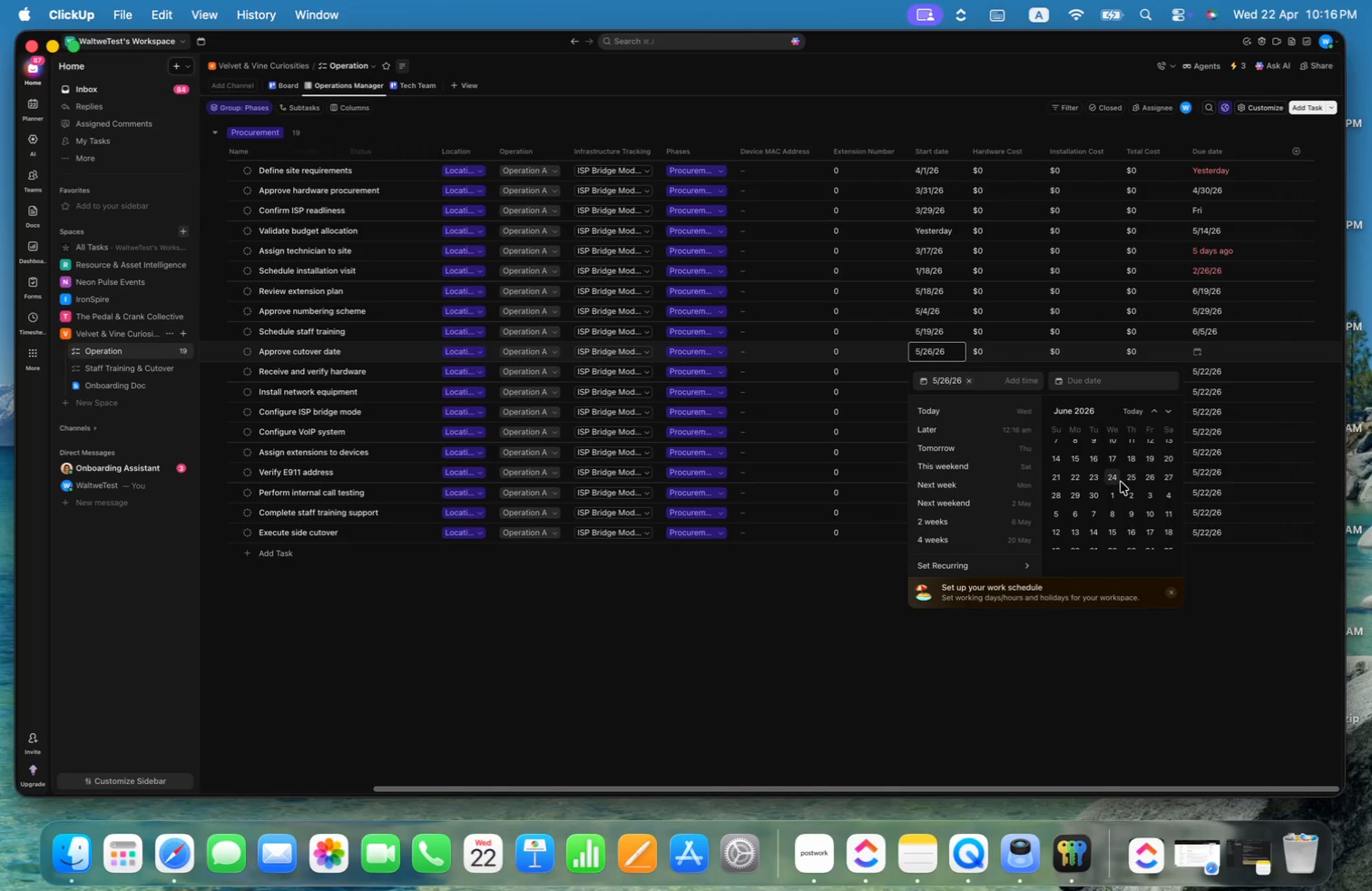 
left_click([1131, 459])
 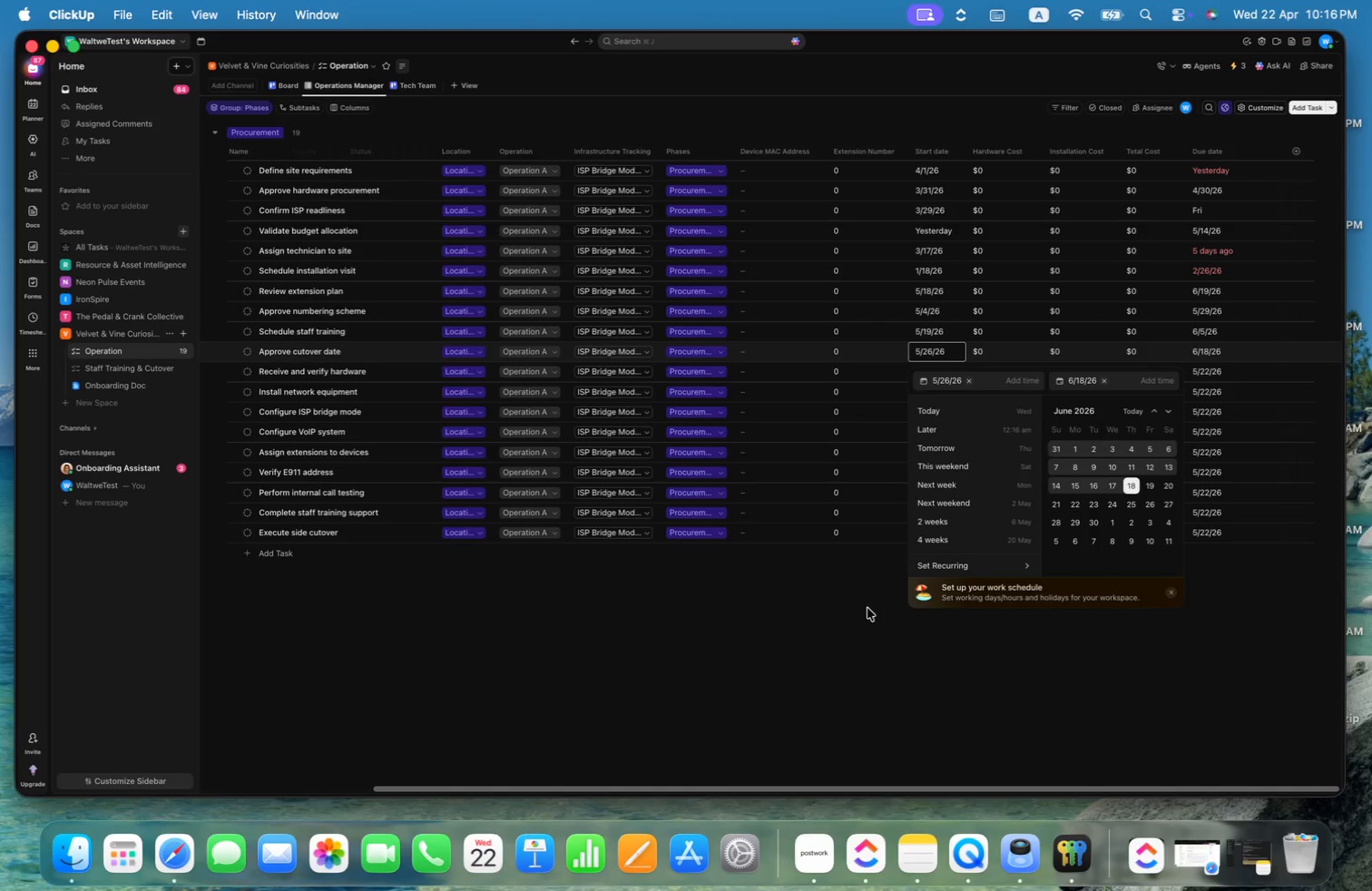 
left_click([867, 608])
 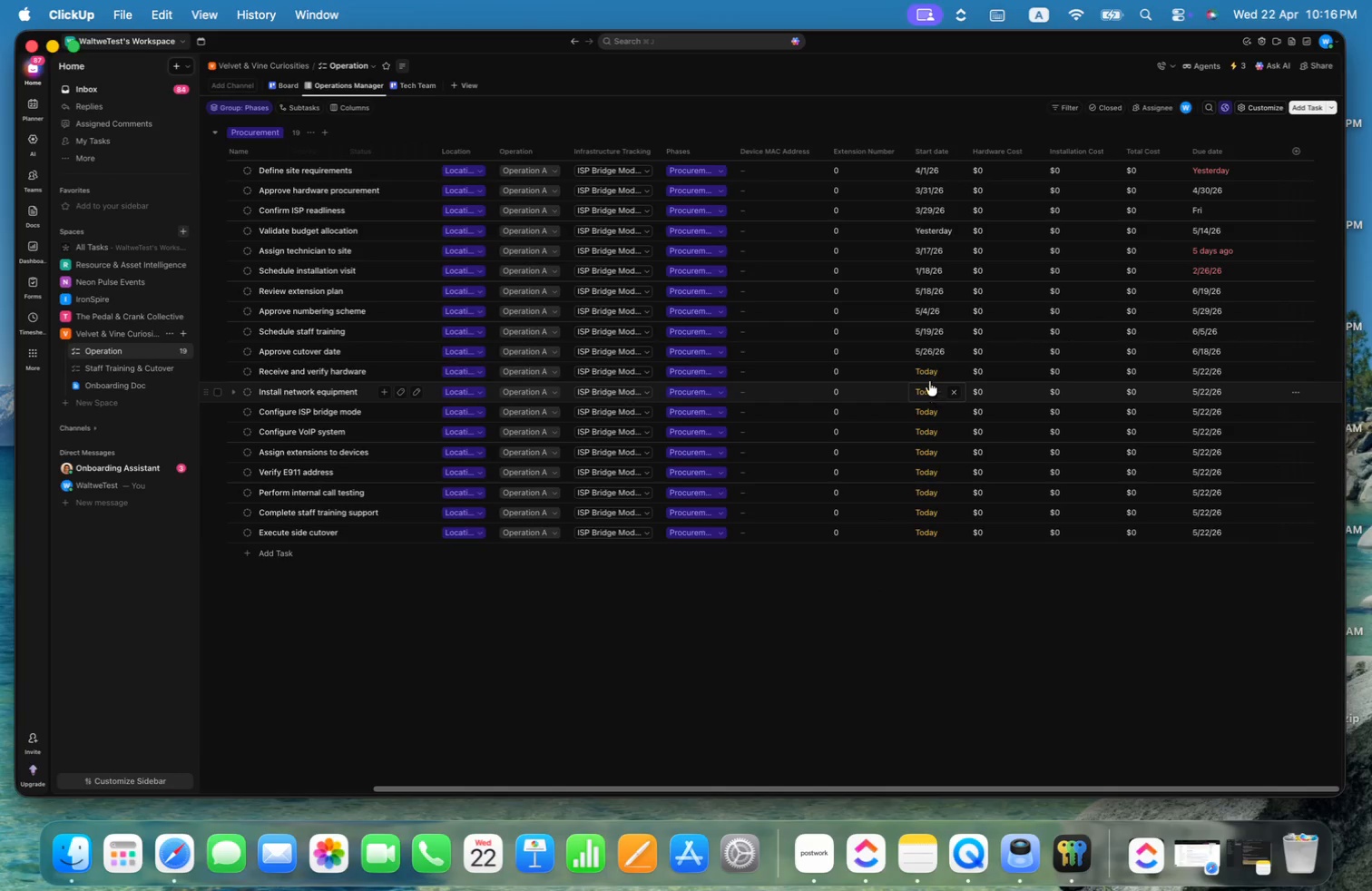 
left_click([928, 368])
 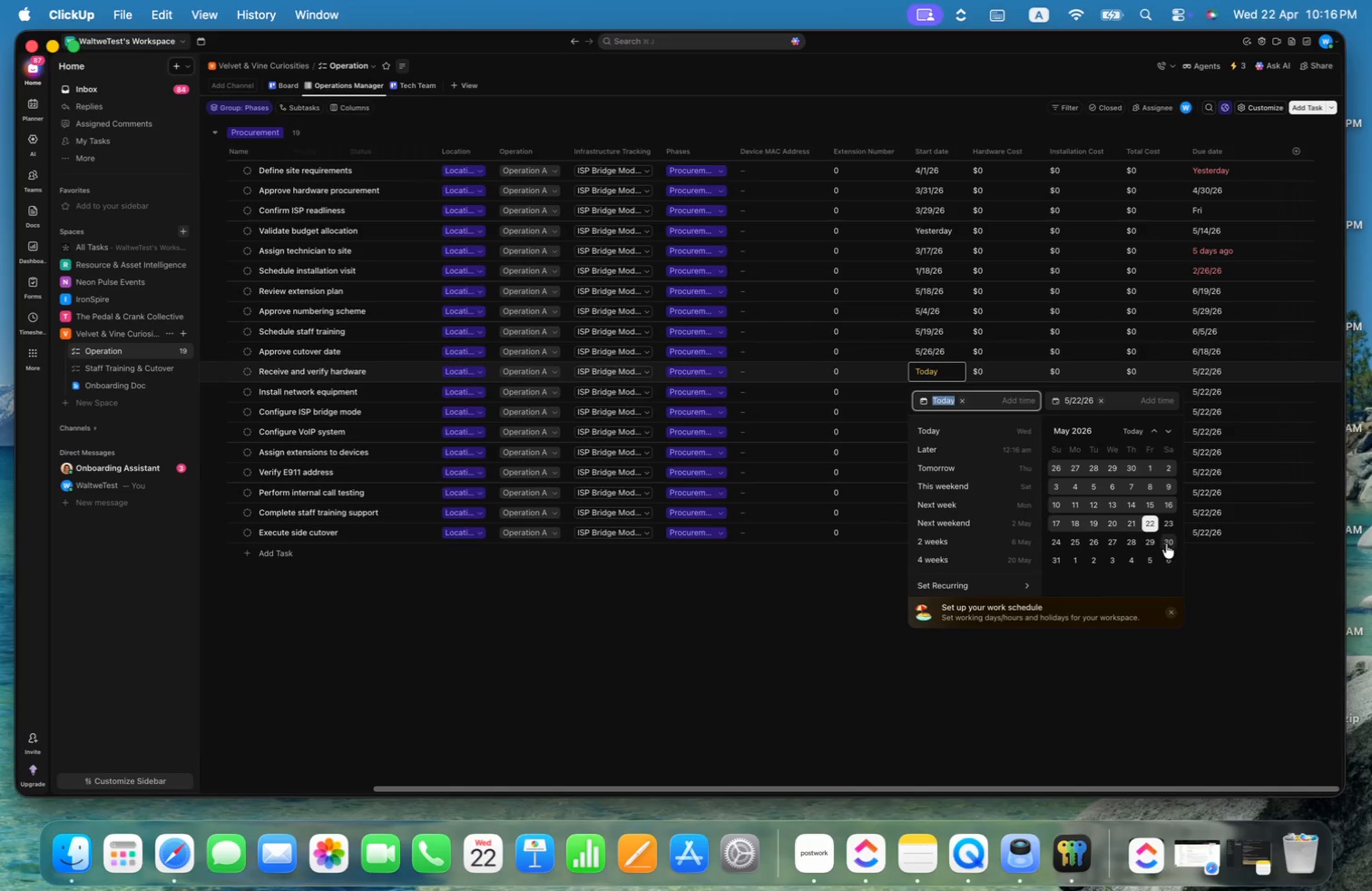 
left_click([1113, 558])
 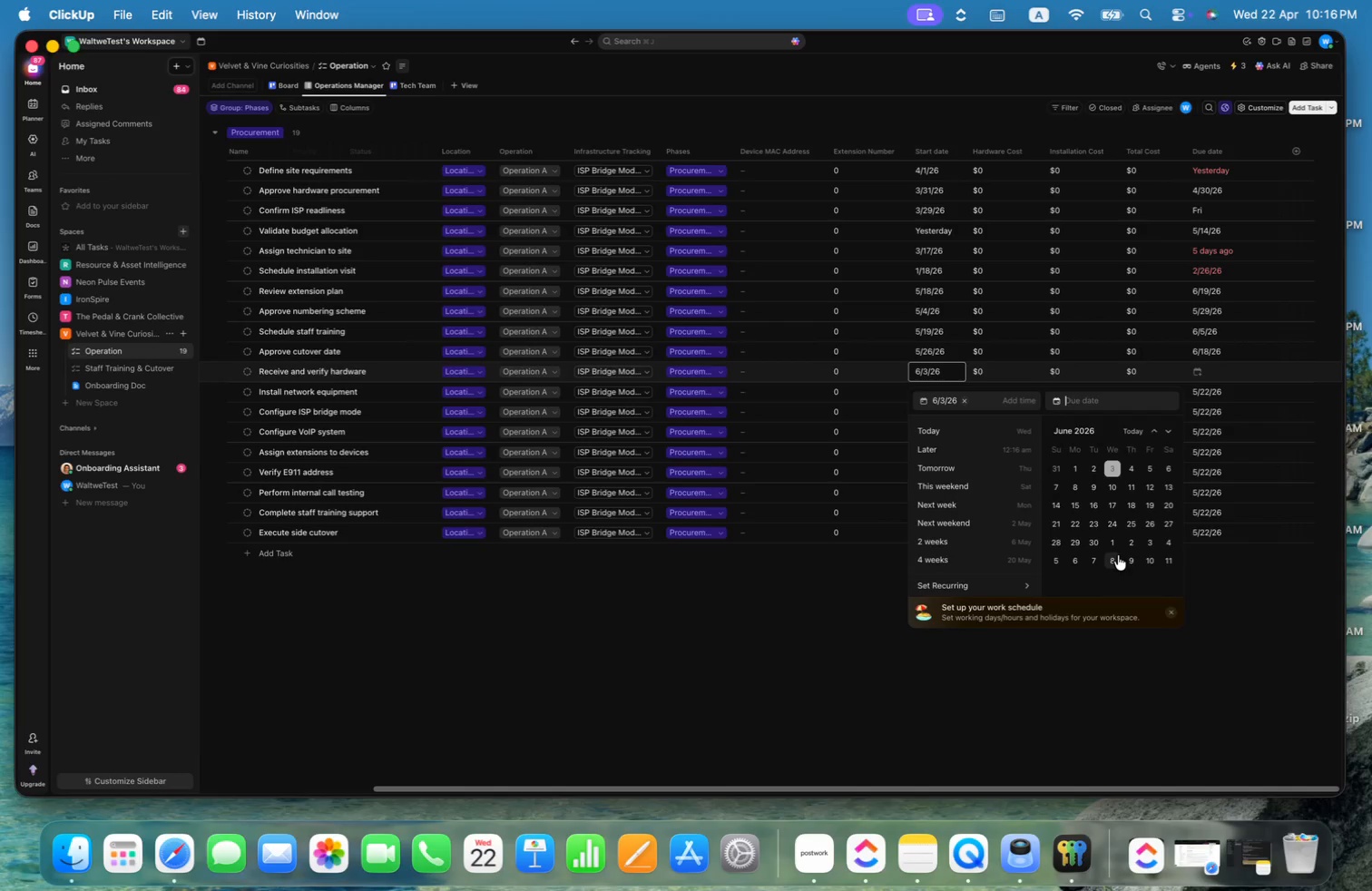 
scroll: coordinate [1118, 555], scroll_direction: down, amount: 2.0
 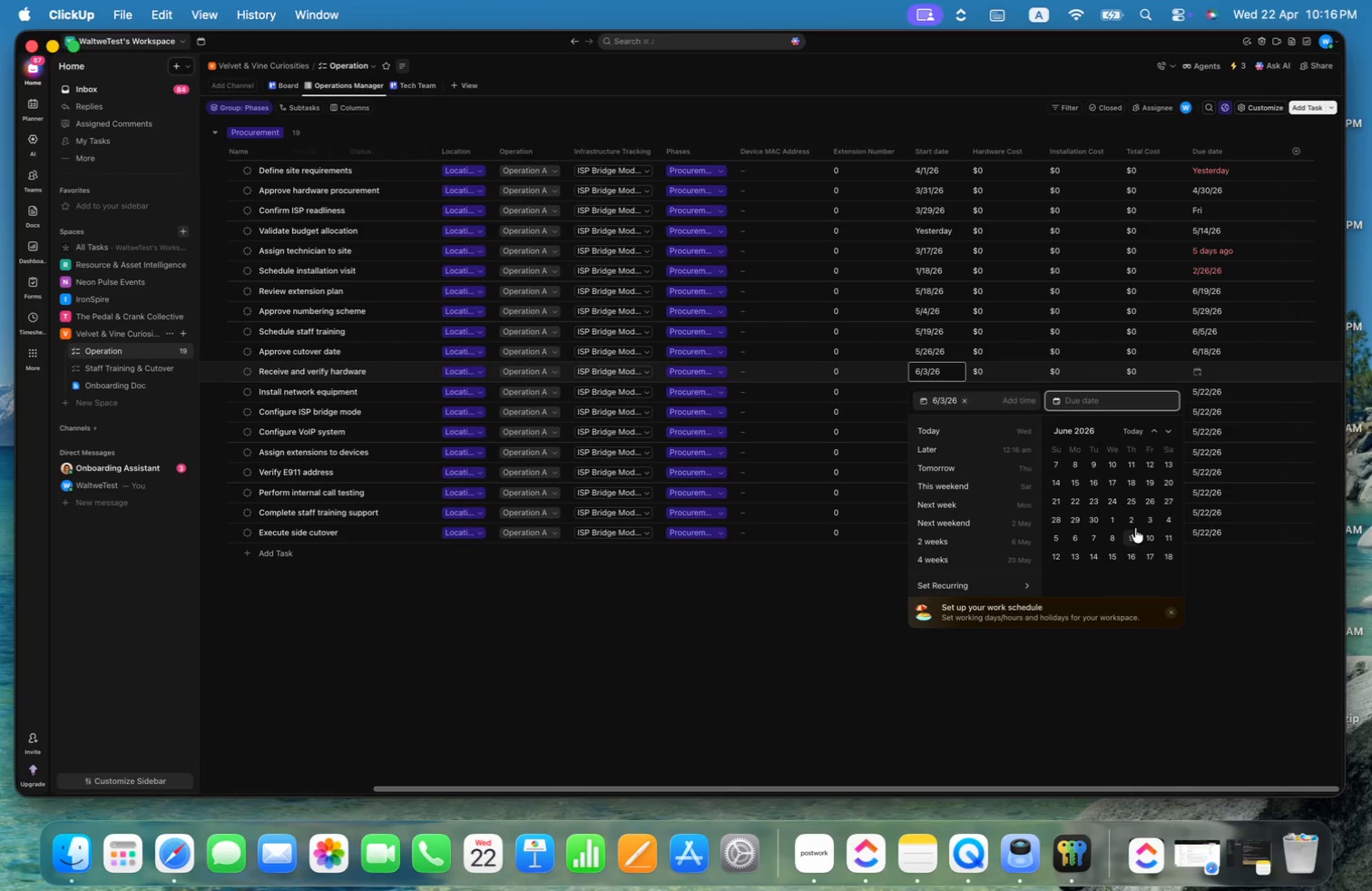 
left_click([1135, 517])
 